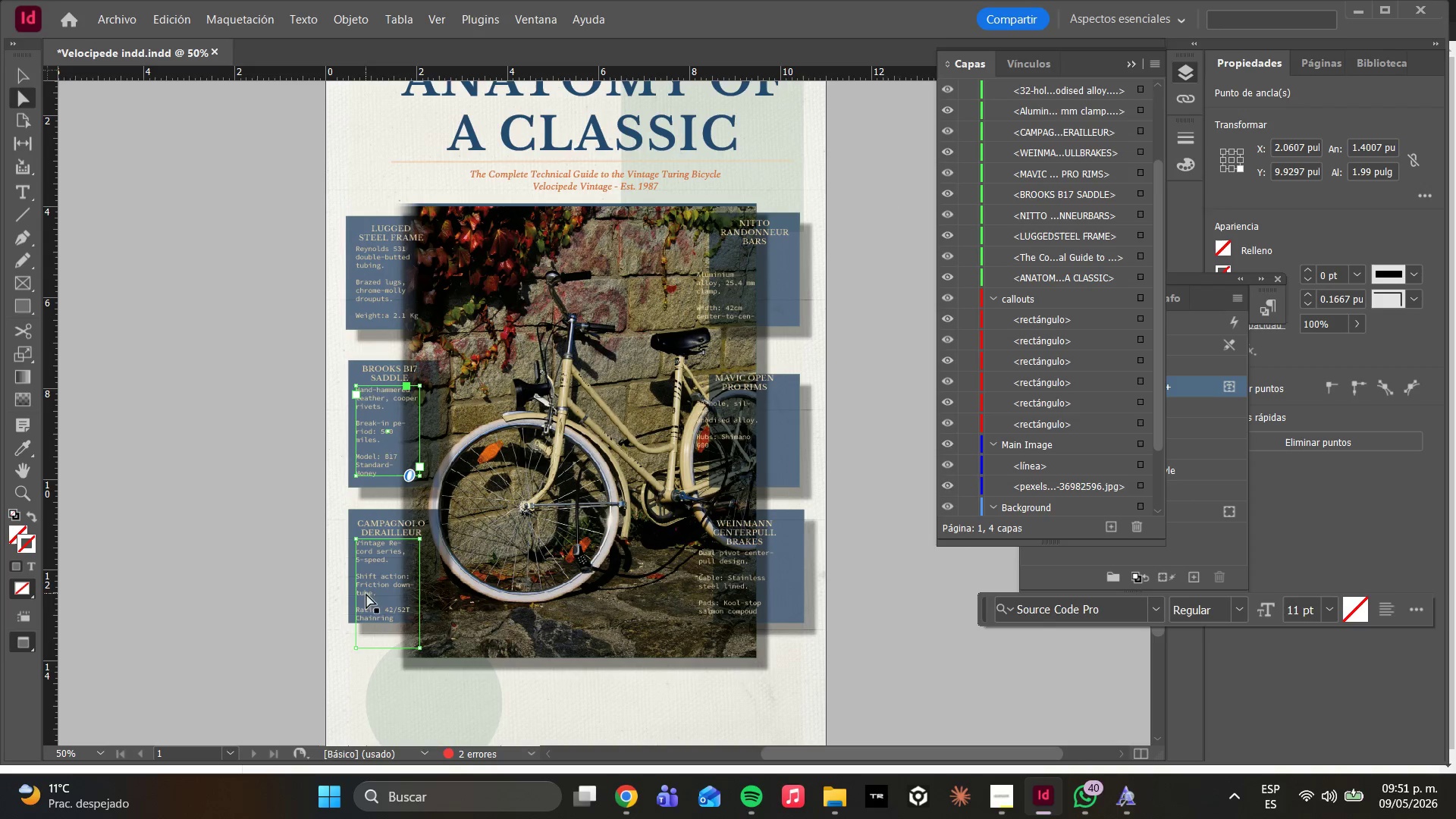 
left_click([378, 581])
 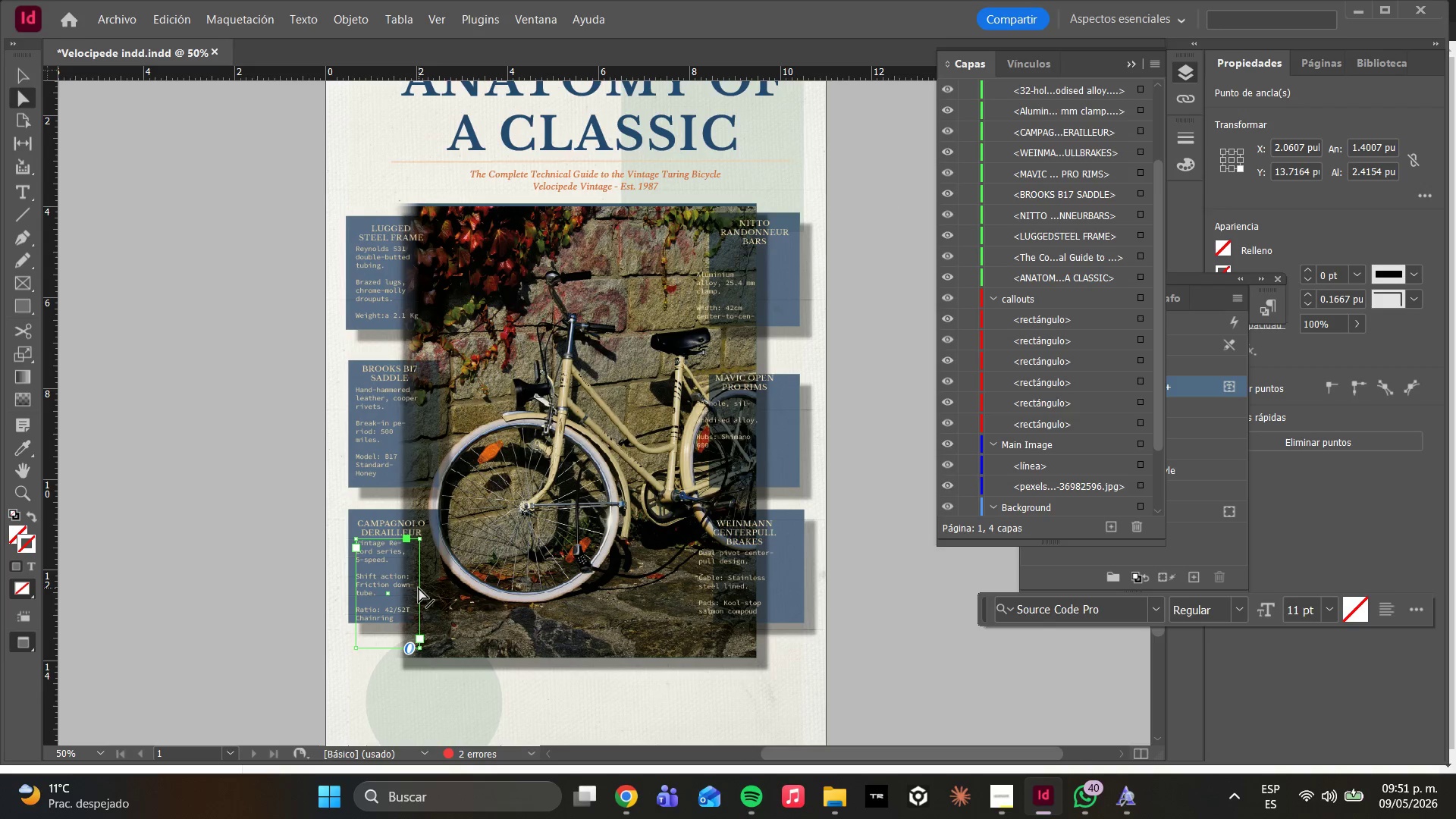 
left_click_drag(start_coordinate=[419, 588], to_coordinate=[440, 587])
 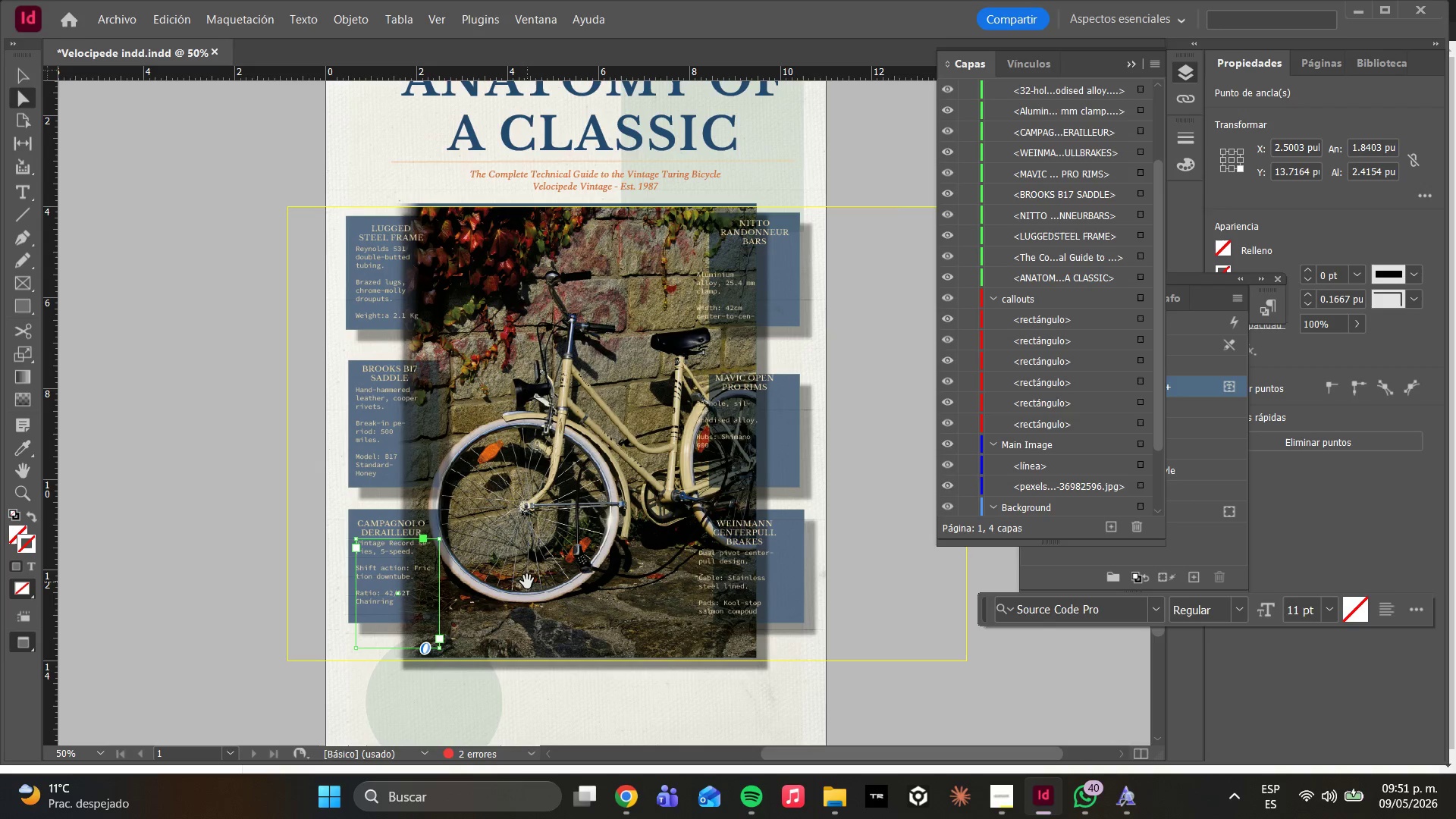 
left_click([526, 582])
 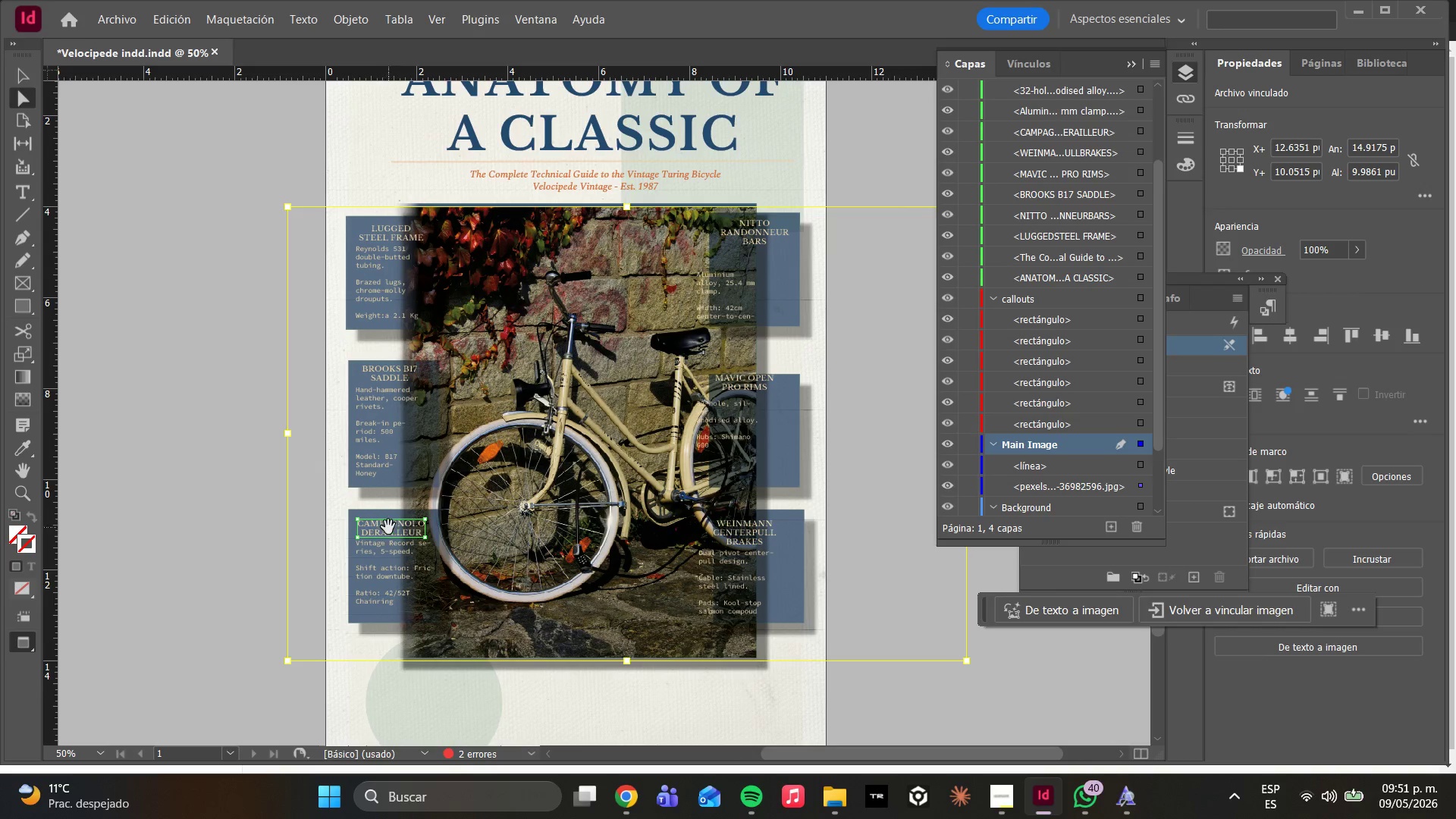 
left_click([388, 527])
 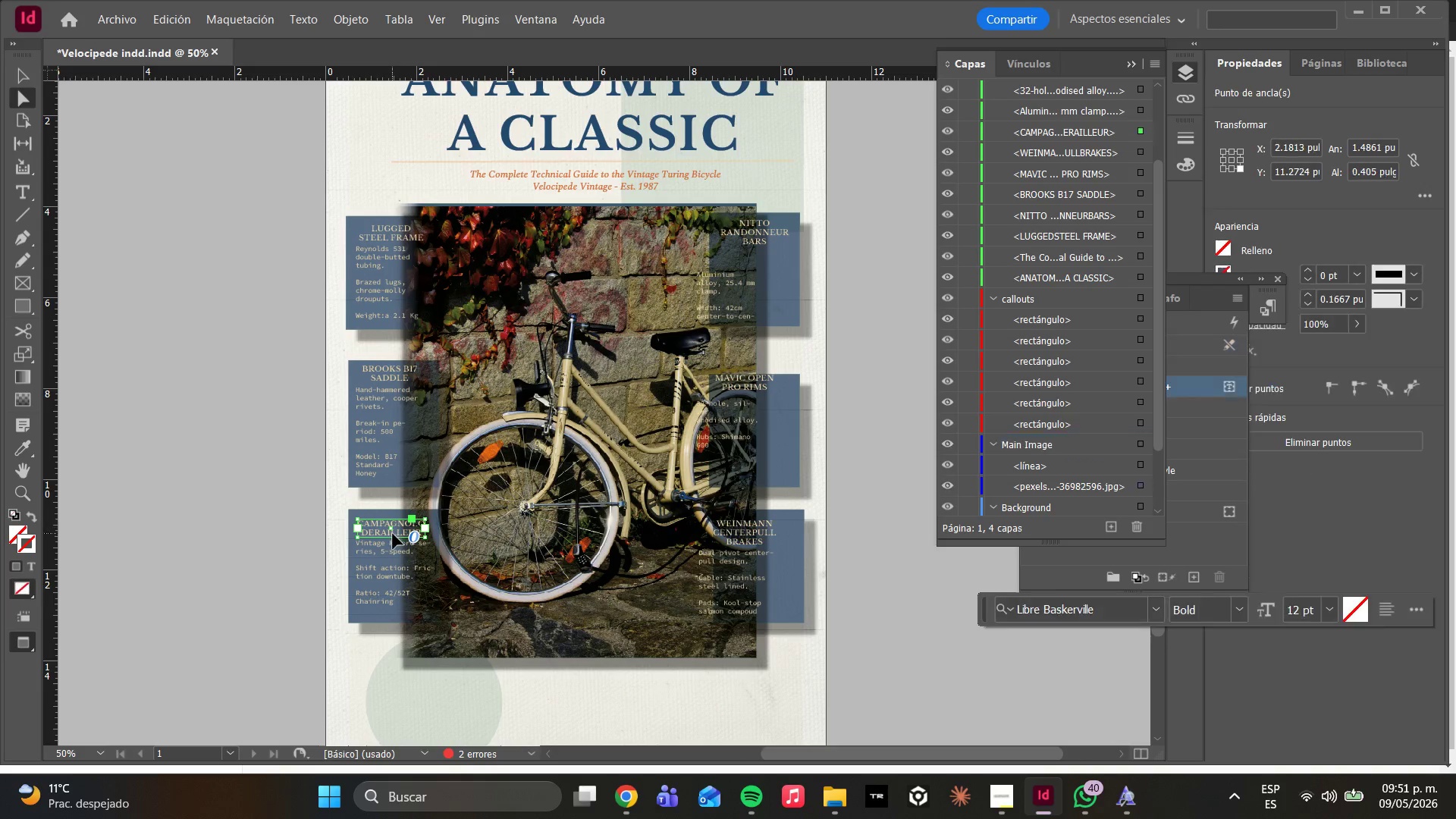 
left_click_drag(start_coordinate=[393, 531], to_coordinate=[393, 526])
 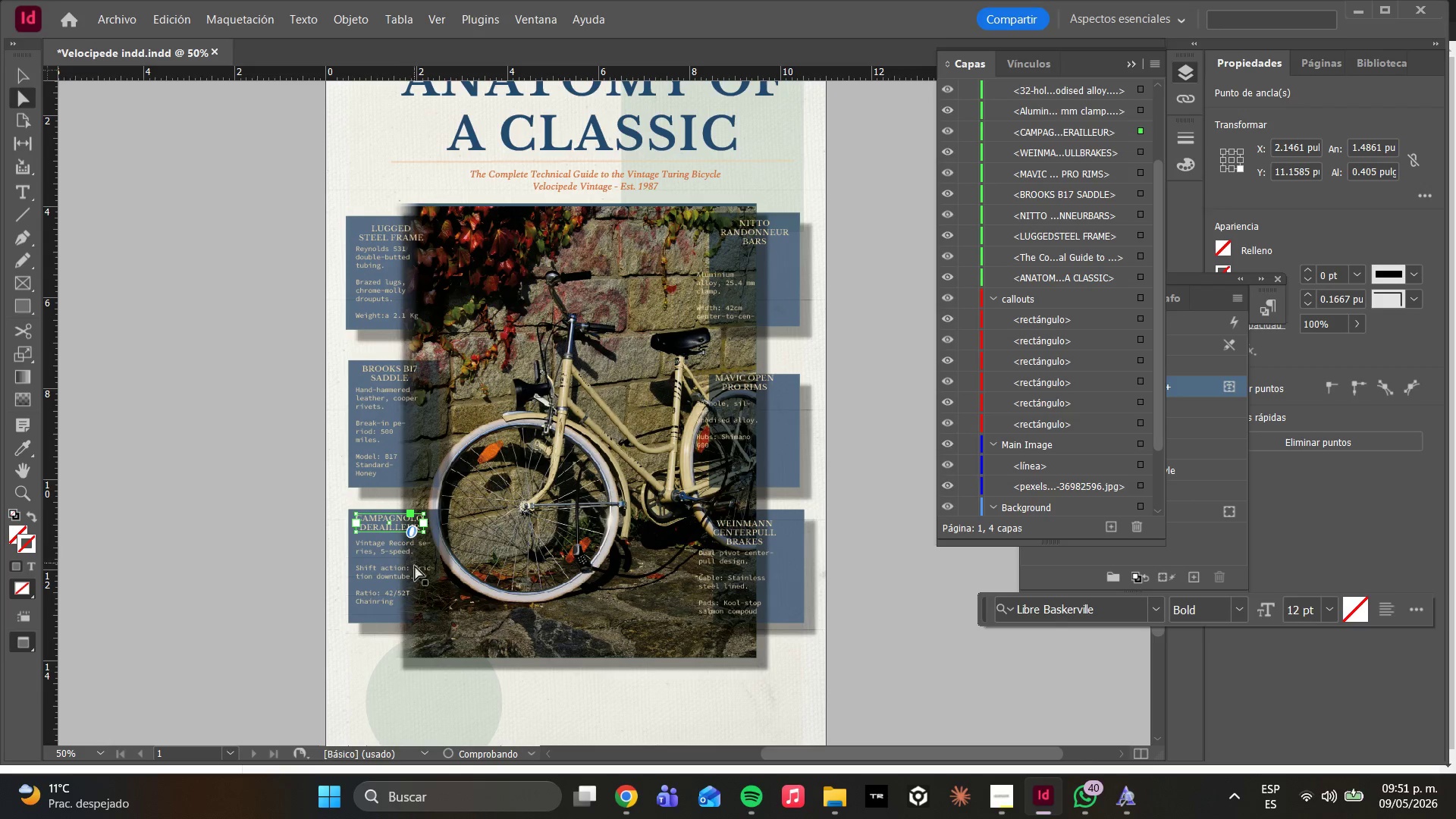 
left_click([412, 575])
 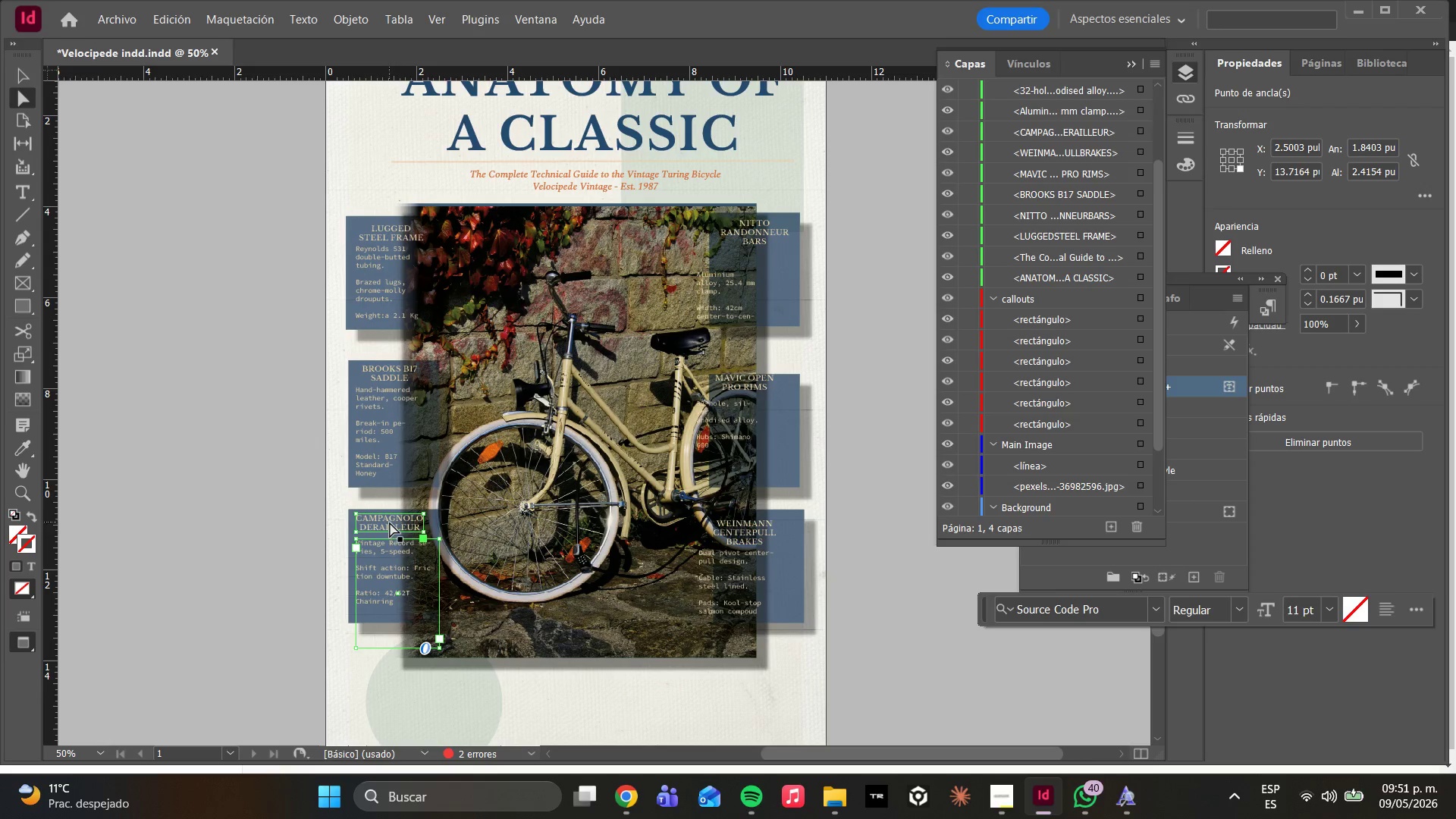 
left_click_drag(start_coordinate=[385, 518], to_coordinate=[391, 522])
 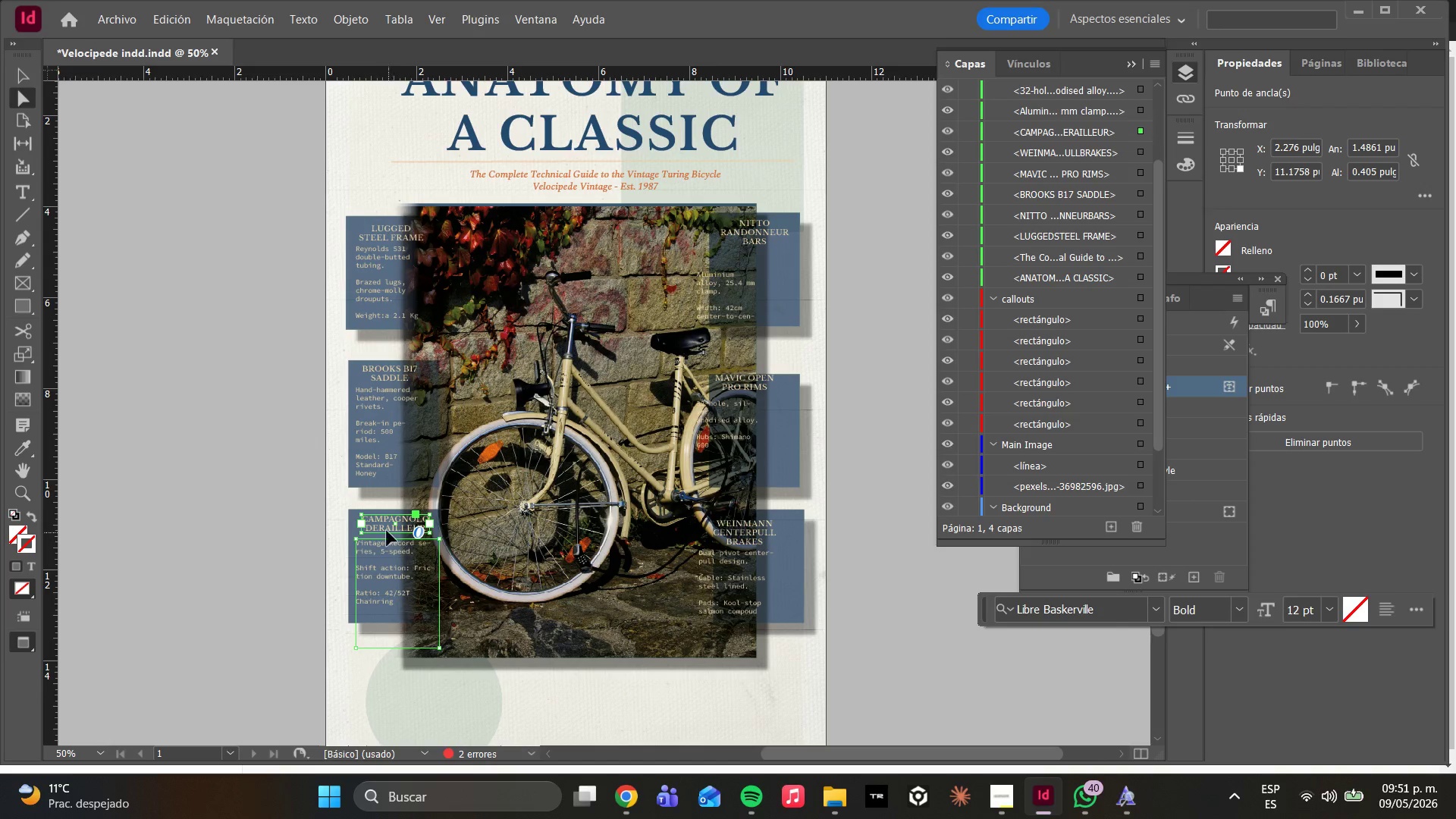 
left_click_drag(start_coordinate=[387, 523], to_coordinate=[382, 522])
 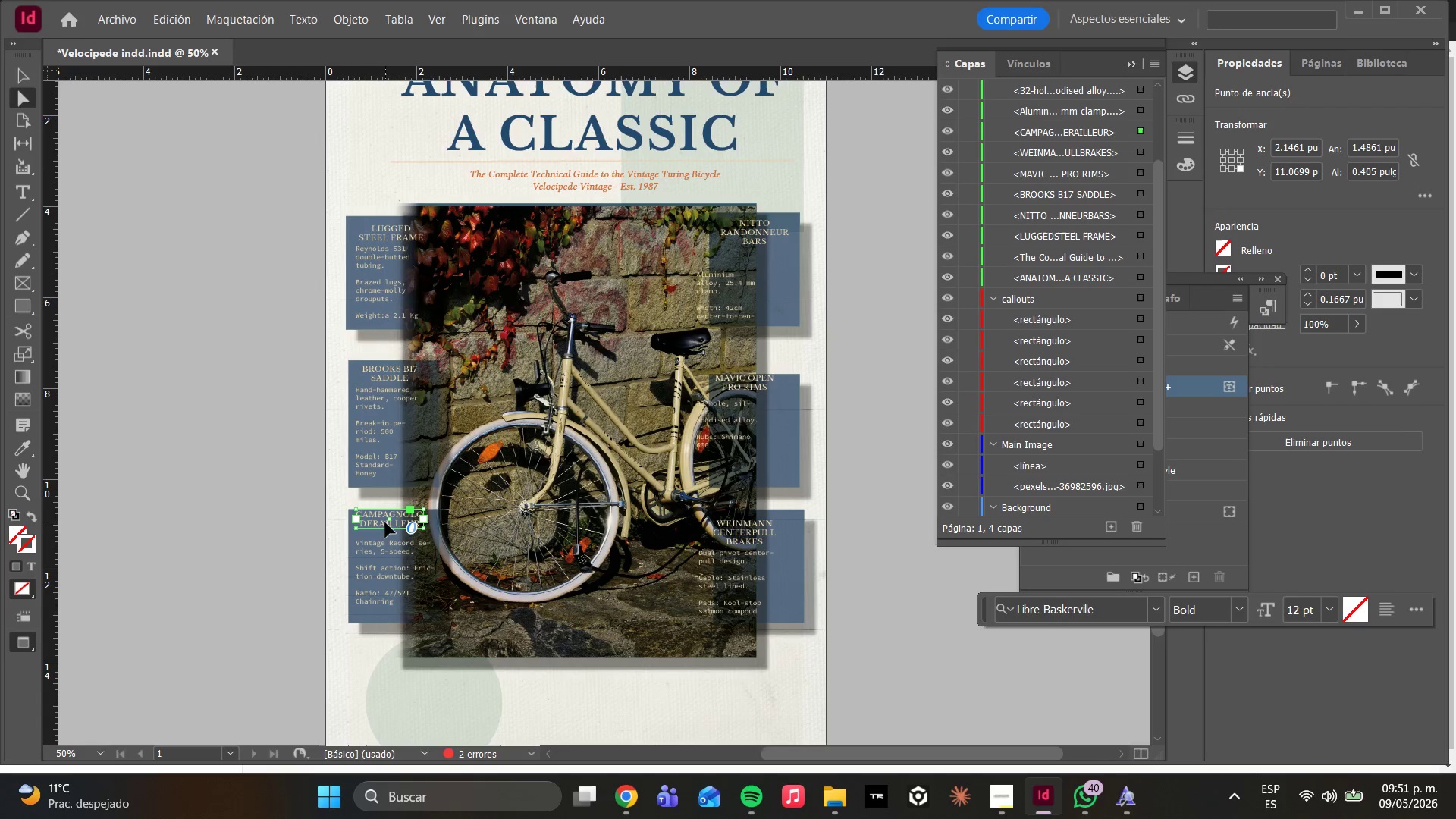 
left_click_drag(start_coordinate=[378, 520], to_coordinate=[377, 526])
 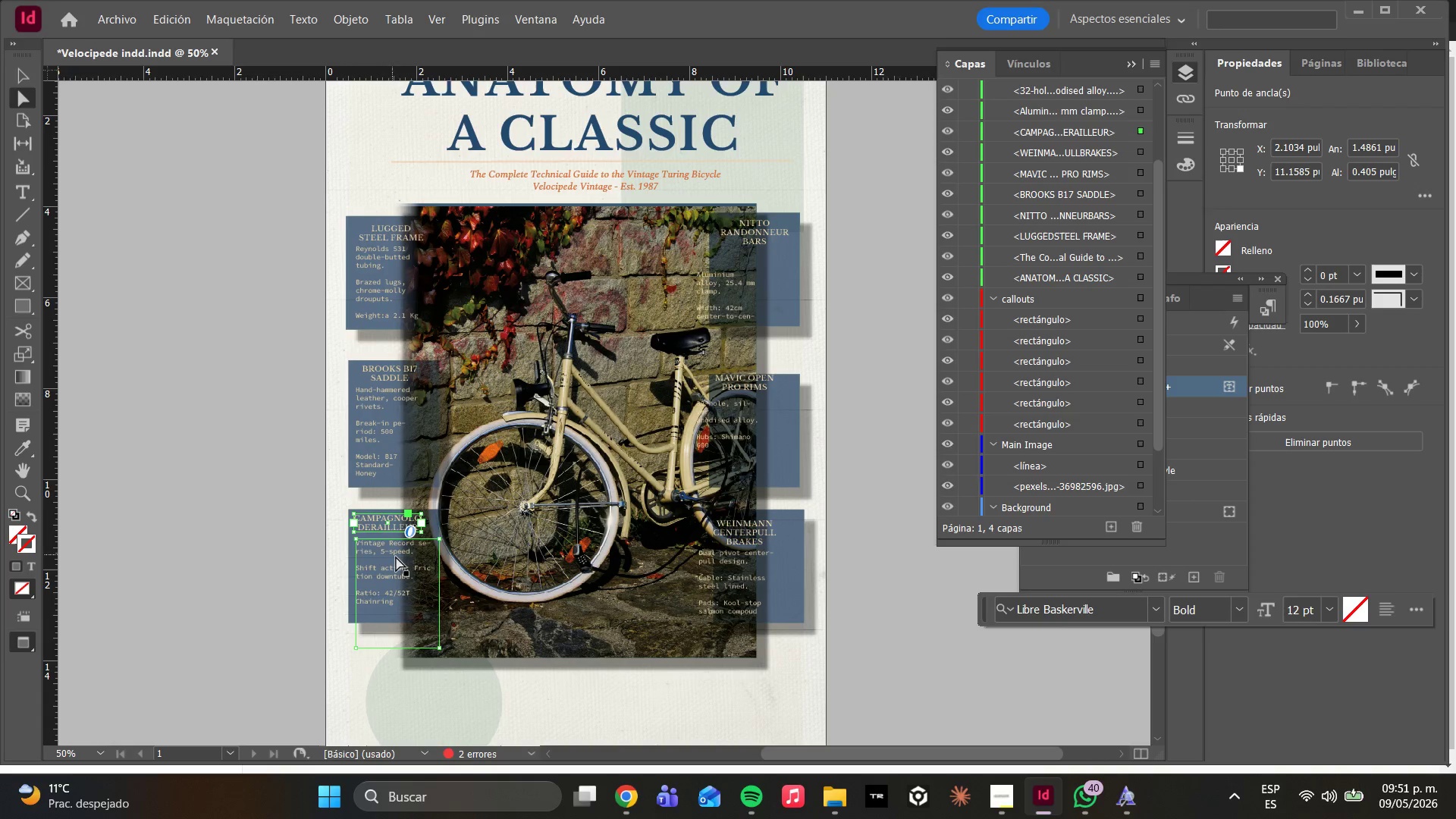 
left_click([396, 557])
 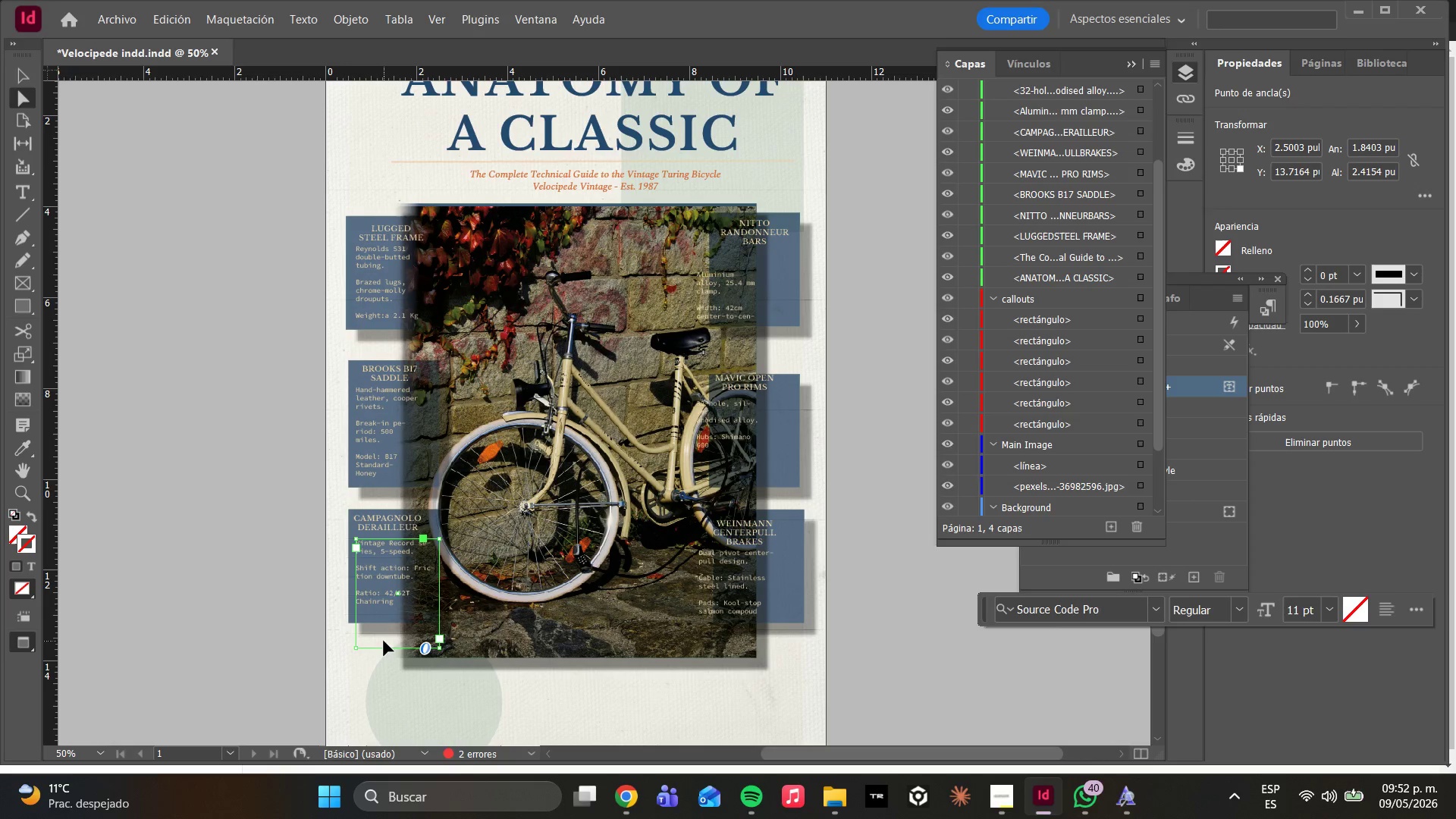 
left_click_drag(start_coordinate=[378, 650], to_coordinate=[386, 614])
 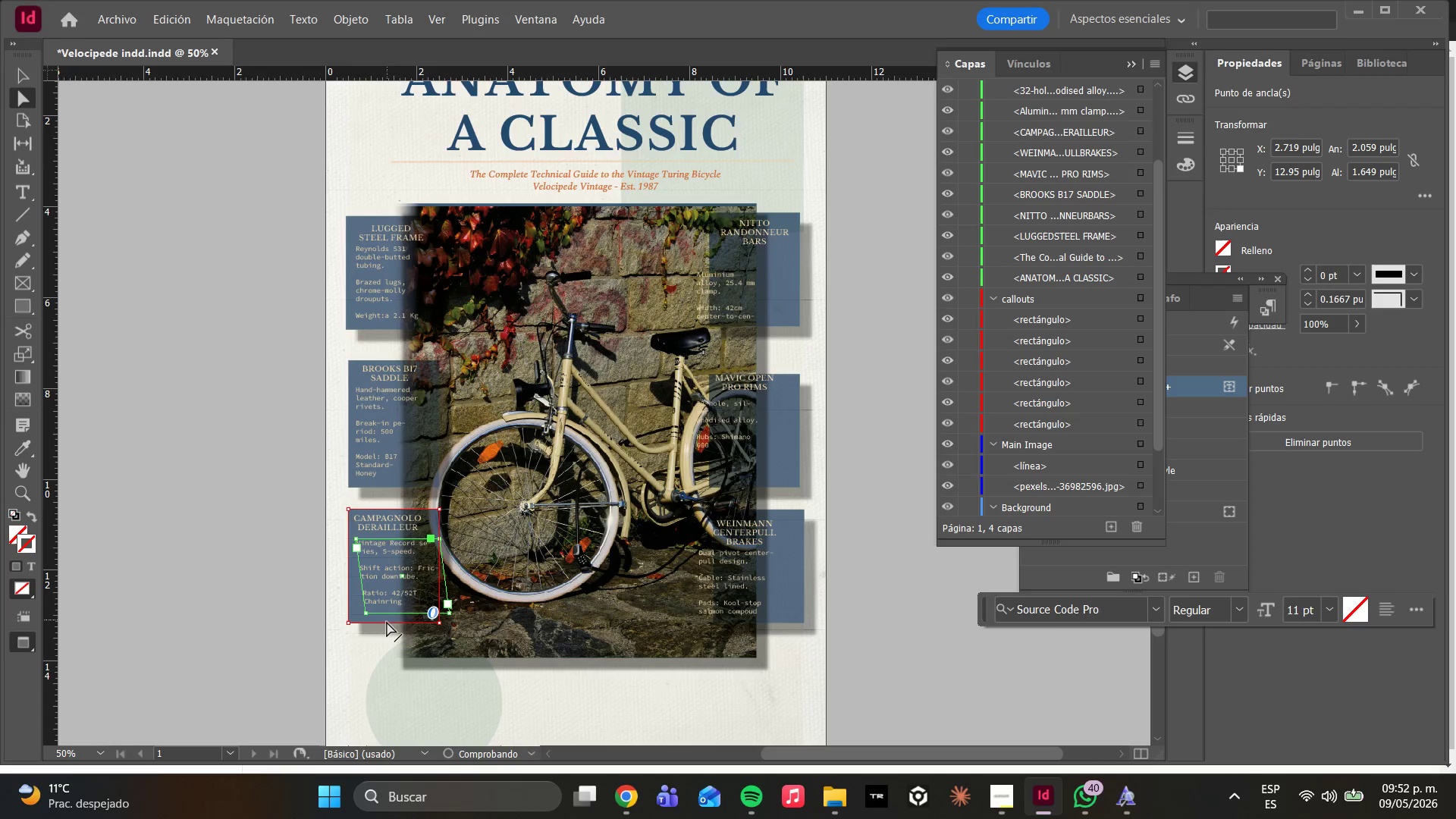 
hold_key(key=ShiftLeft, duration=0.67)
 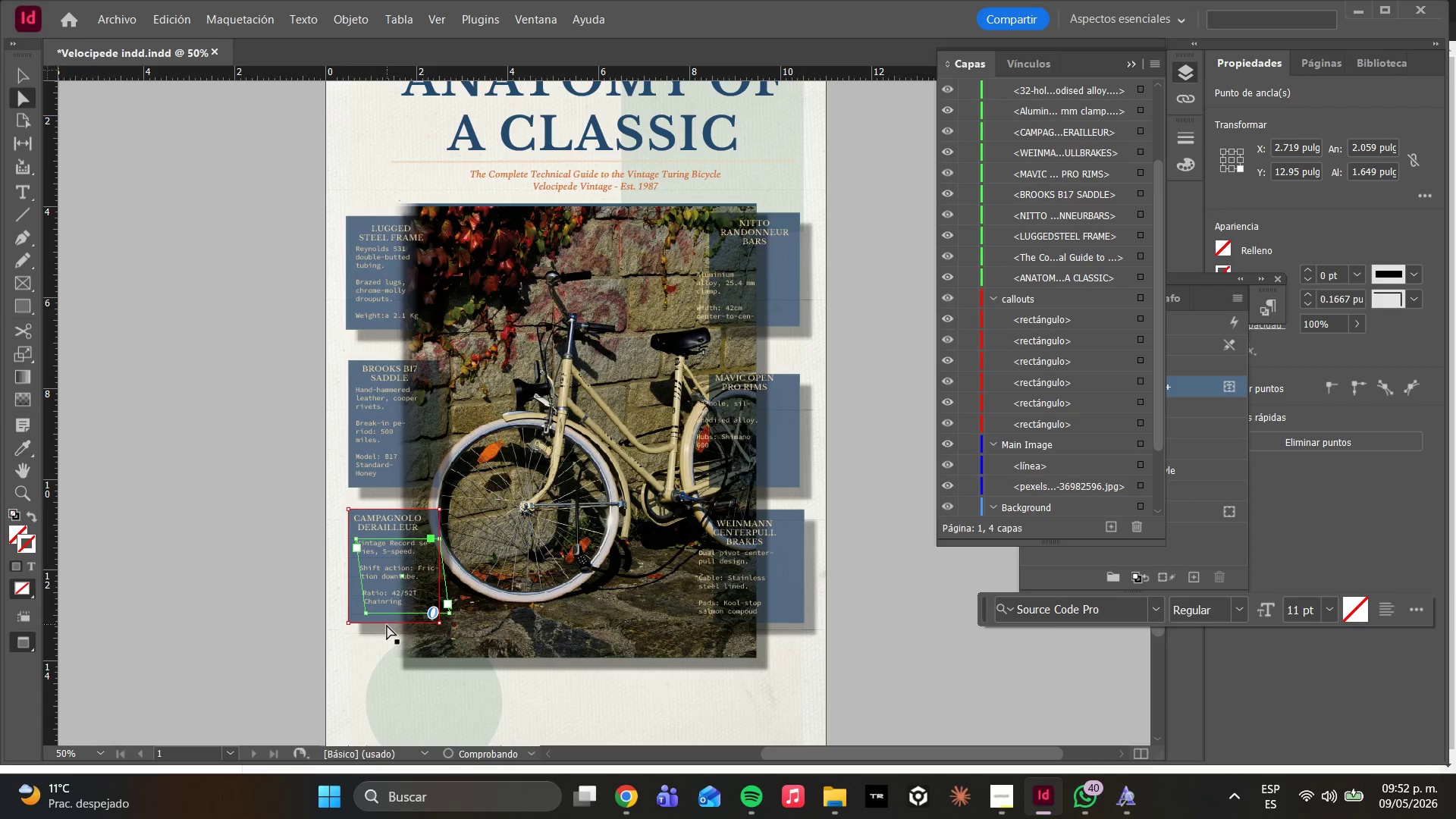 
key(Control+Z)
 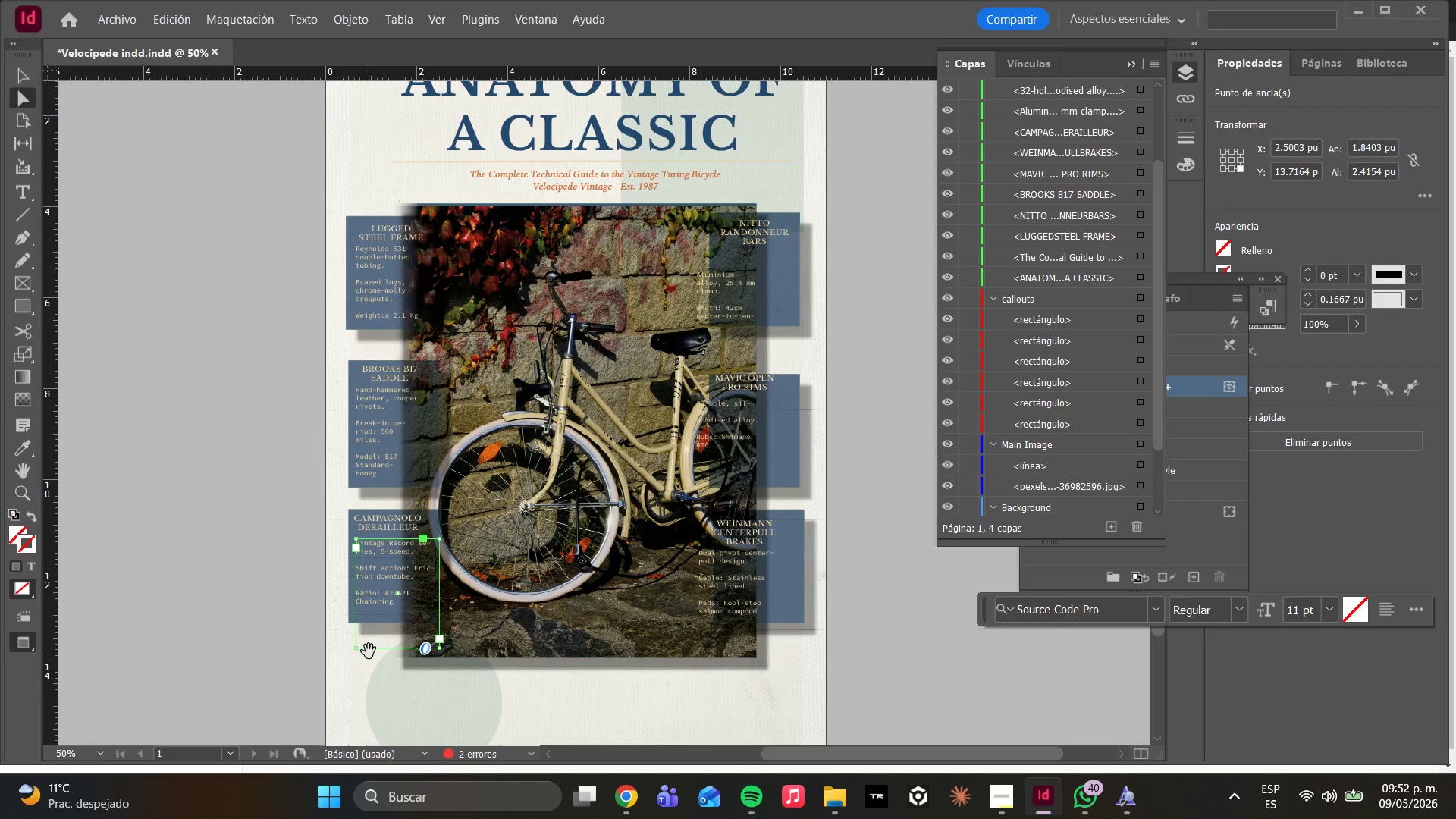 
left_click_drag(start_coordinate=[378, 649], to_coordinate=[381, 614])
 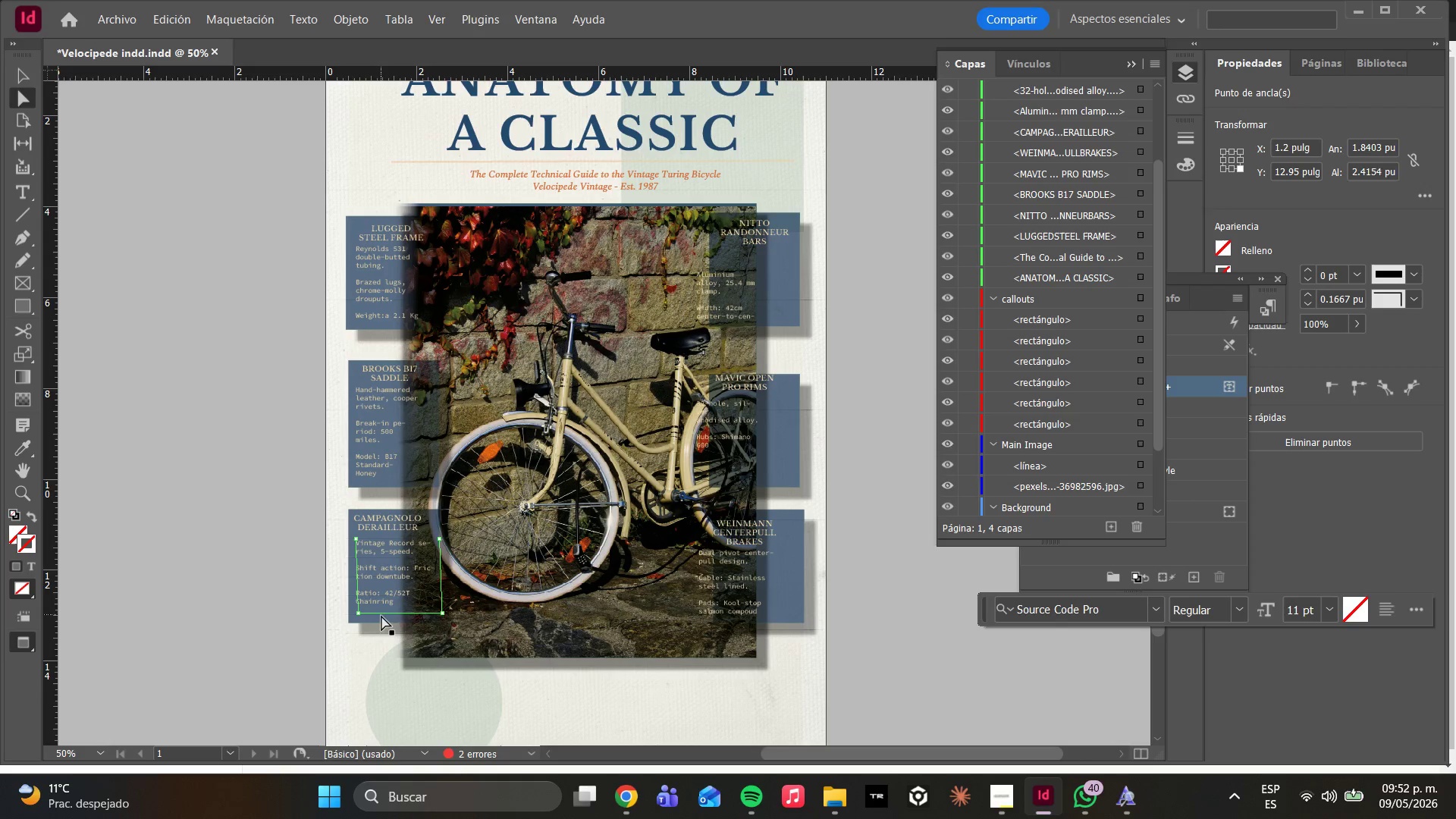 
hold_key(key=ShiftLeft, duration=0.59)
 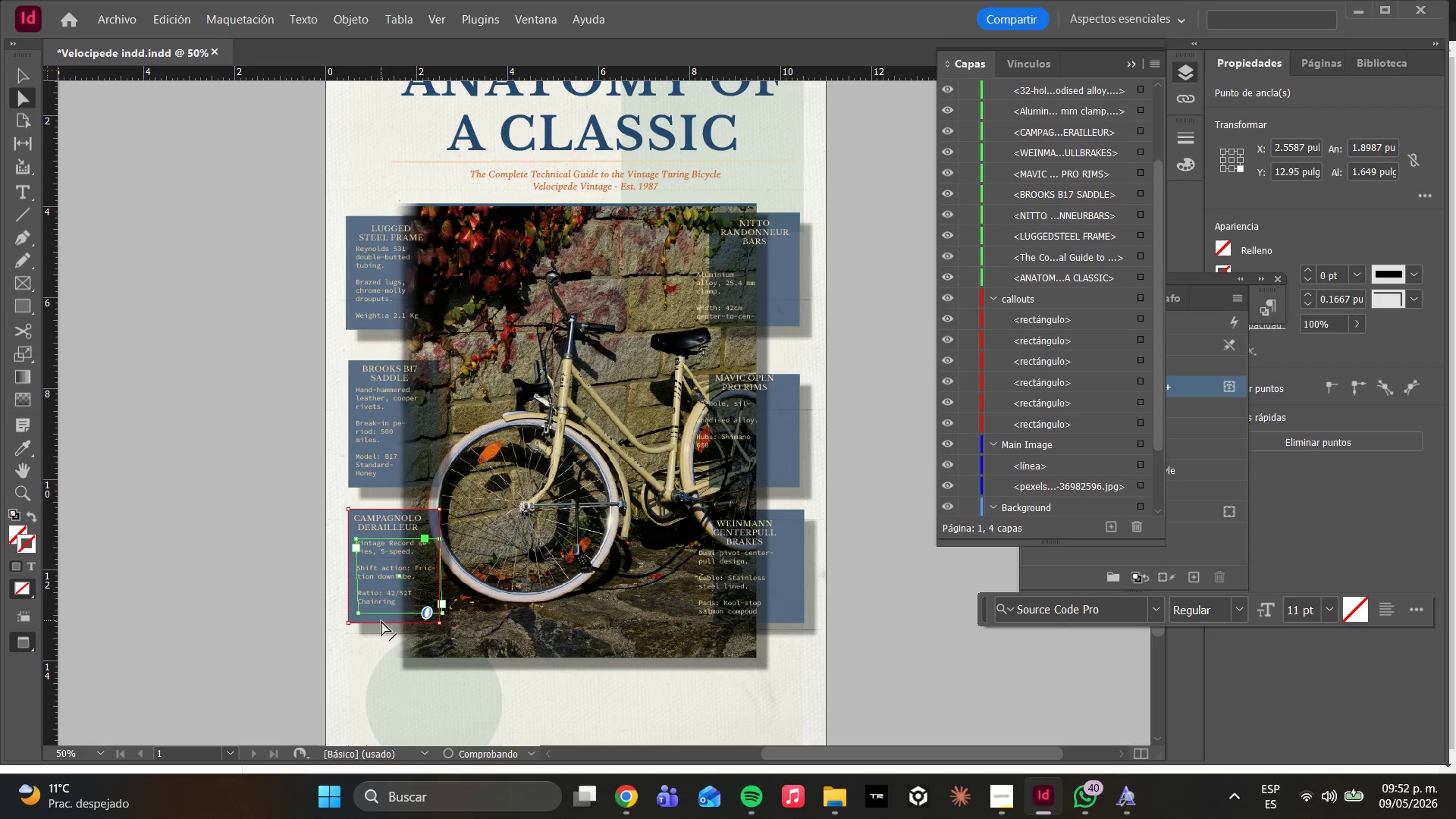 
key(Control+Z)
 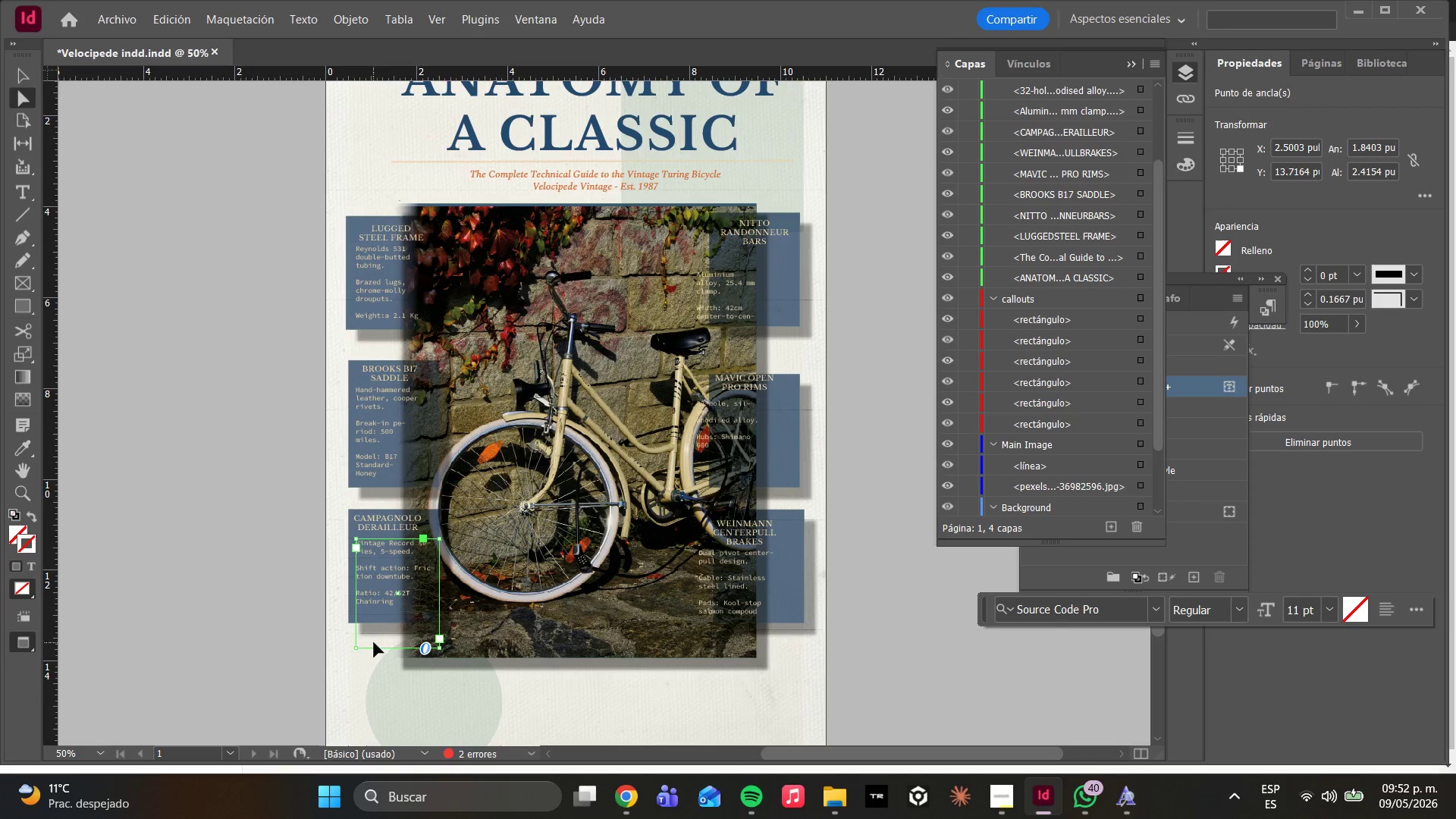 
left_click_drag(start_coordinate=[371, 648], to_coordinate=[375, 617])
 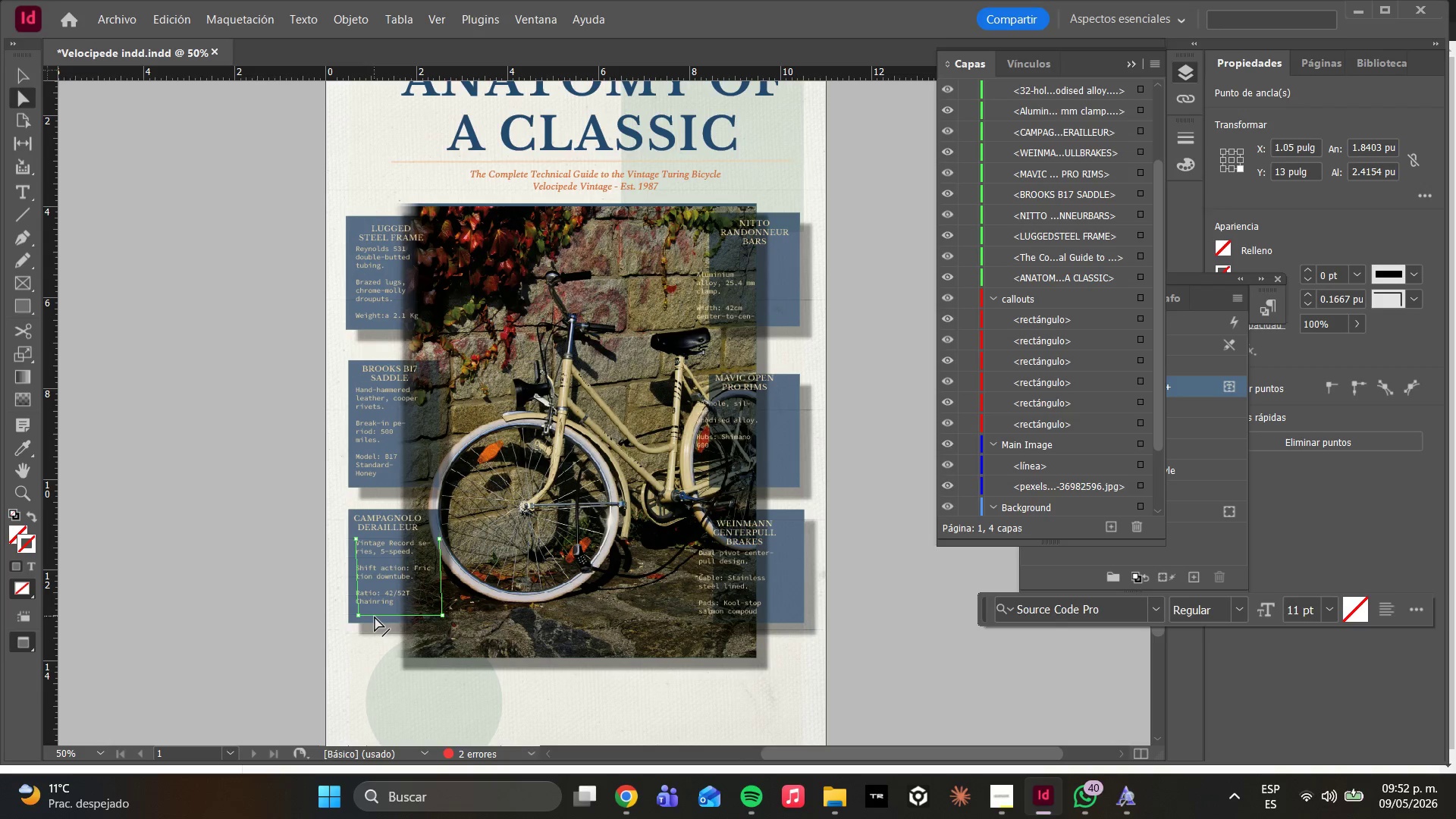 
hold_key(key=ShiftLeft, duration=1.16)
 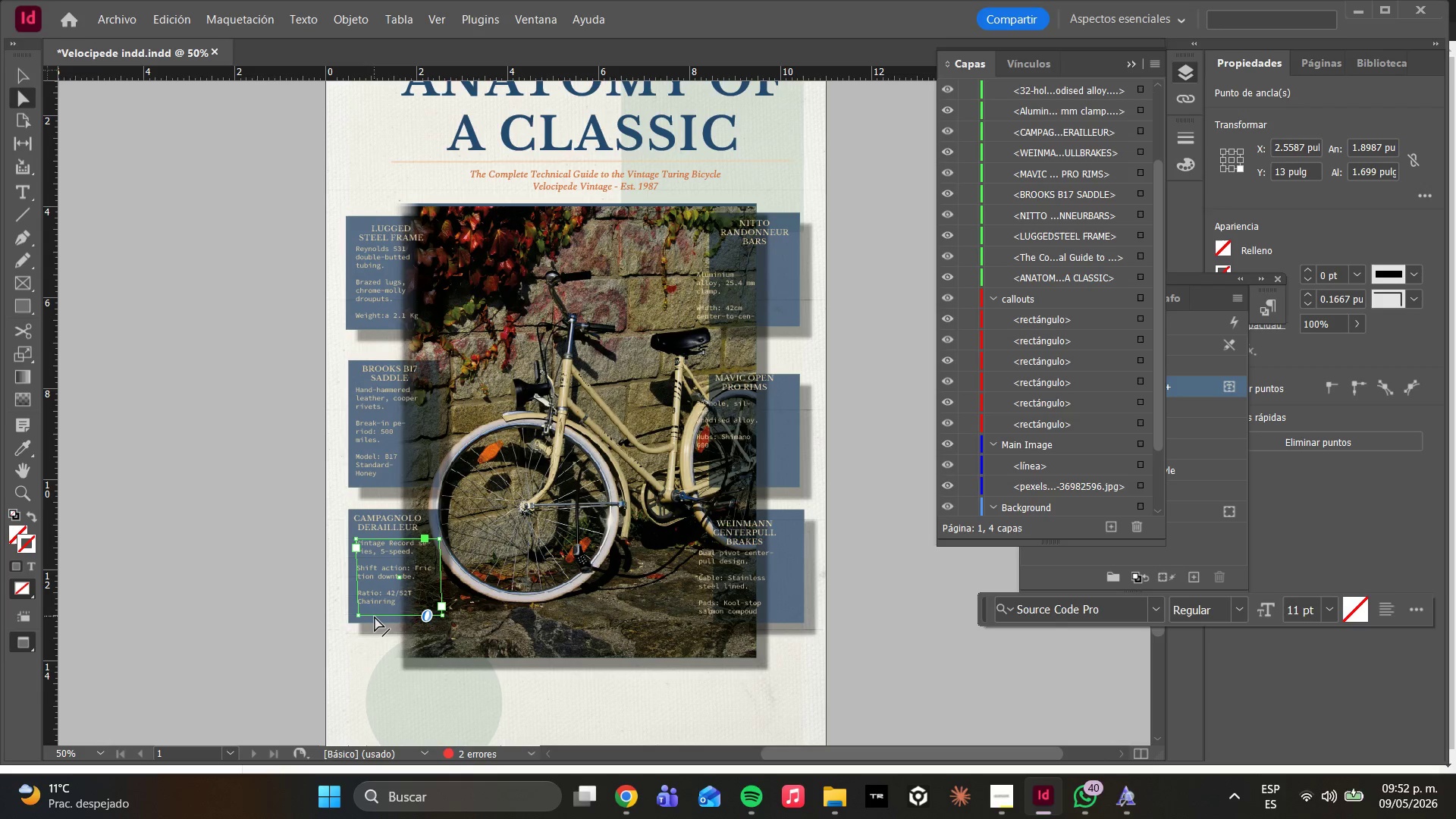 
key(Control+Z)
 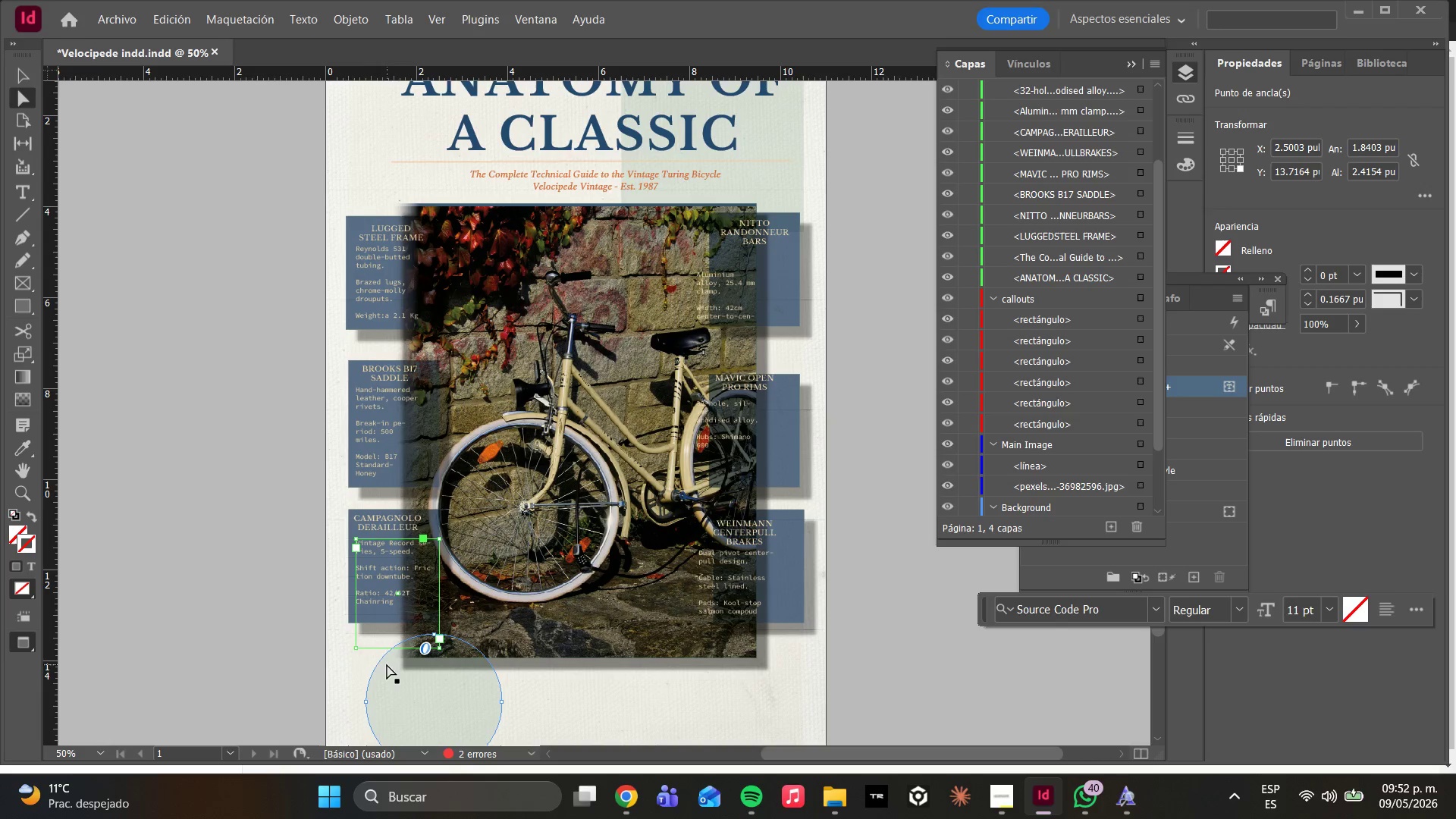 
left_click_drag(start_coordinate=[384, 648], to_coordinate=[381, 615])
 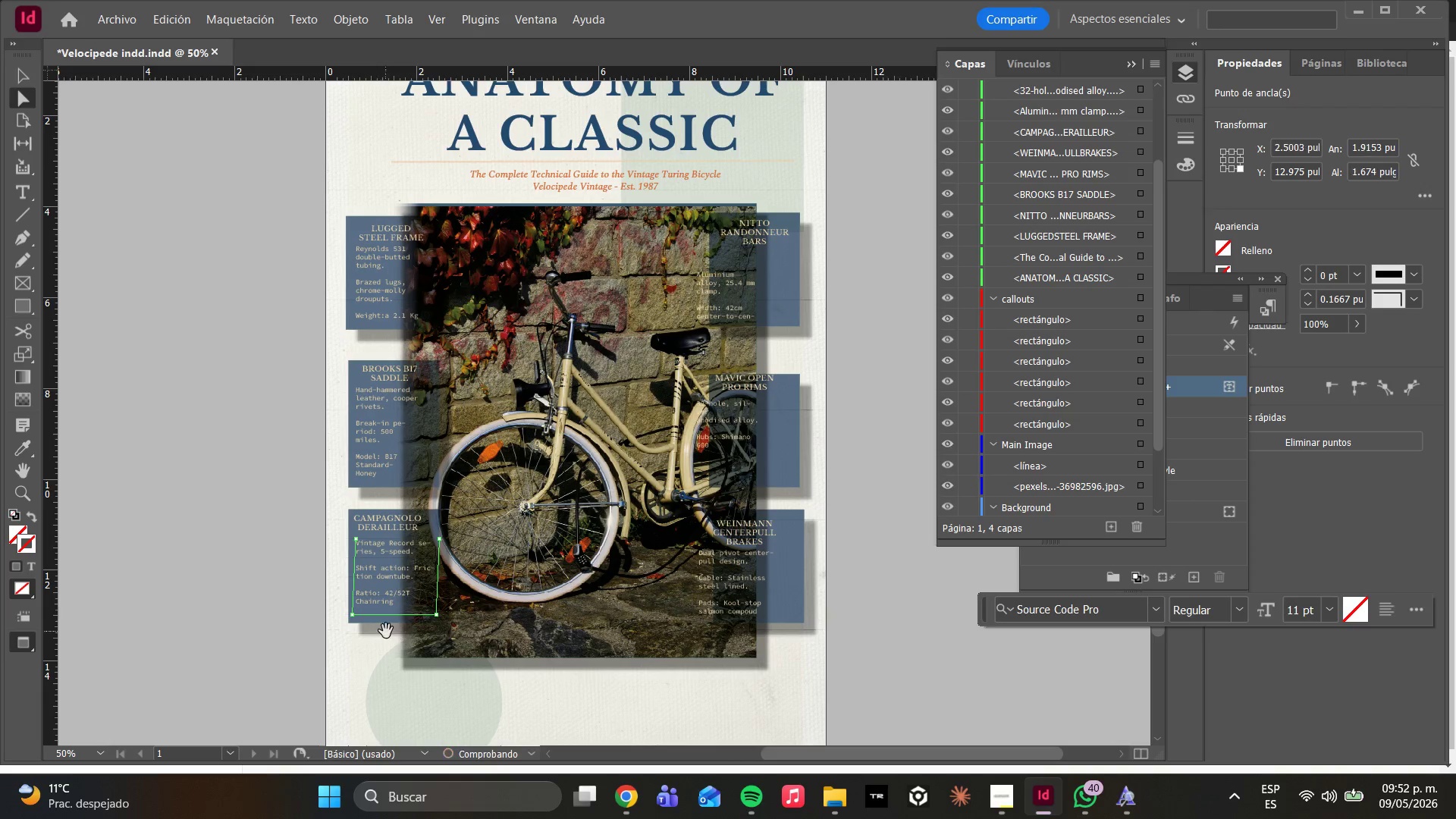 
hold_key(key=ShiftLeft, duration=0.67)
 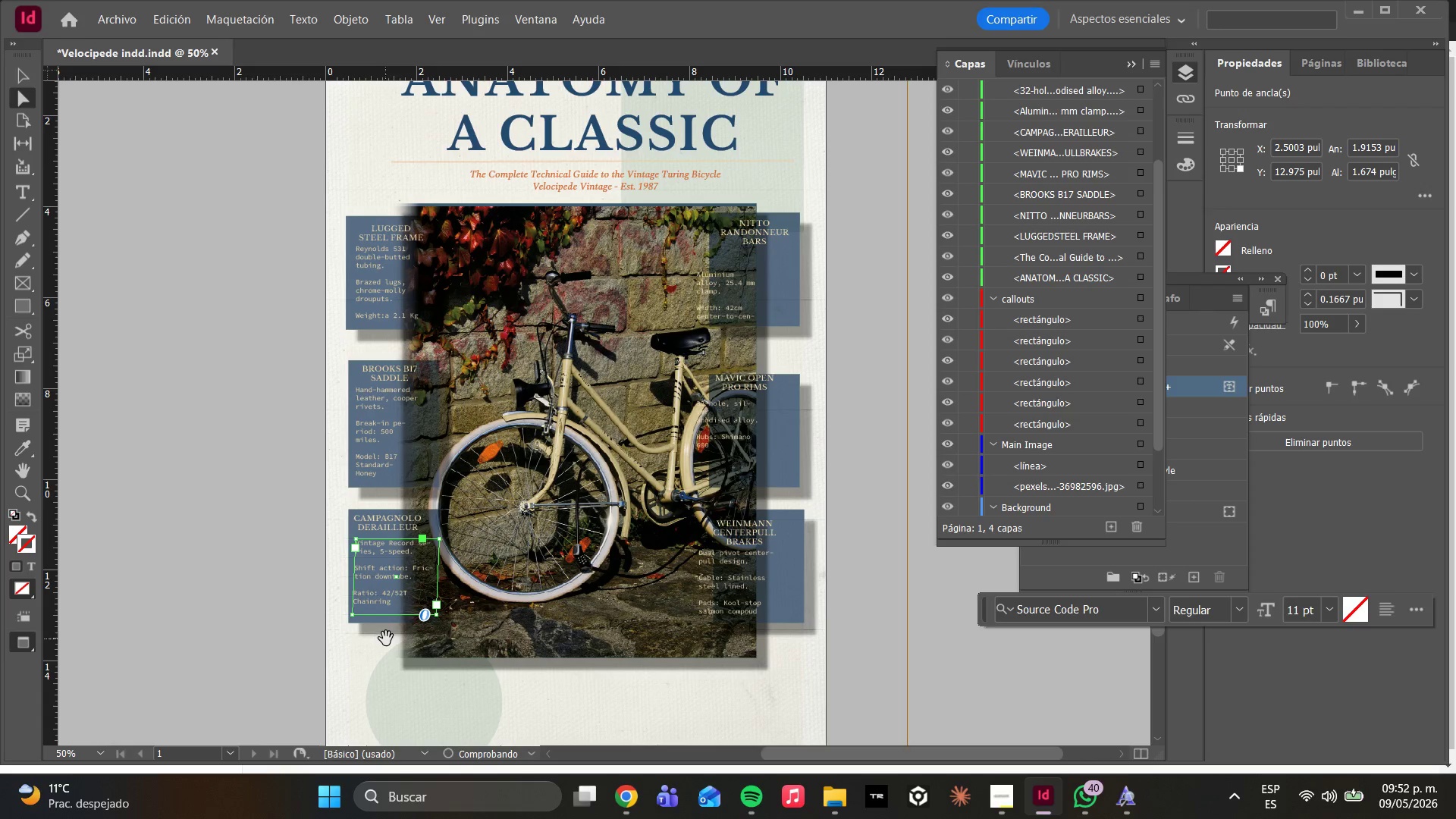 
key(Control+Z)
 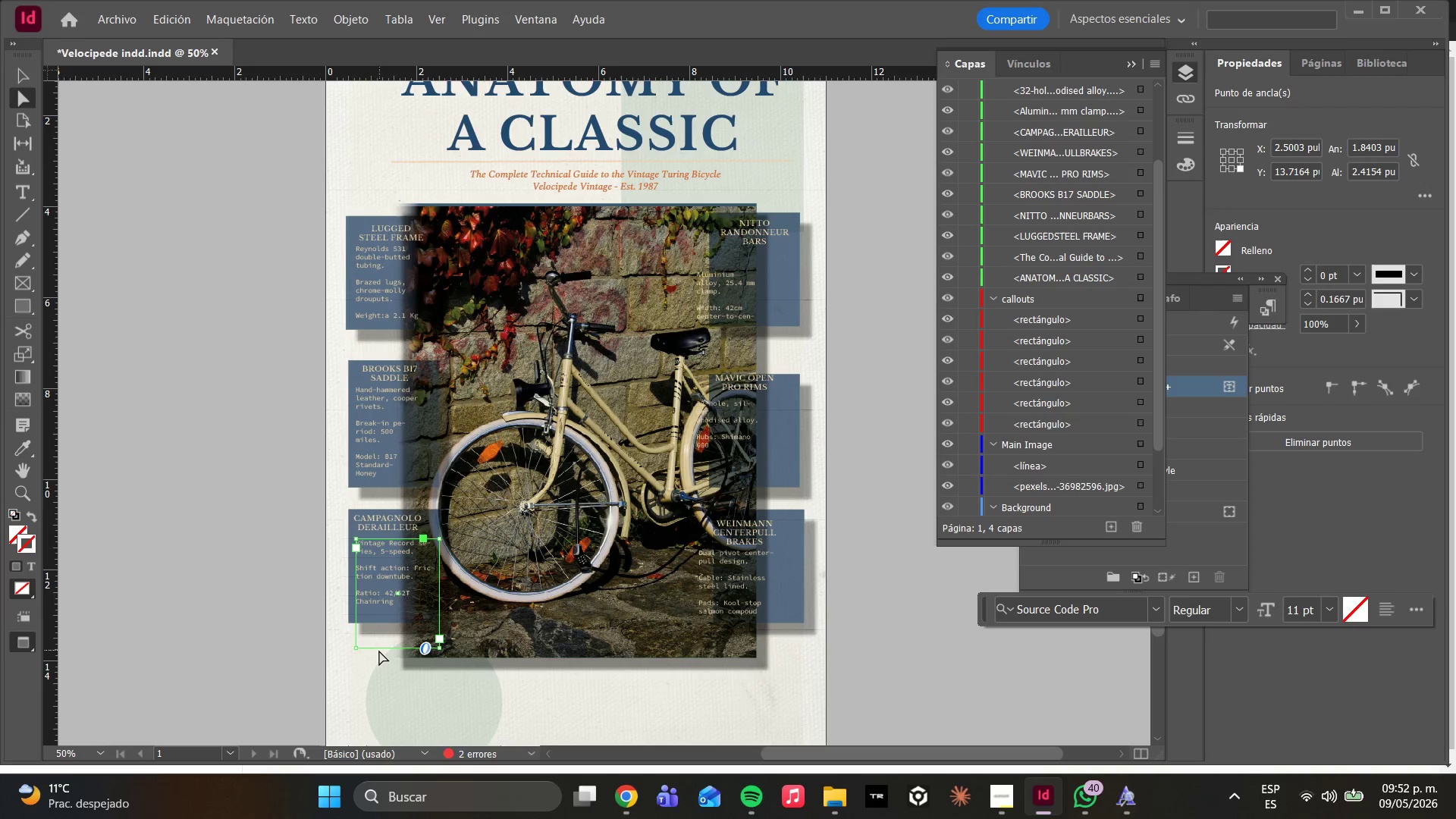 
left_click_drag(start_coordinate=[378, 646], to_coordinate=[383, 625])
 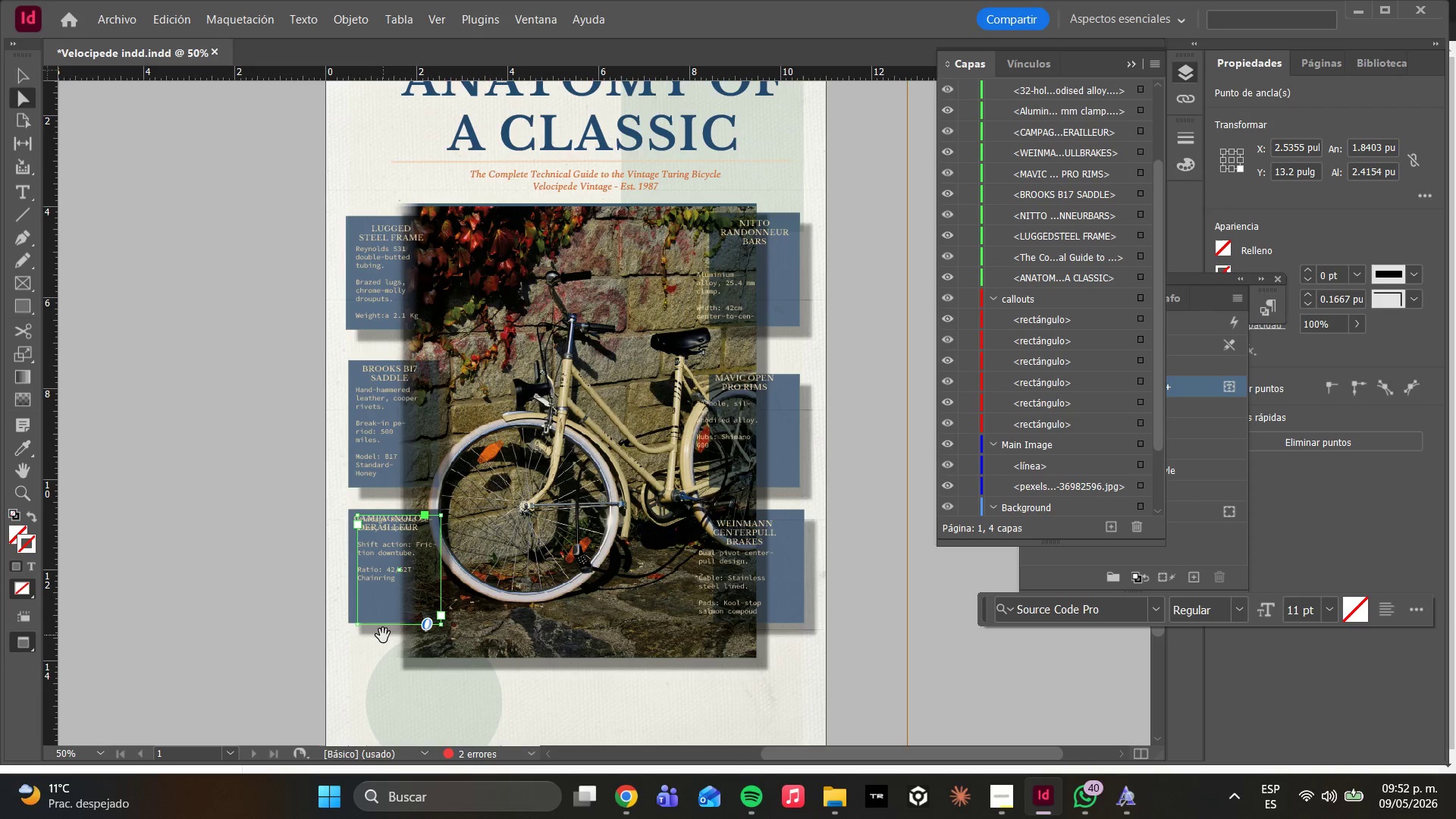 
wait(5.02)
 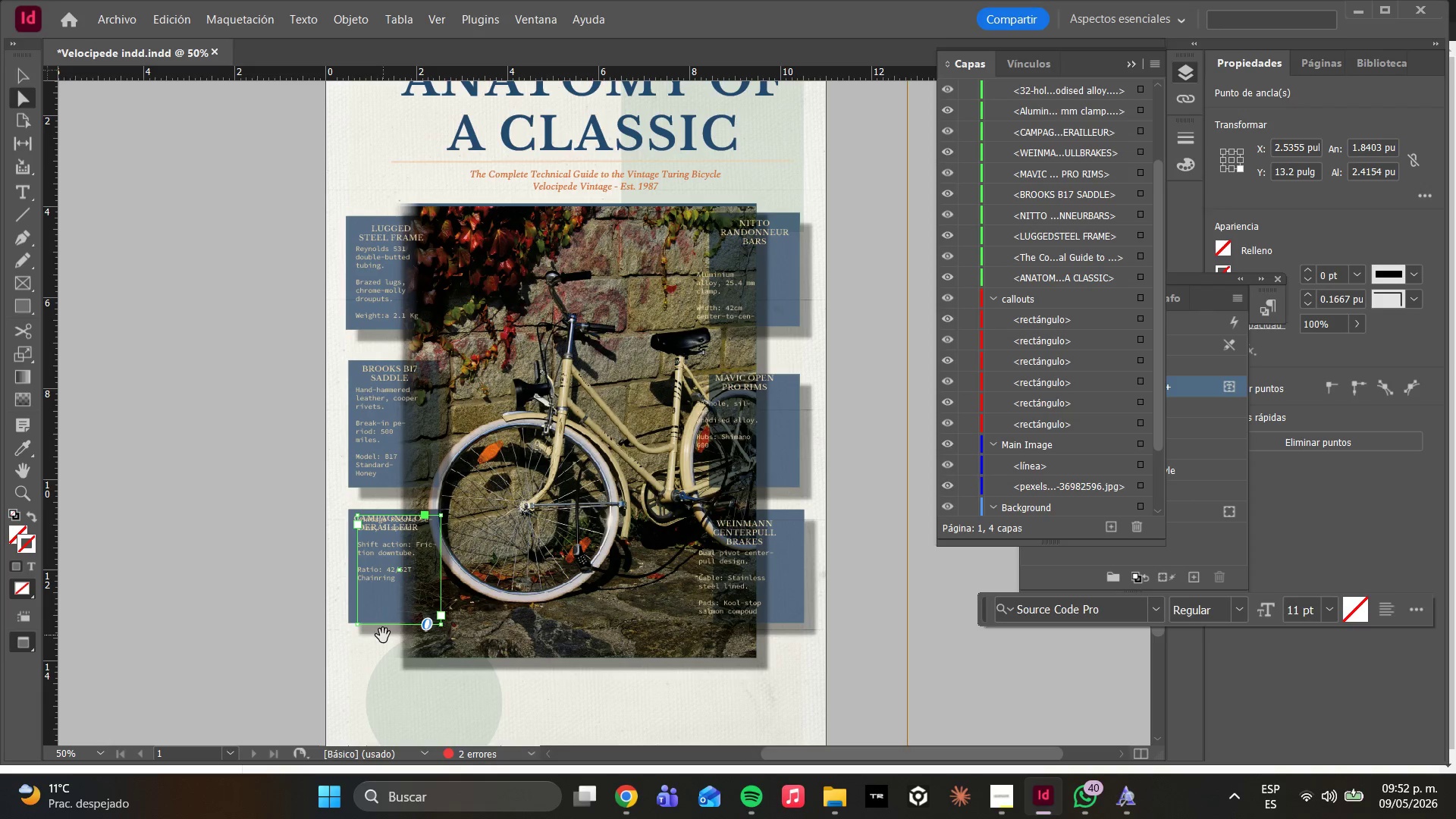 
key(Control+ControlLeft)
 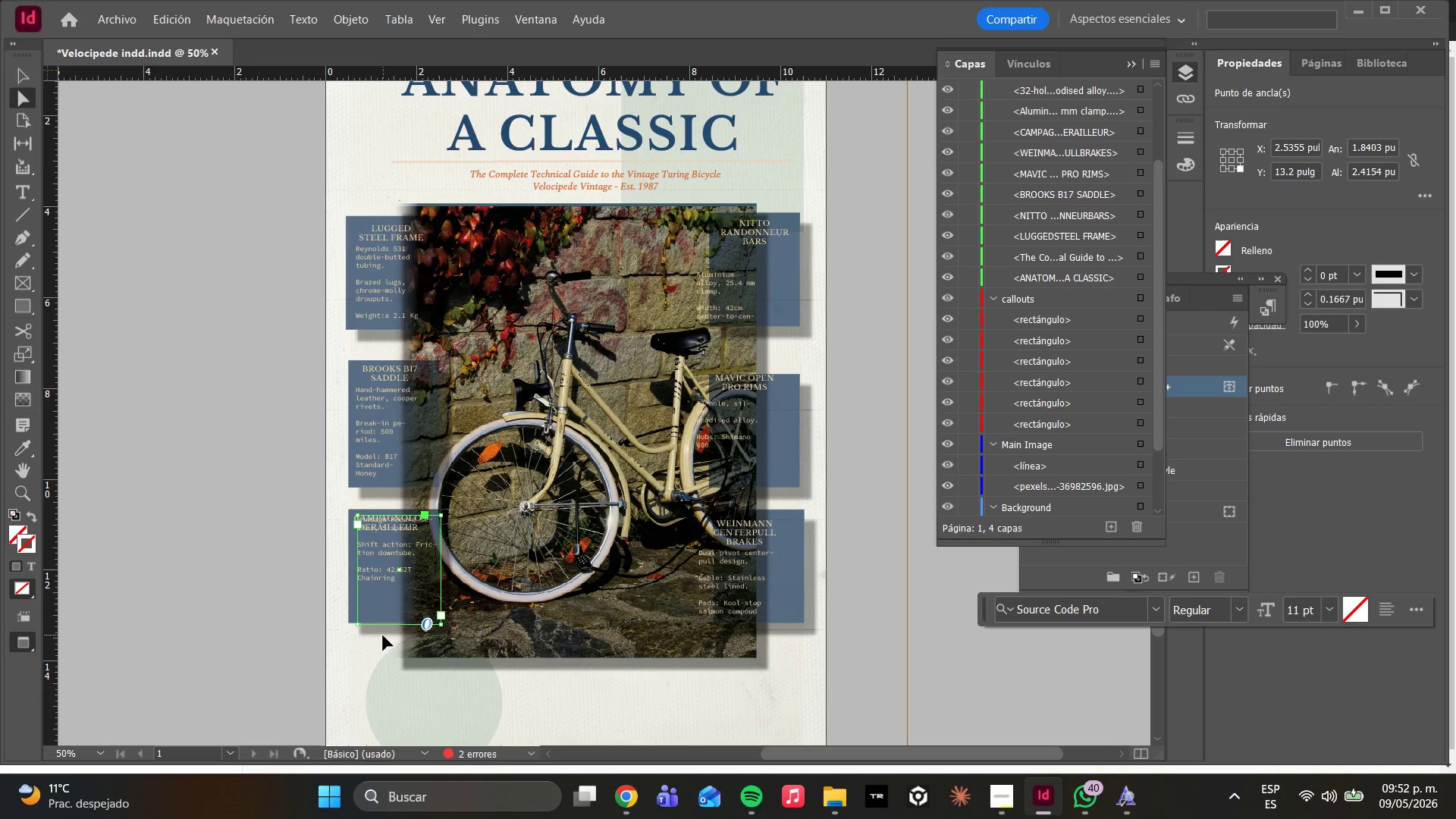 
key(Control+Z)
 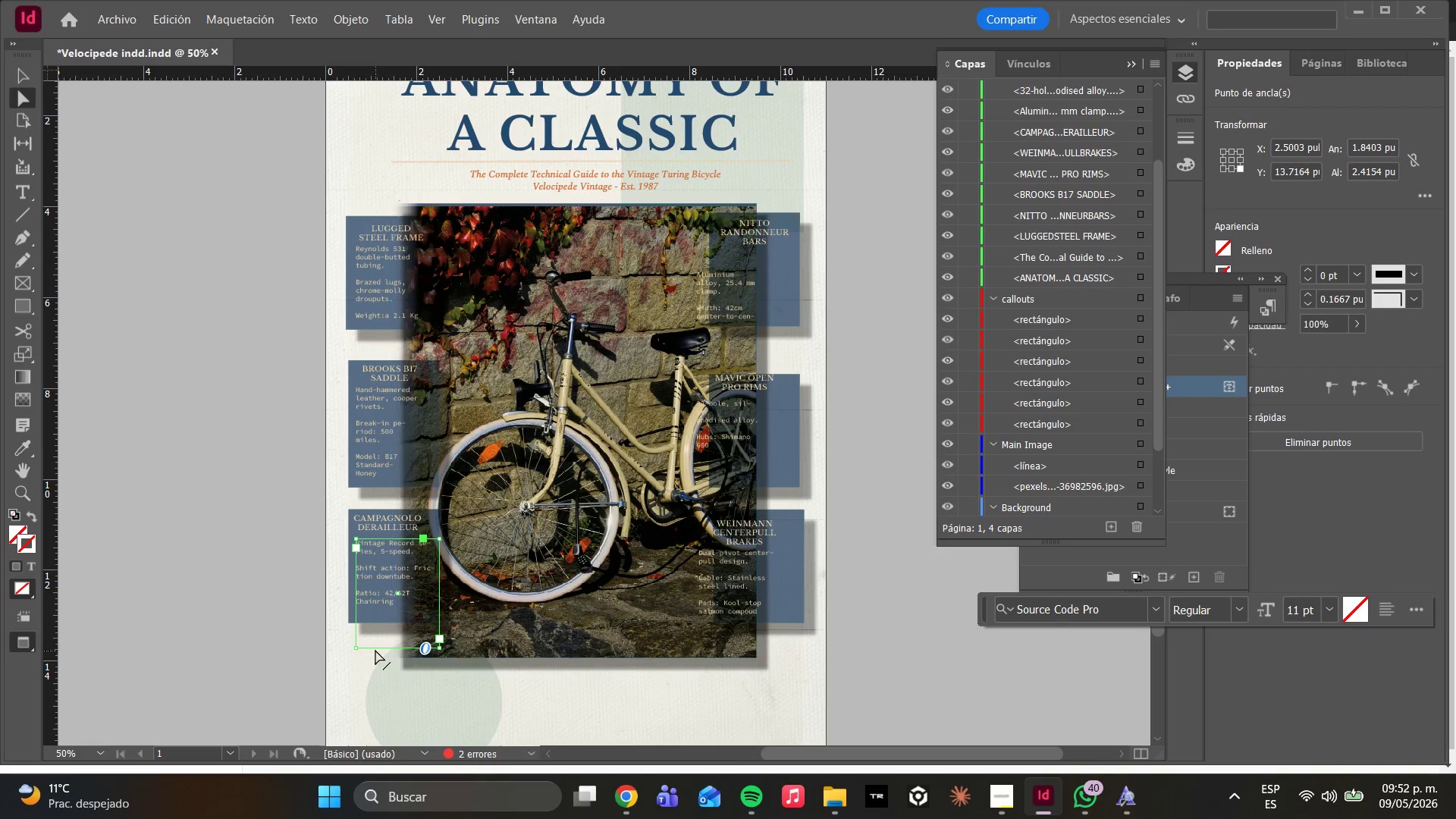 
left_click_drag(start_coordinate=[375, 649], to_coordinate=[378, 610])
 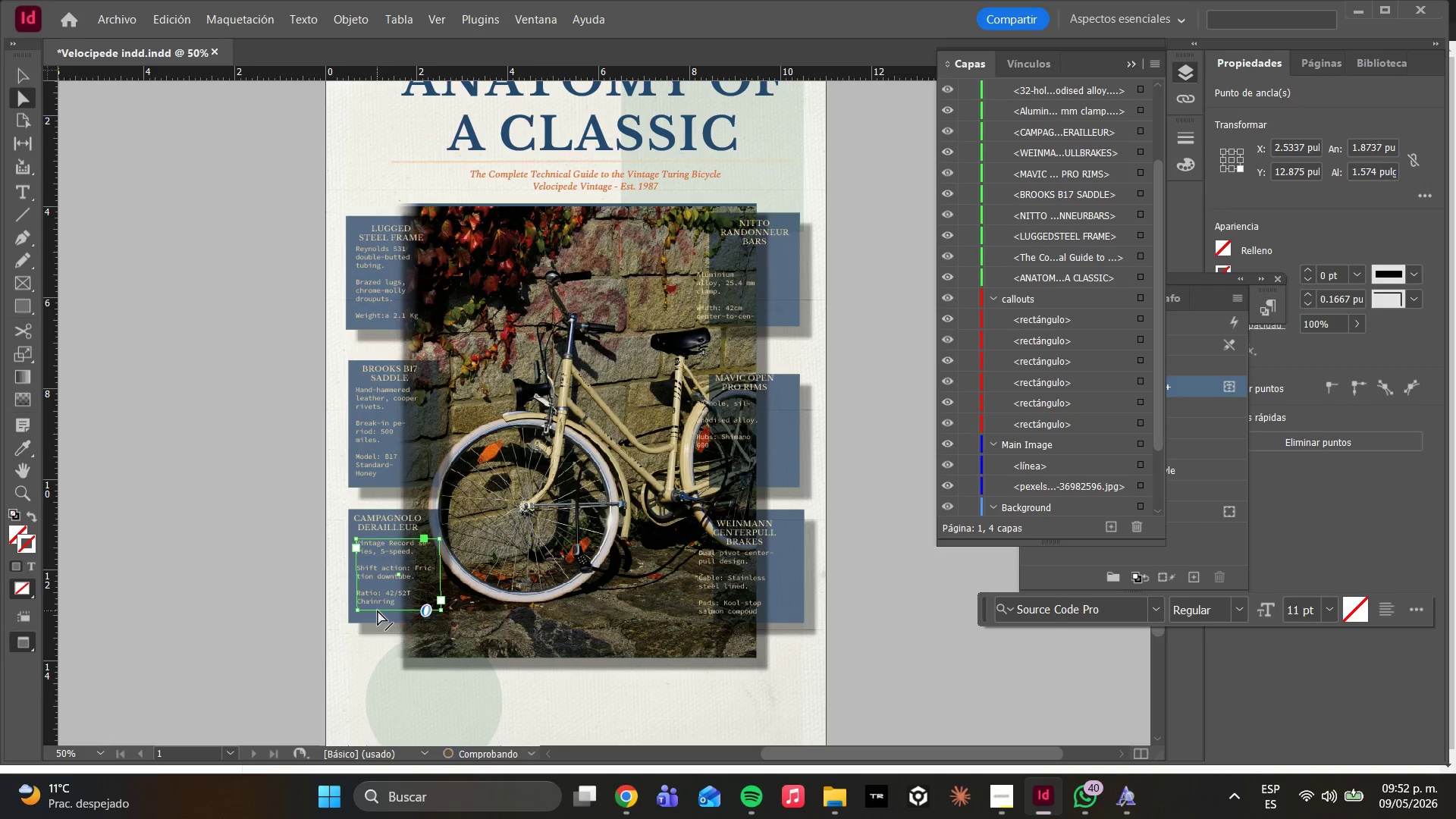 
hold_key(key=ShiftLeft, duration=0.91)
 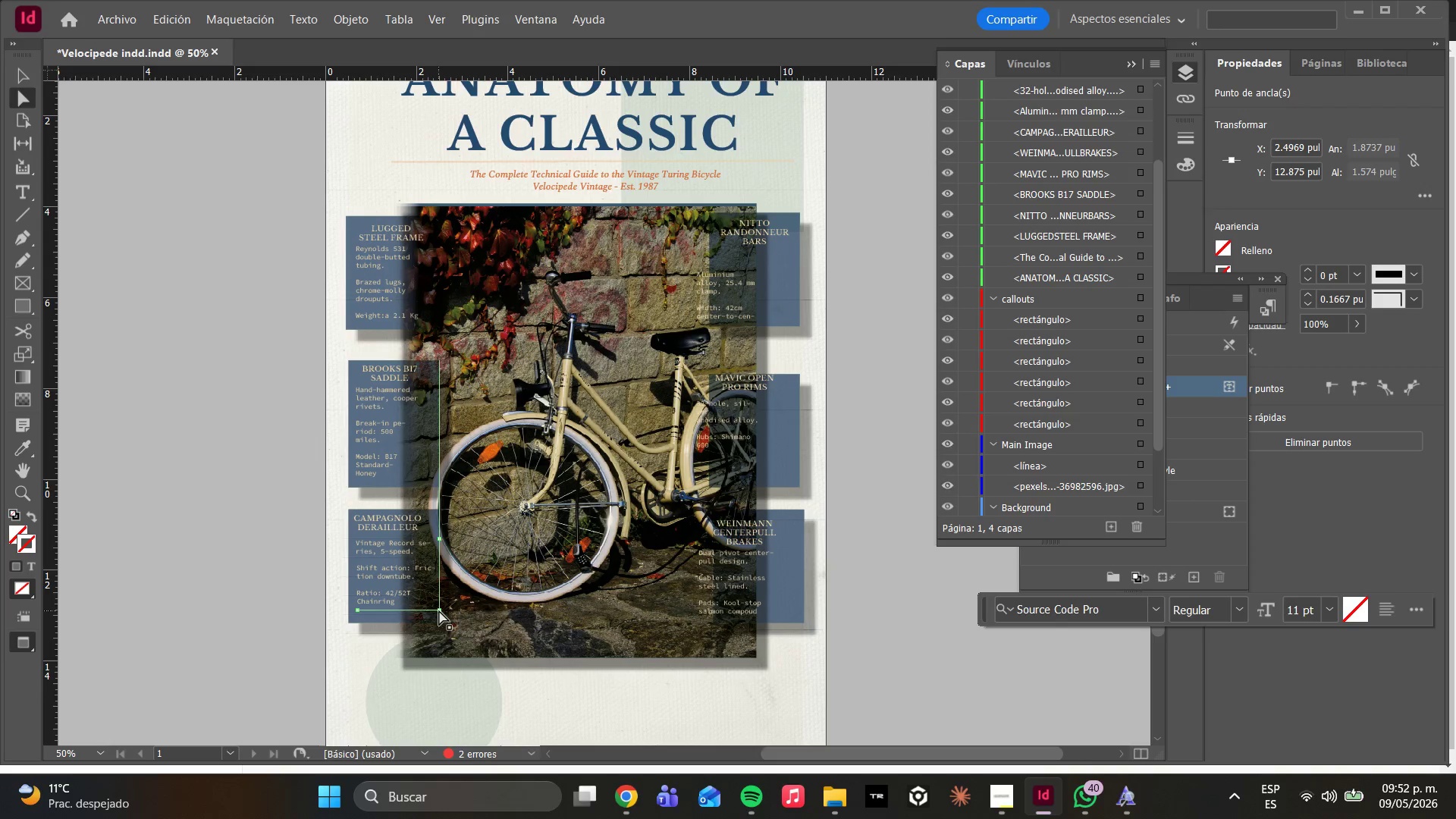 
wait(7.95)
 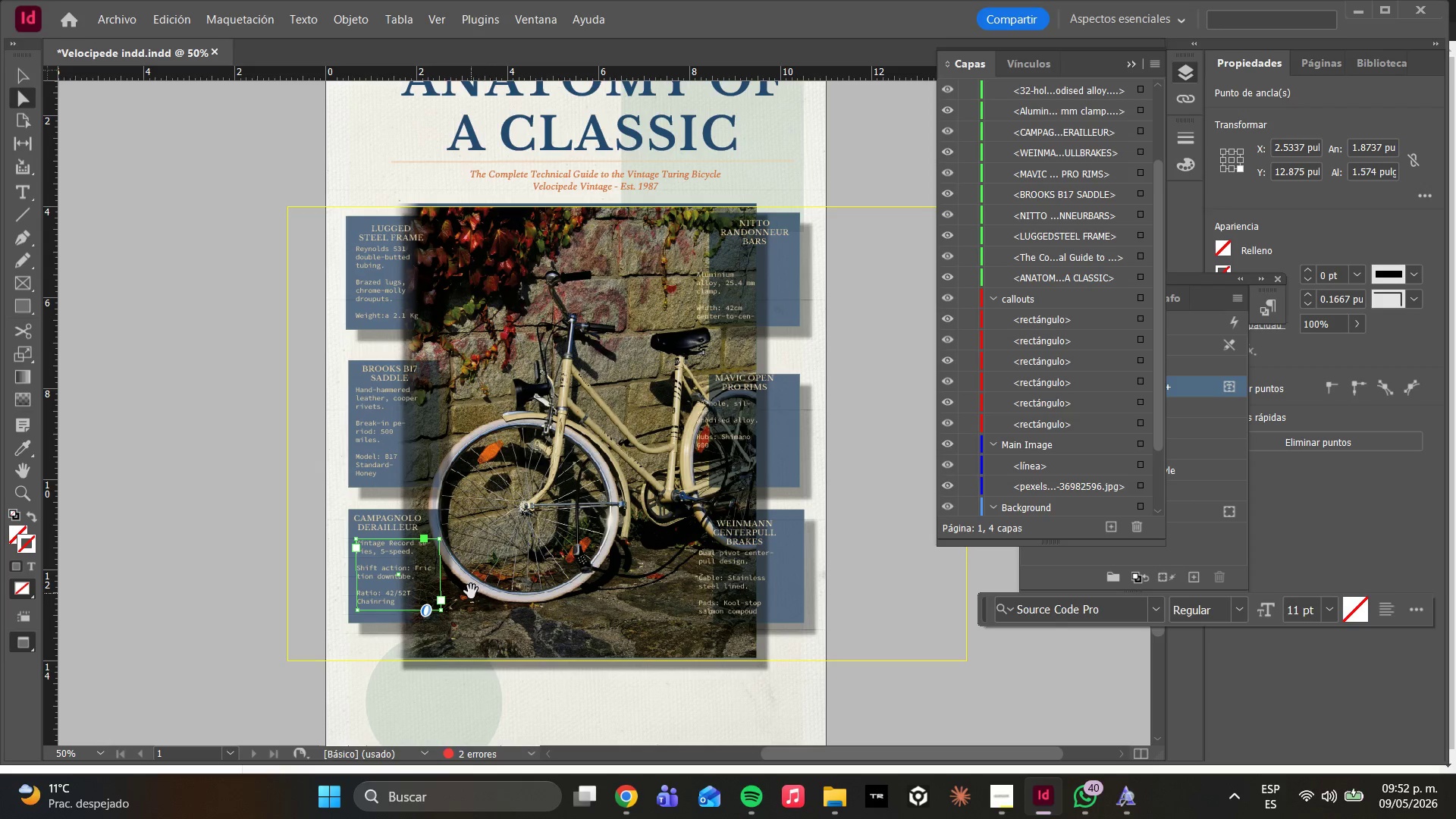 
left_click([353, 657])
 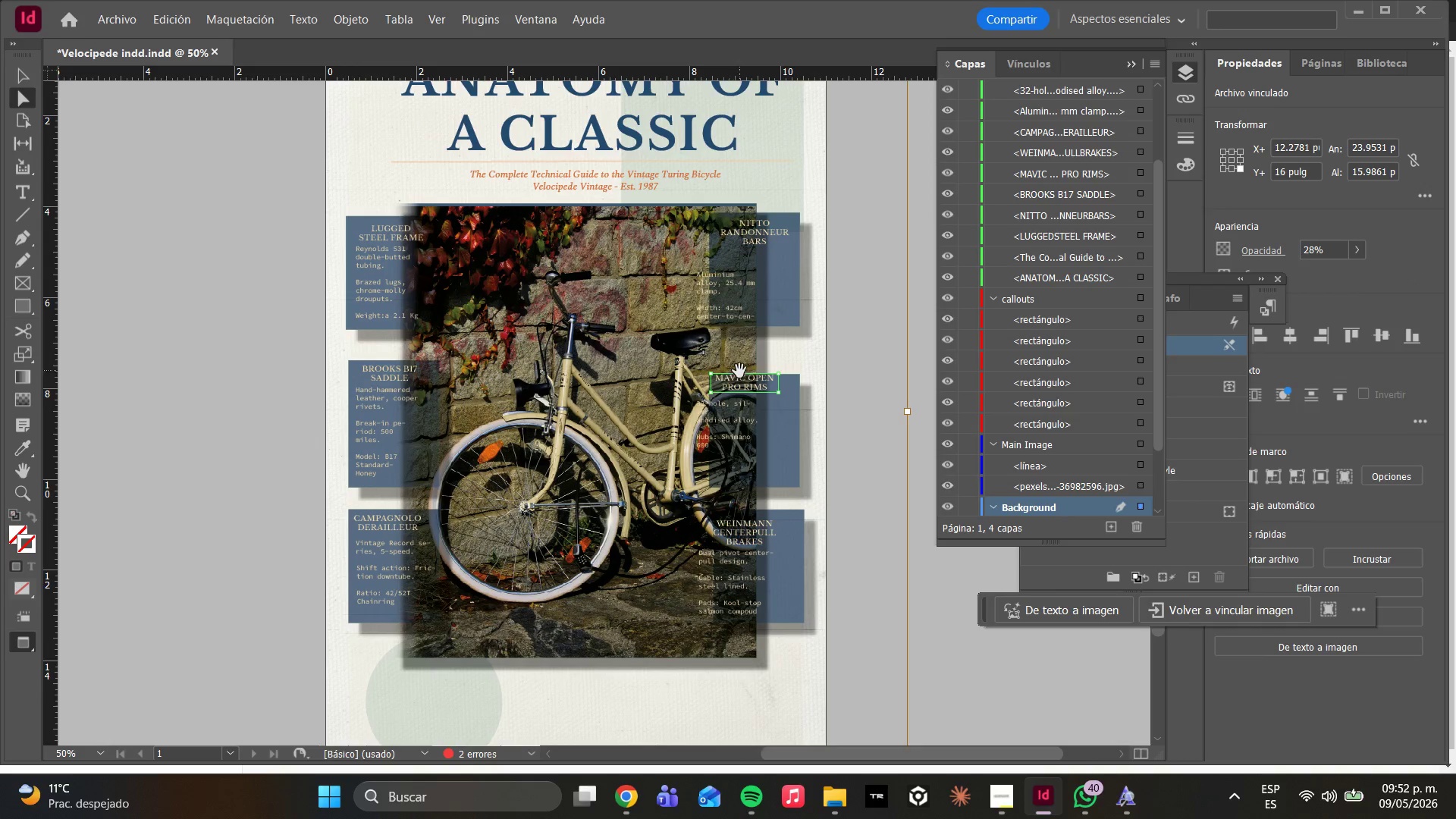 
left_click([719, 299])
 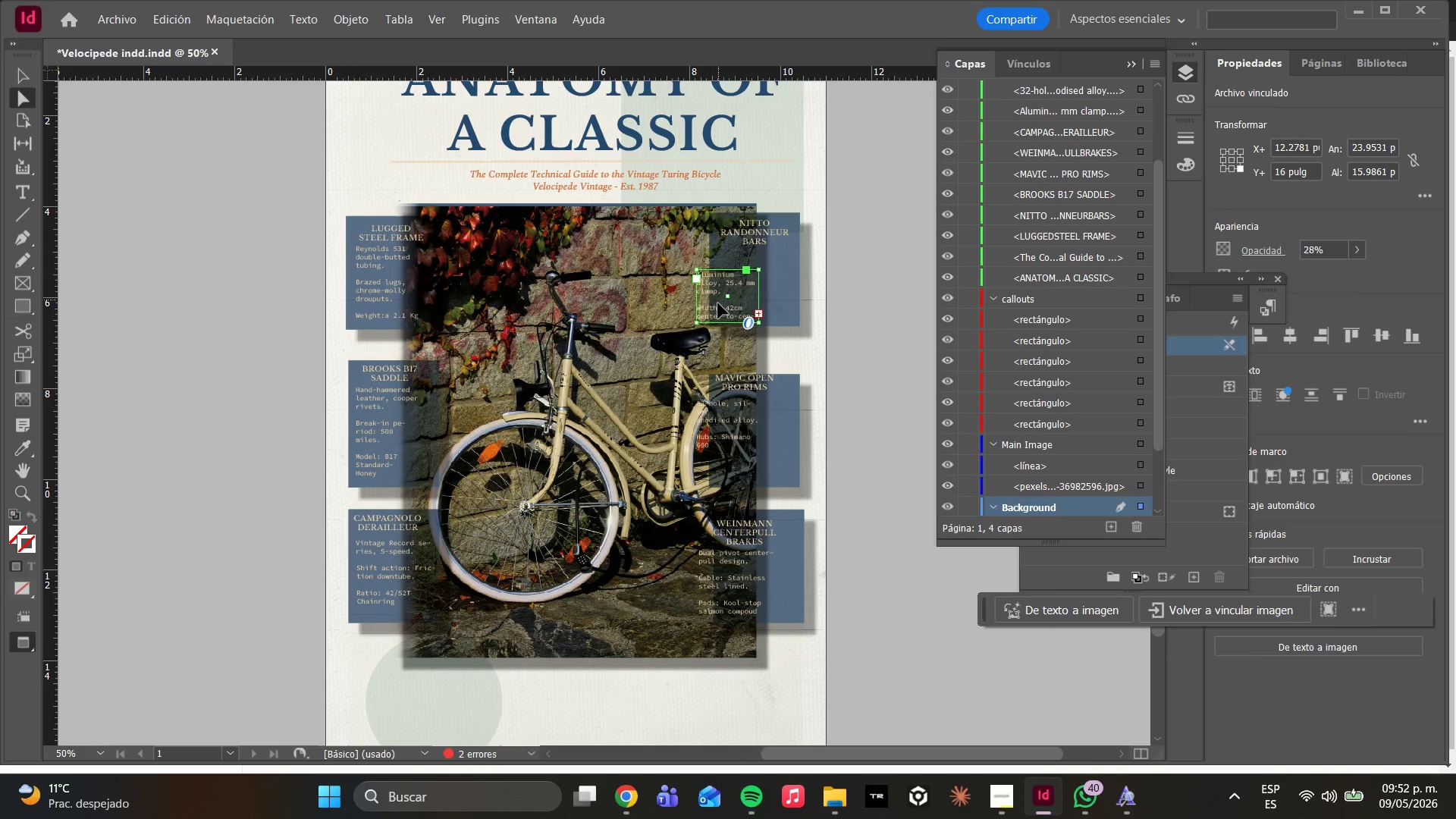 
left_click_drag(start_coordinate=[720, 303], to_coordinate=[739, 287])
 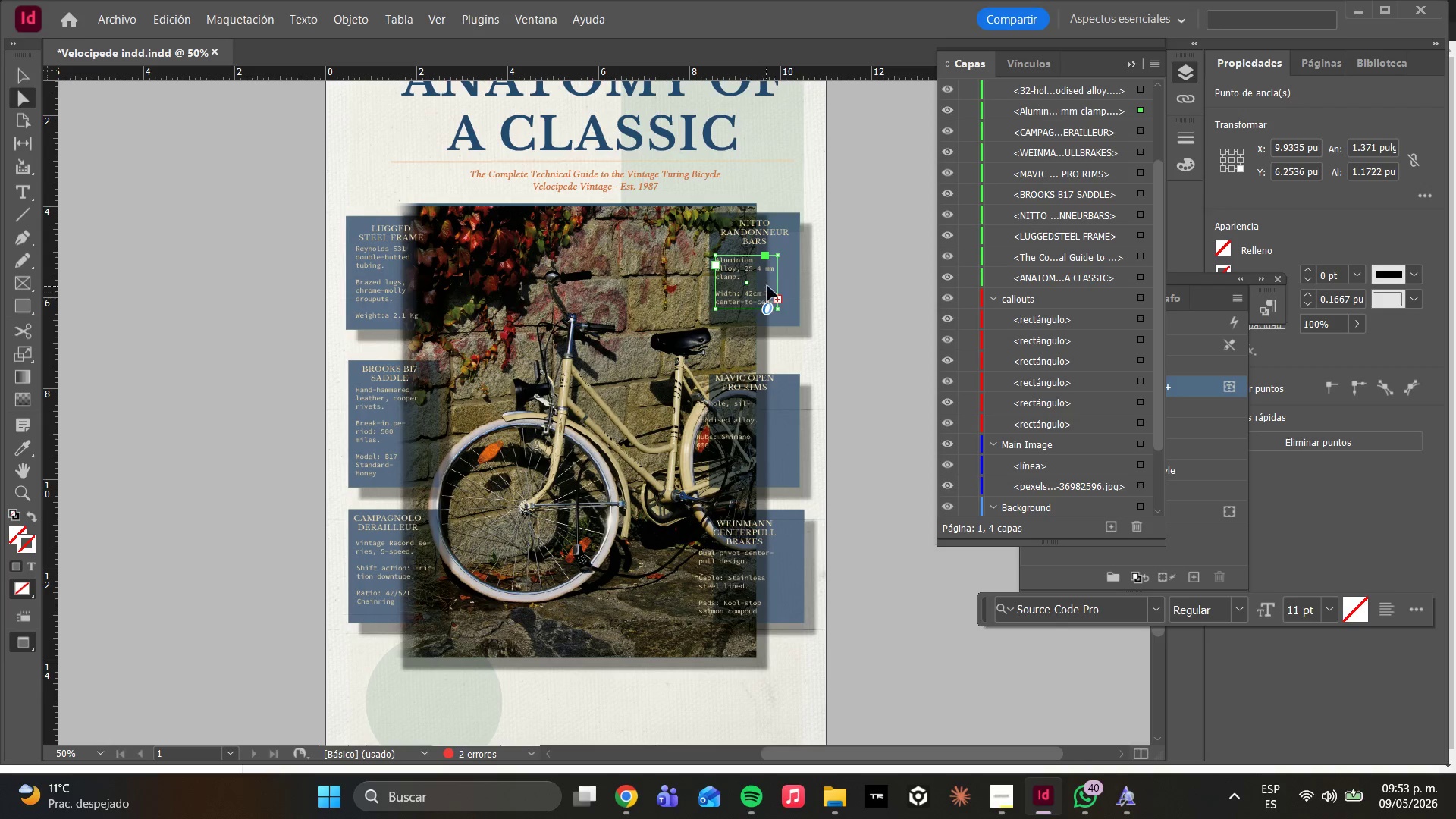 
left_click_drag(start_coordinate=[777, 283], to_coordinate=[795, 281])
 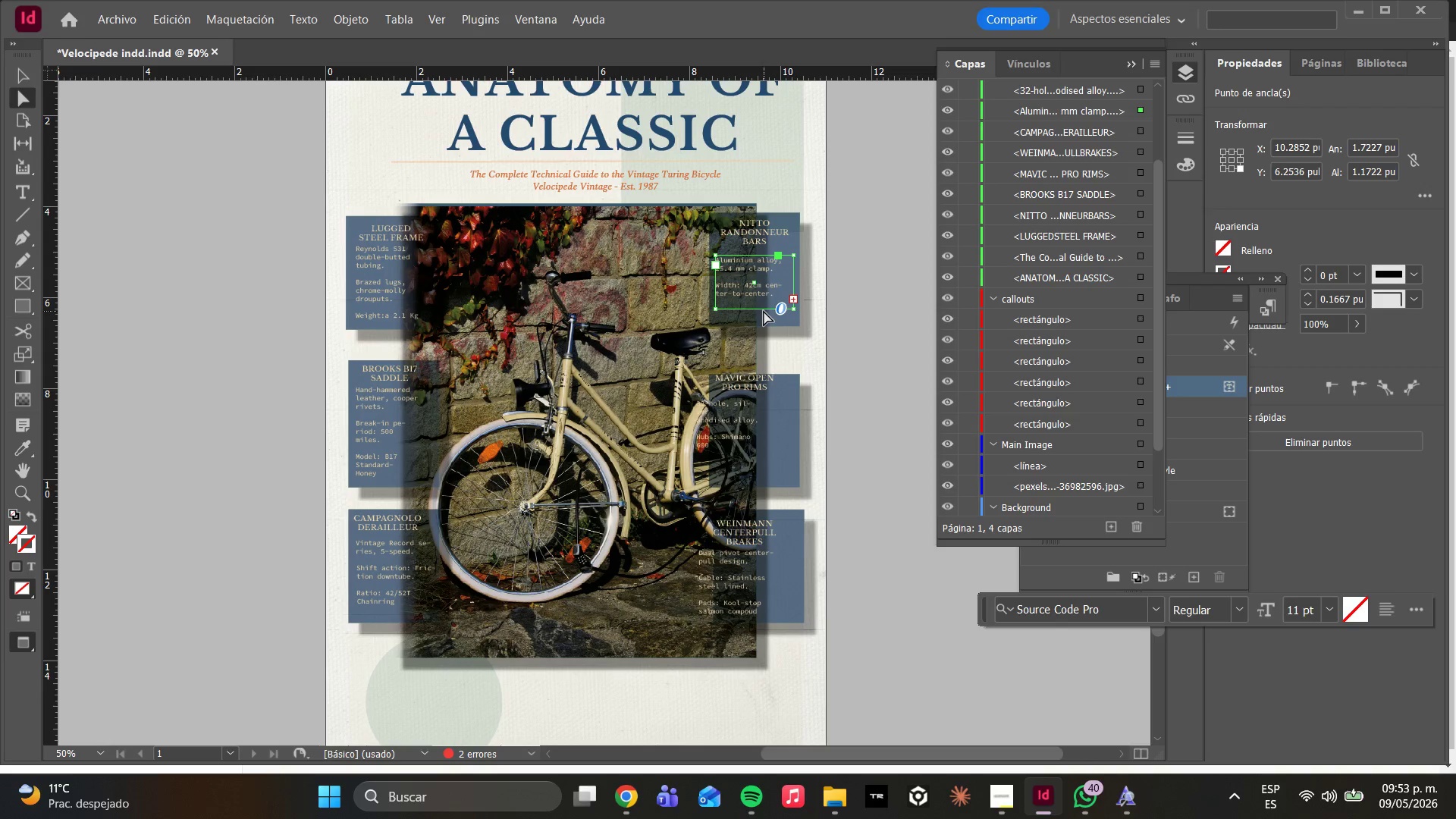 
left_click_drag(start_coordinate=[760, 309], to_coordinate=[759, 327])
 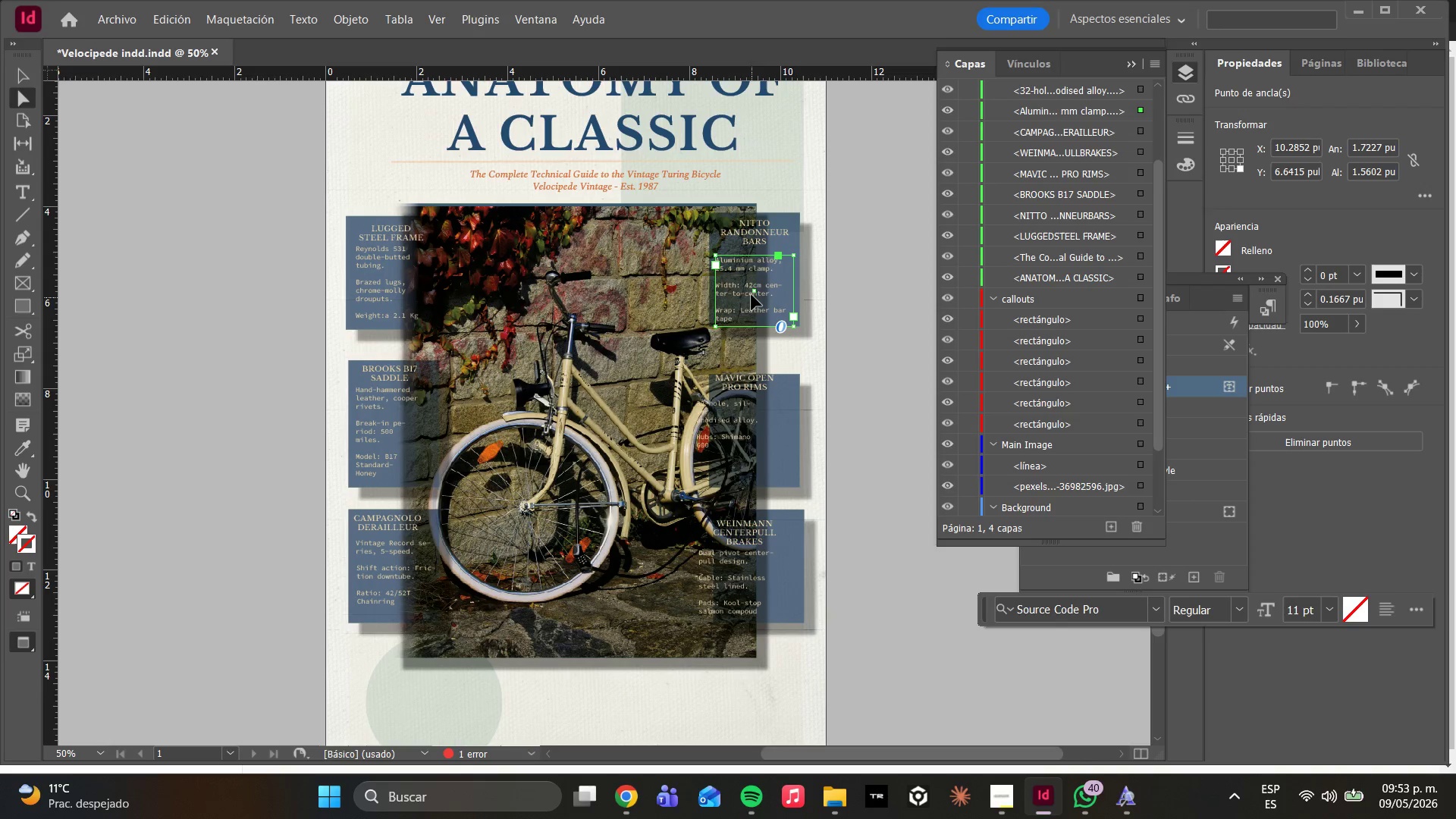 
left_click_drag(start_coordinate=[749, 291], to_coordinate=[749, 284])
 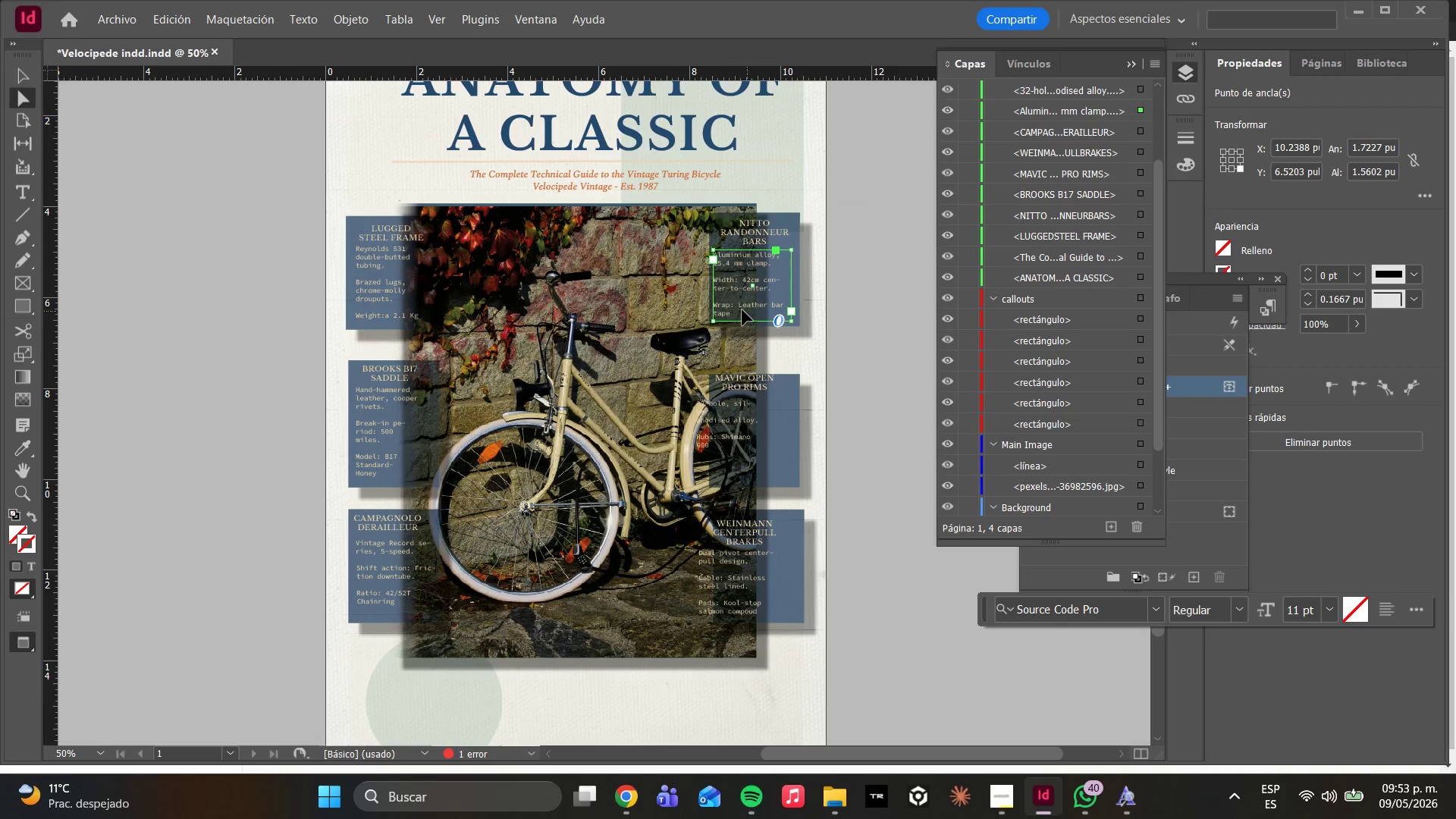 
left_click_drag(start_coordinate=[732, 301], to_coordinate=[737, 300])
 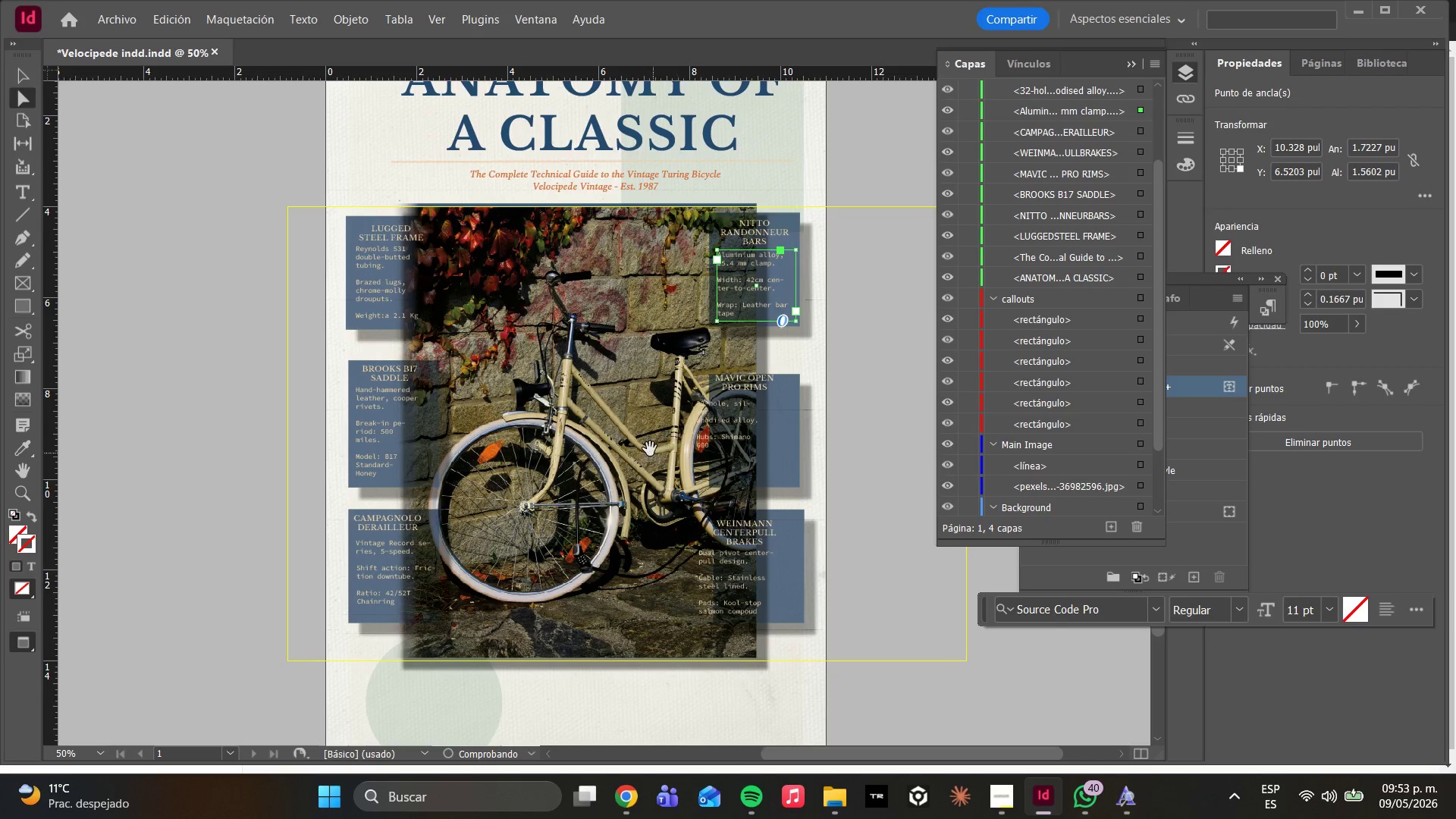 
left_click([648, 431])
 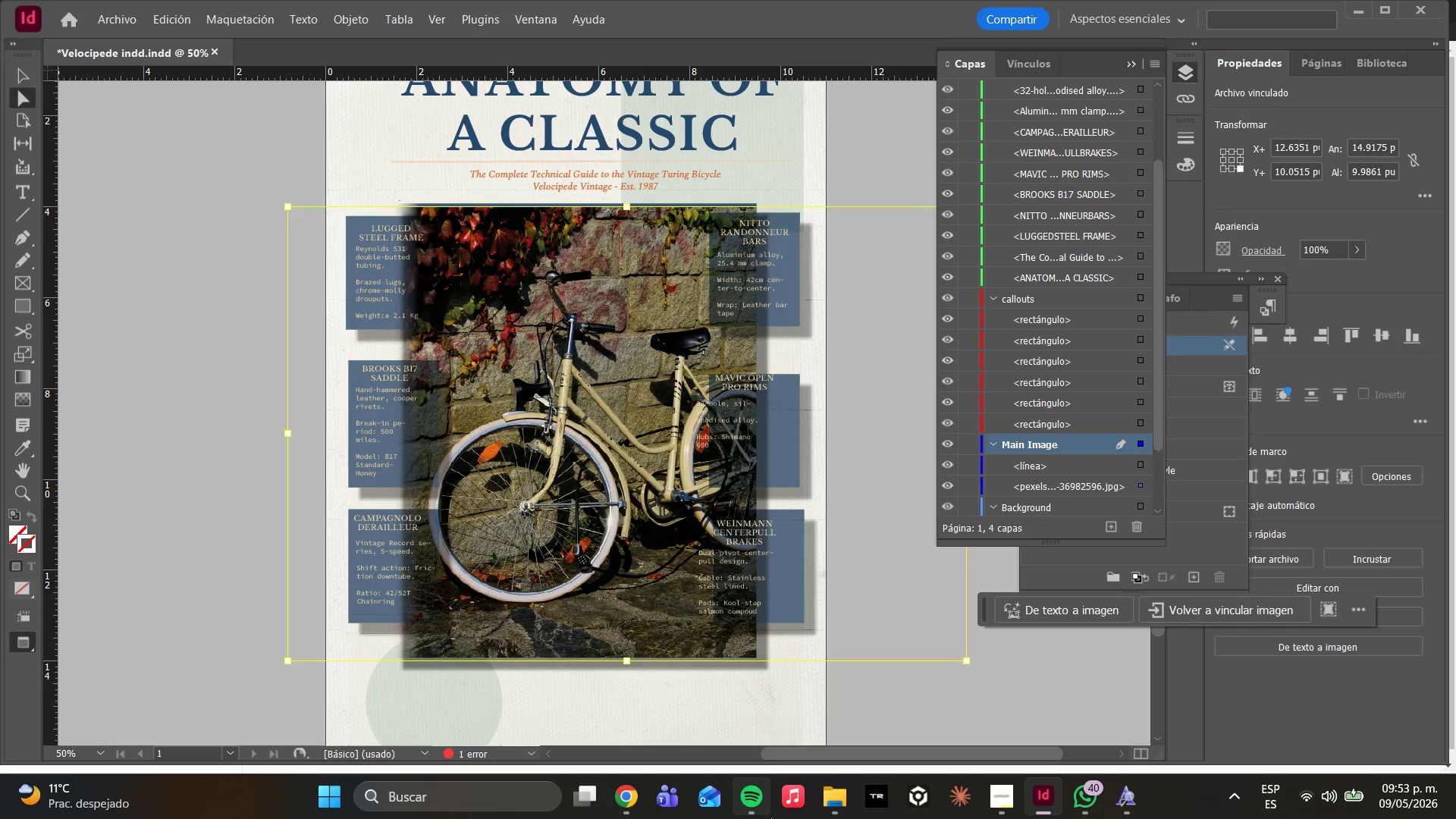 
left_click([760, 799])
 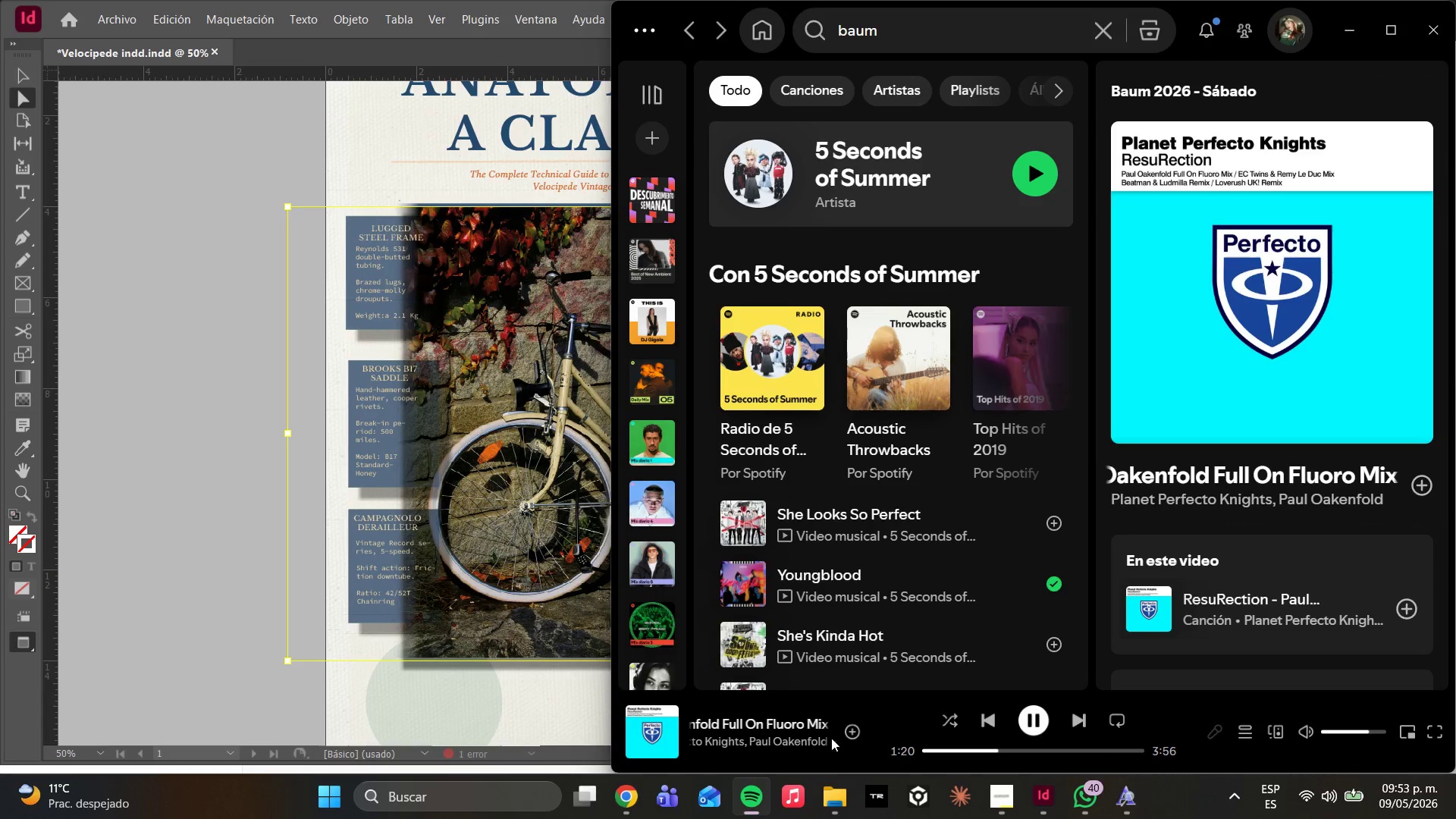 
left_click([858, 733])
 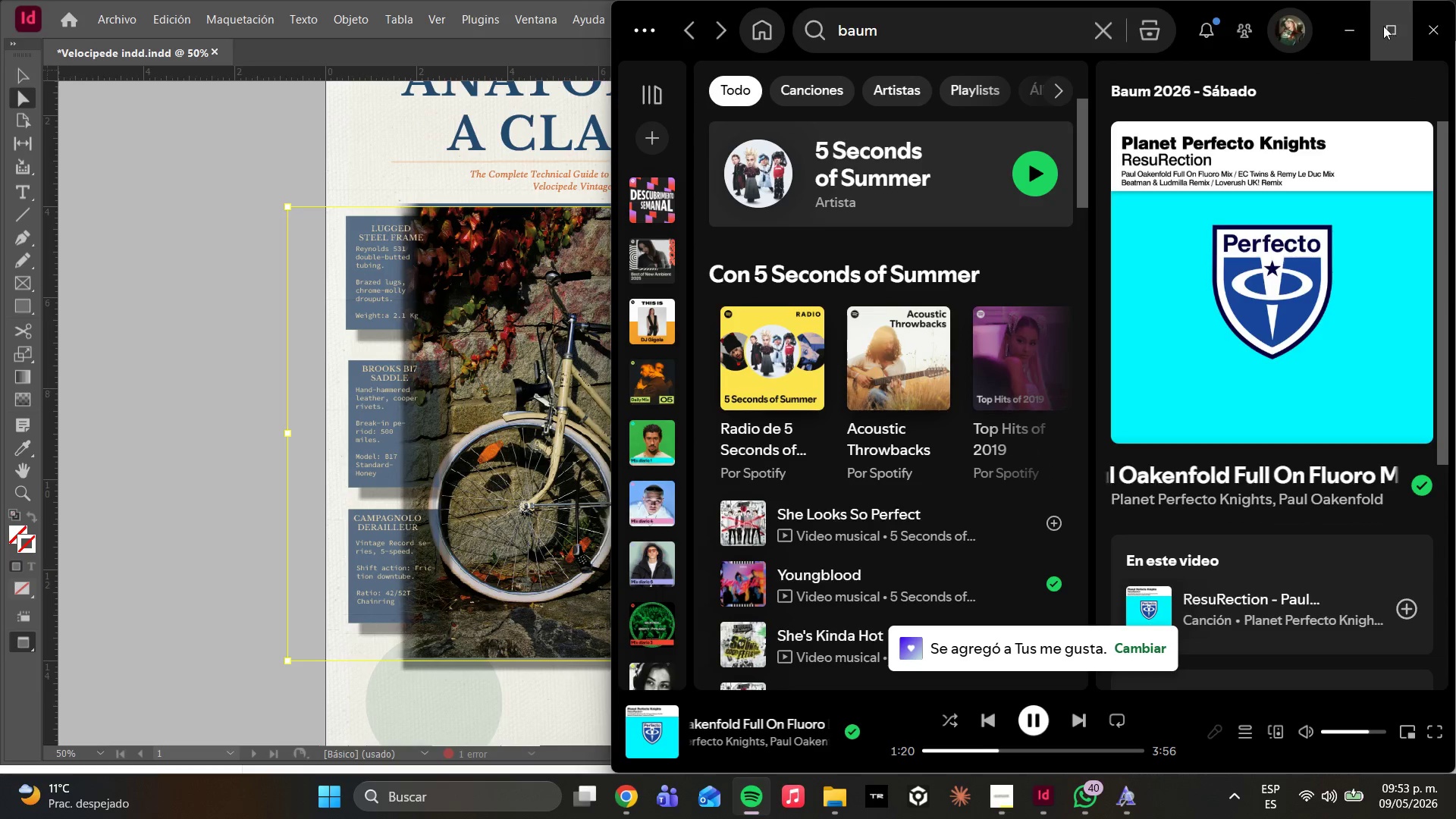 
left_click([1363, 24])
 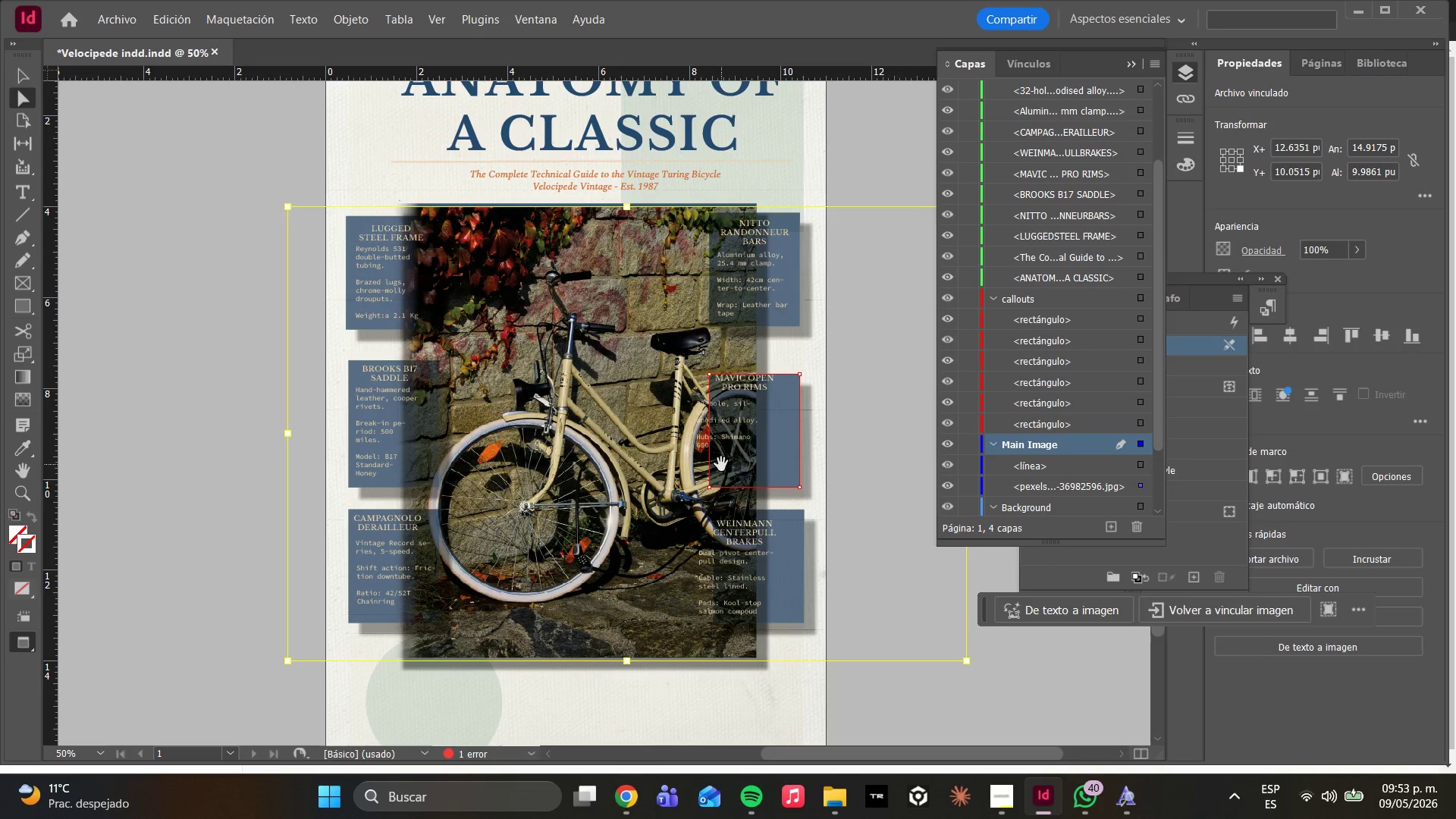 
wait(7.0)
 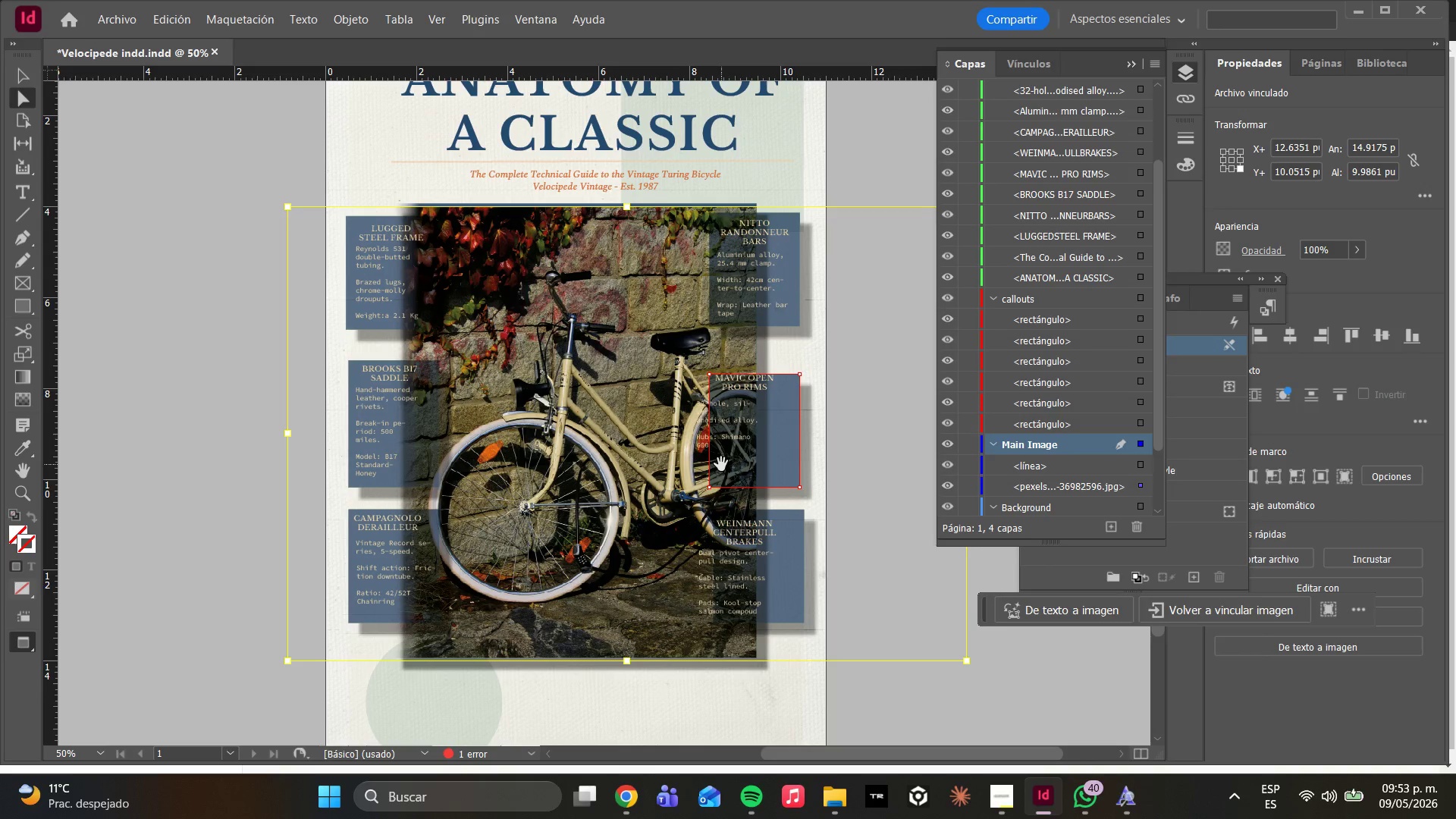 
left_click([736, 441])
 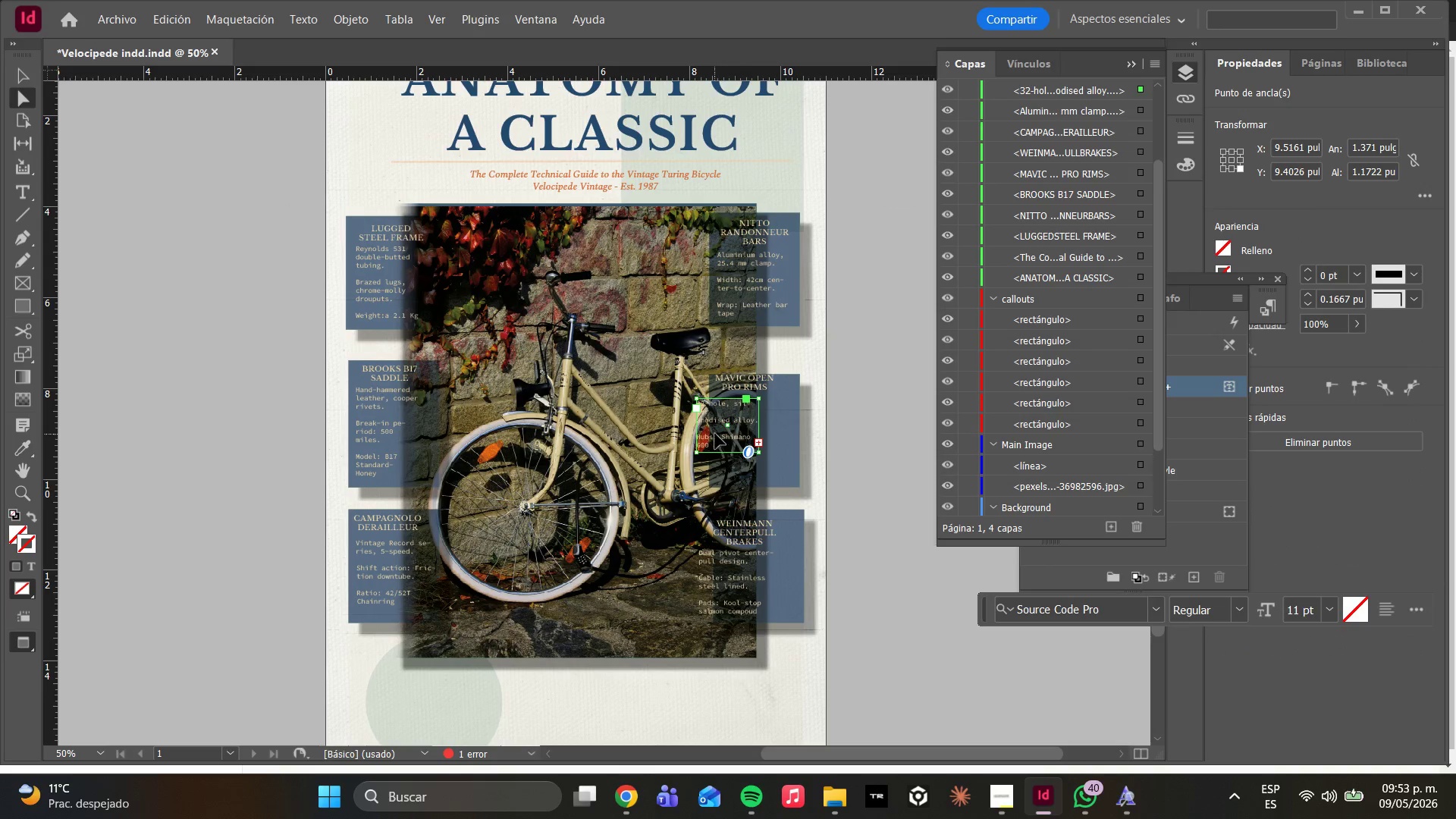 
left_click_drag(start_coordinate=[711, 436], to_coordinate=[735, 435])
 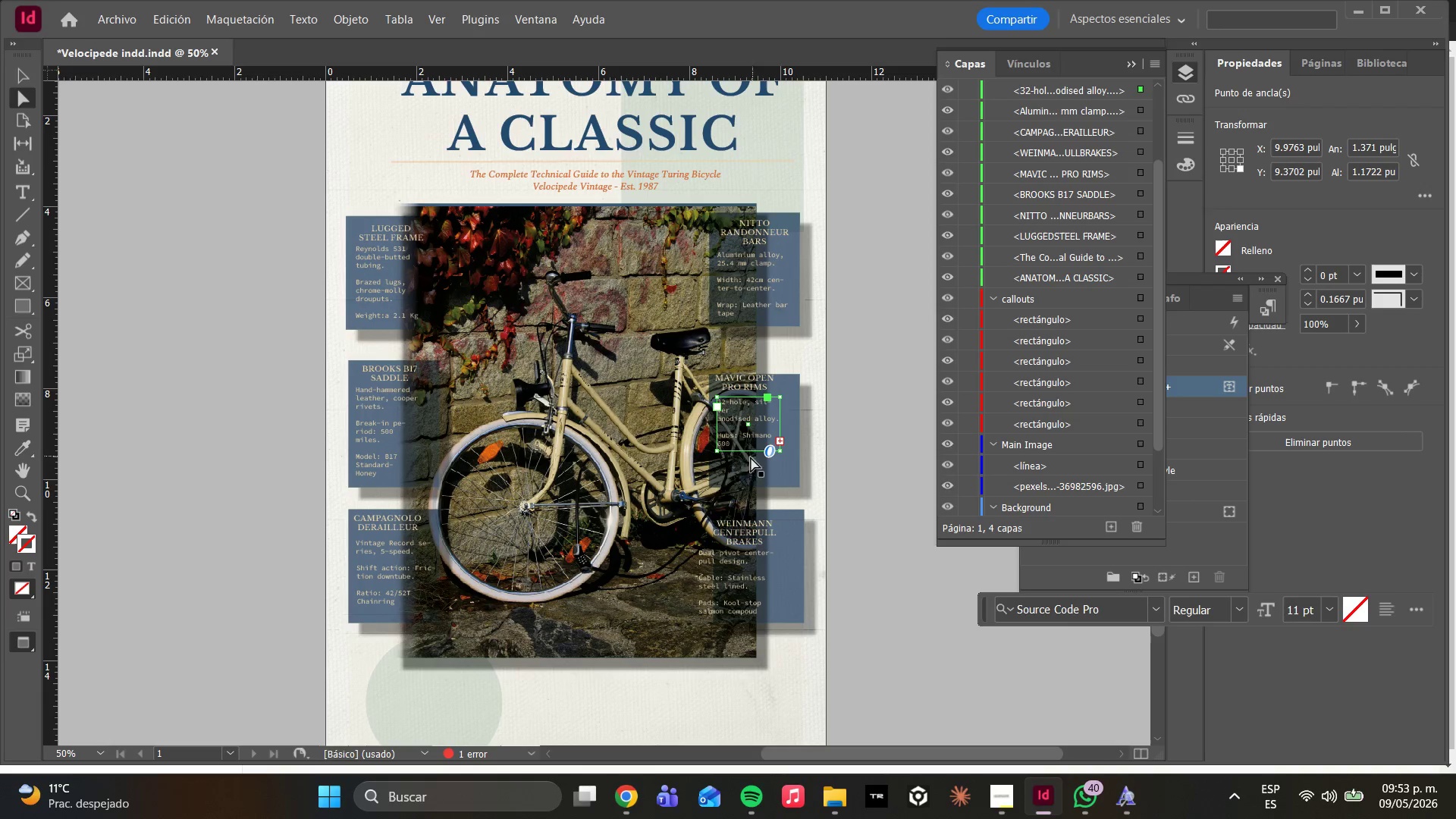 
left_click([736, 475])
 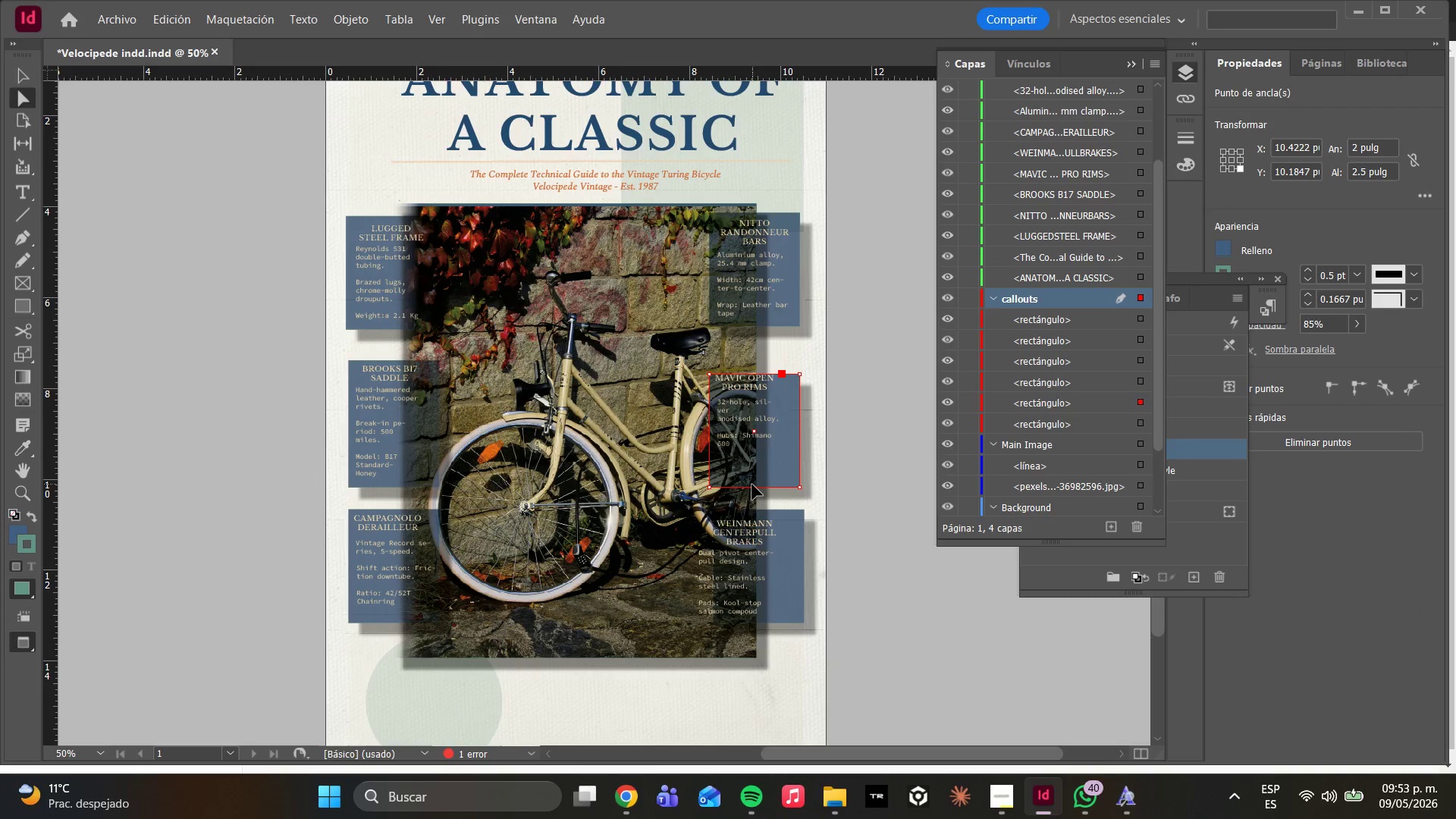 
left_click_drag(start_coordinate=[751, 487], to_coordinate=[749, 495])
 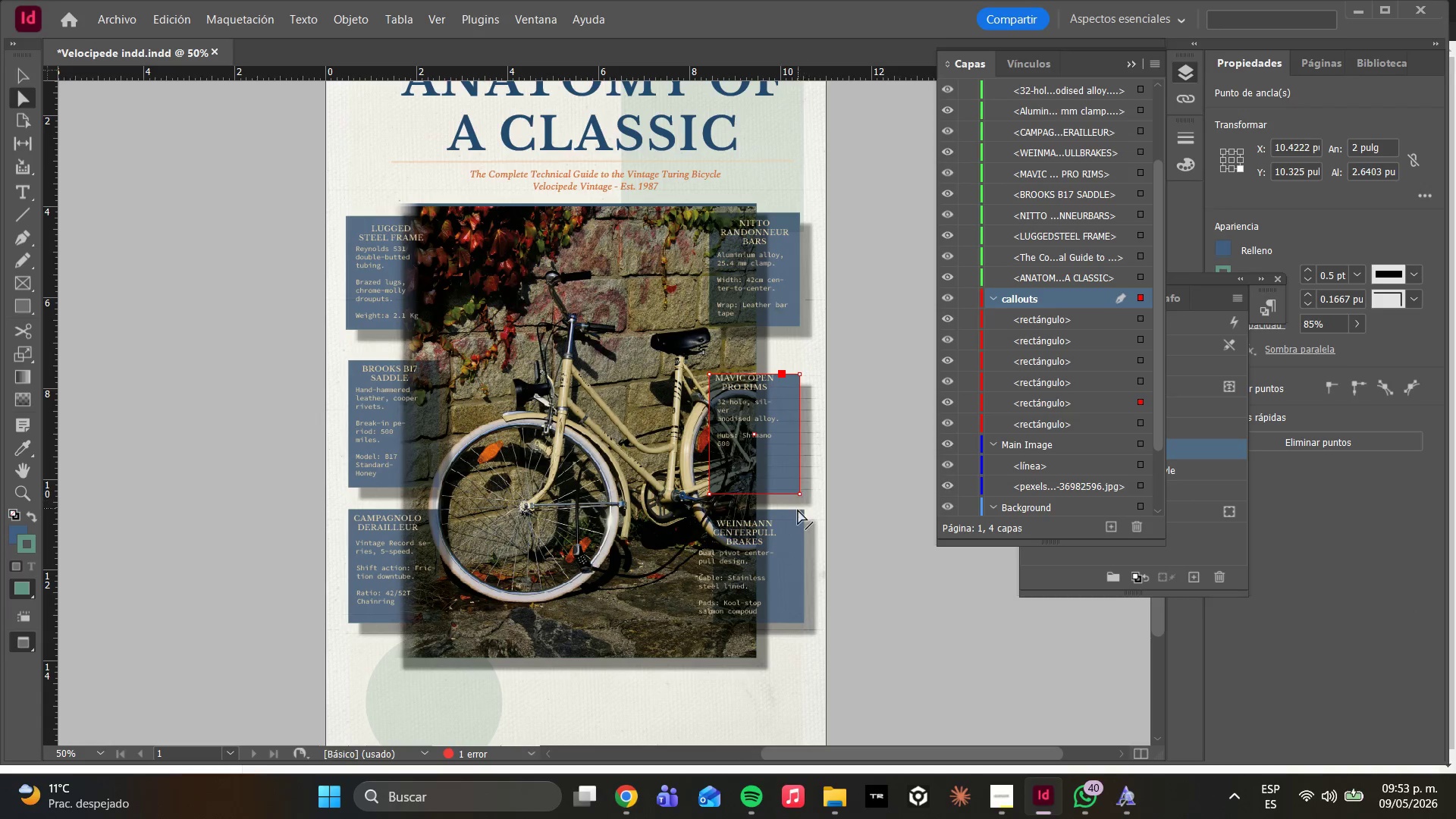 
key(Control+ControlLeft)
 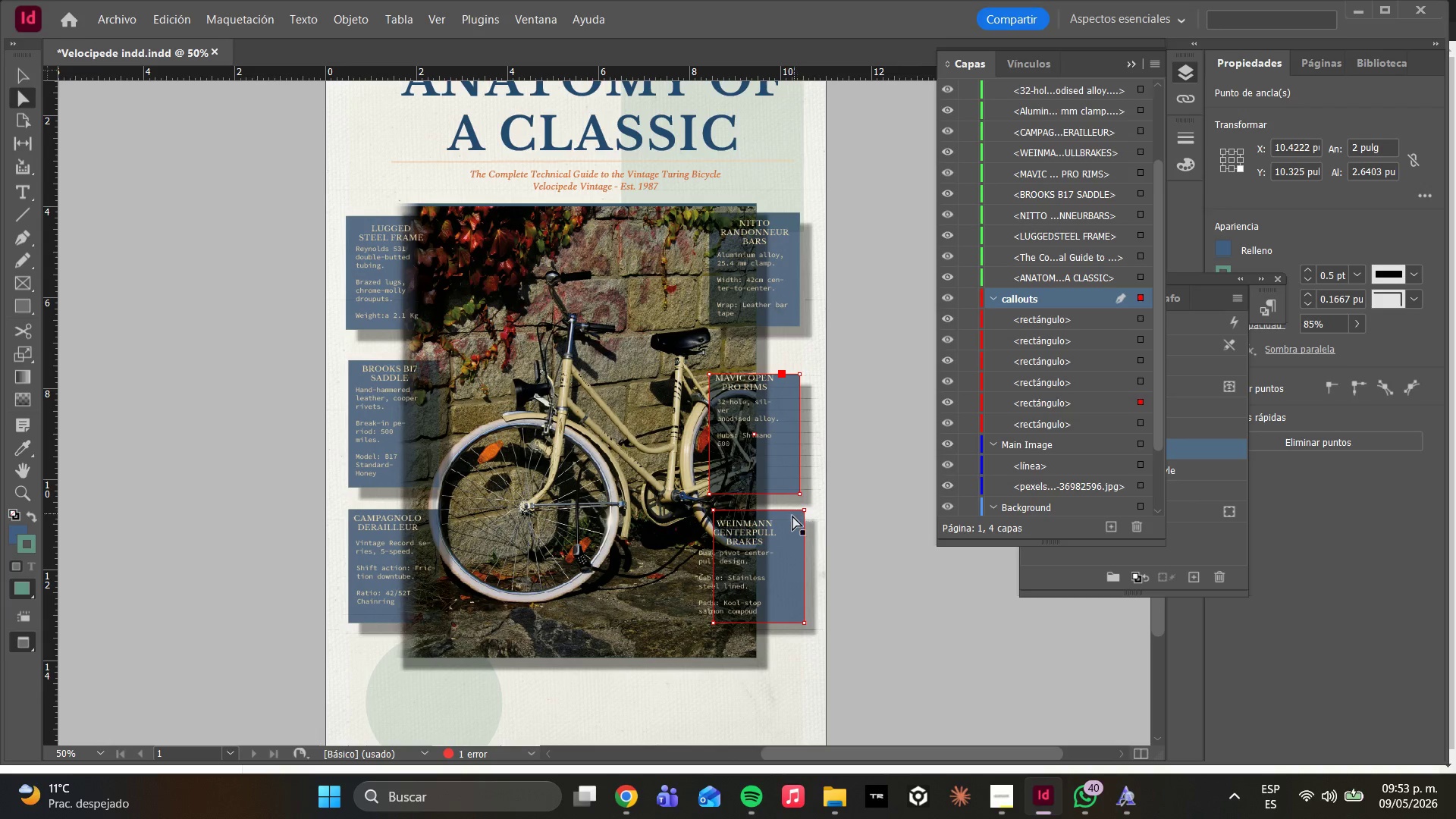 
key(Control+Z)
 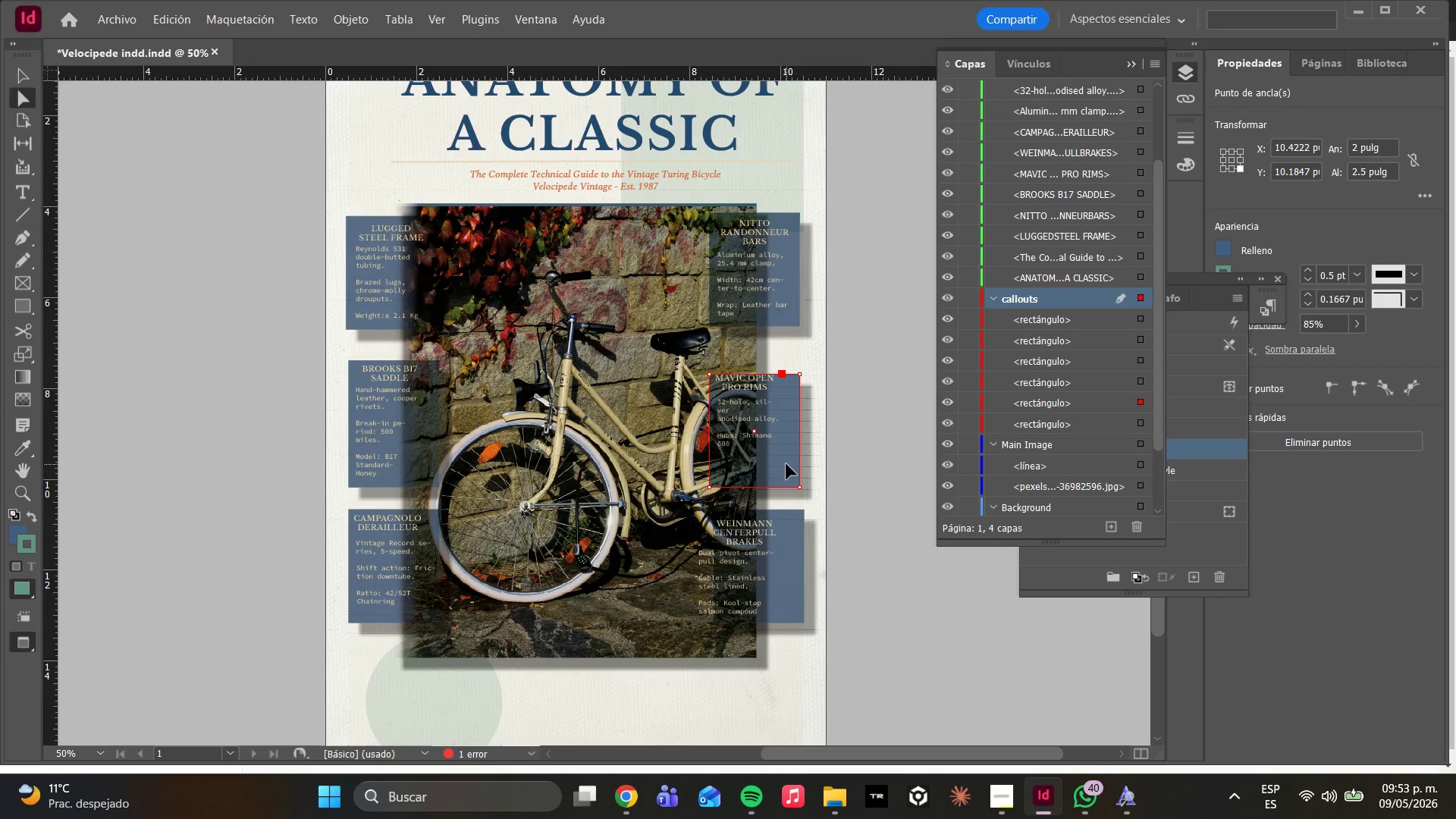 
key(Control+ControlLeft)
 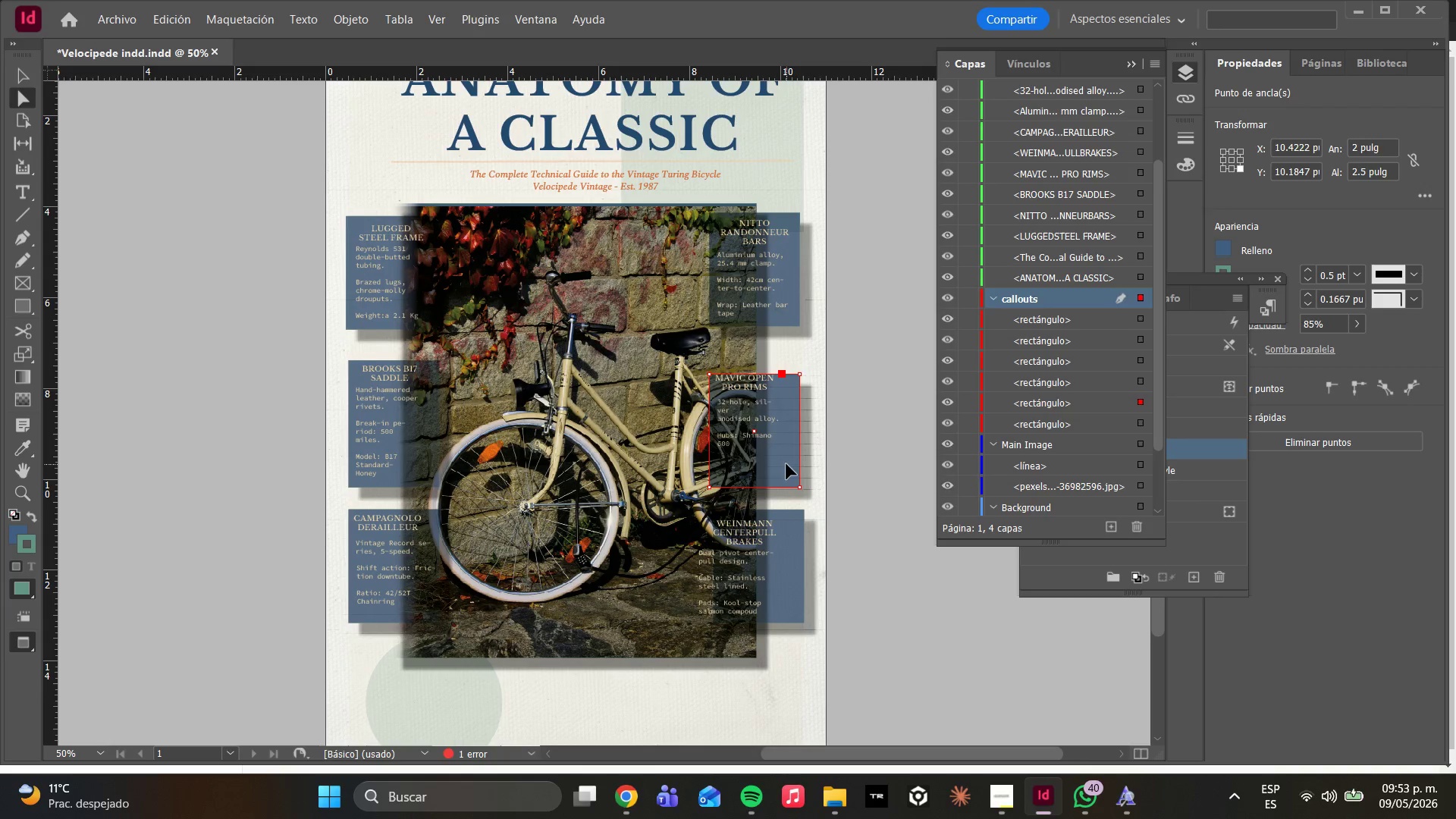 
key(Control+Z)
 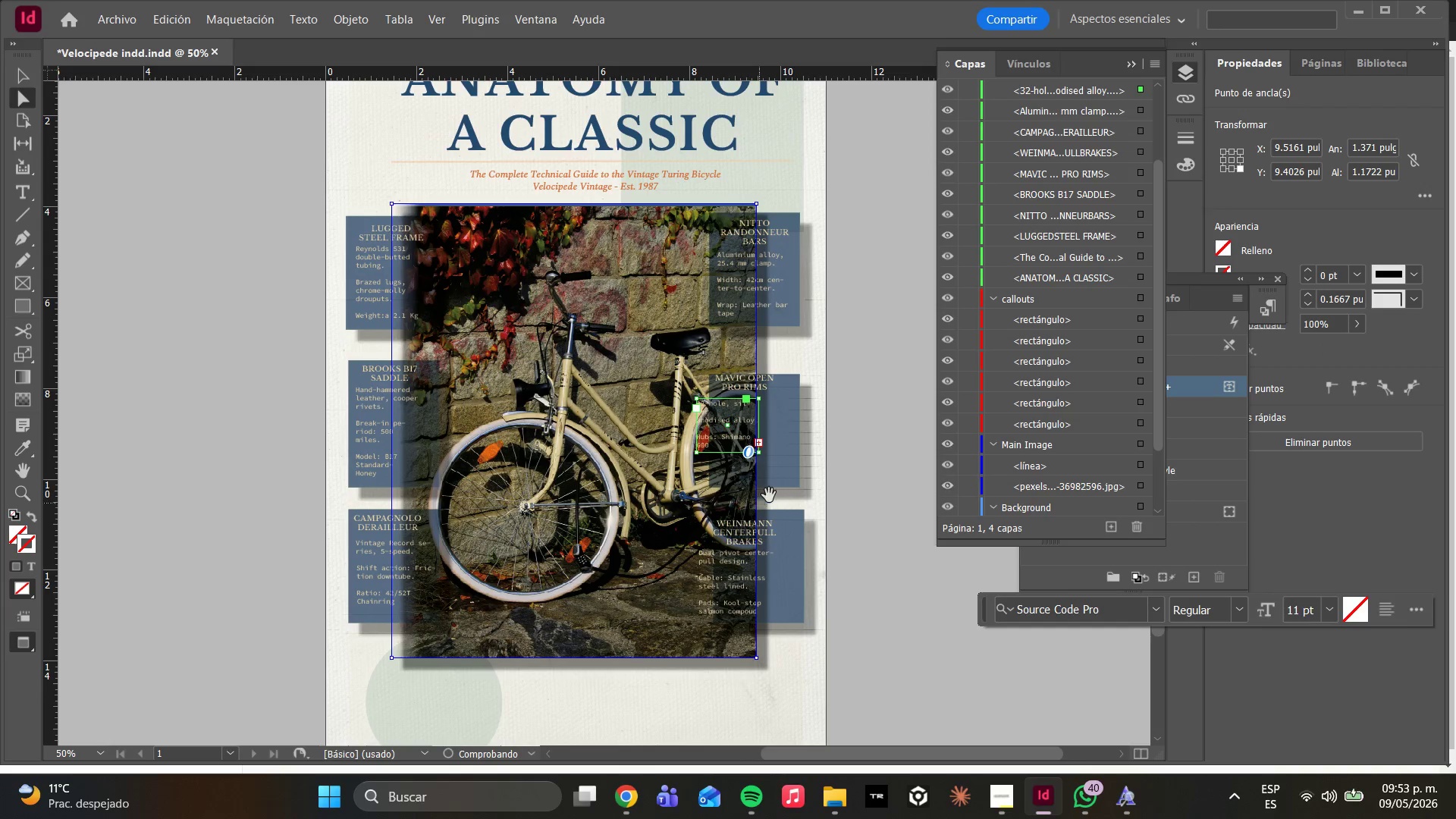 
left_click([798, 472])
 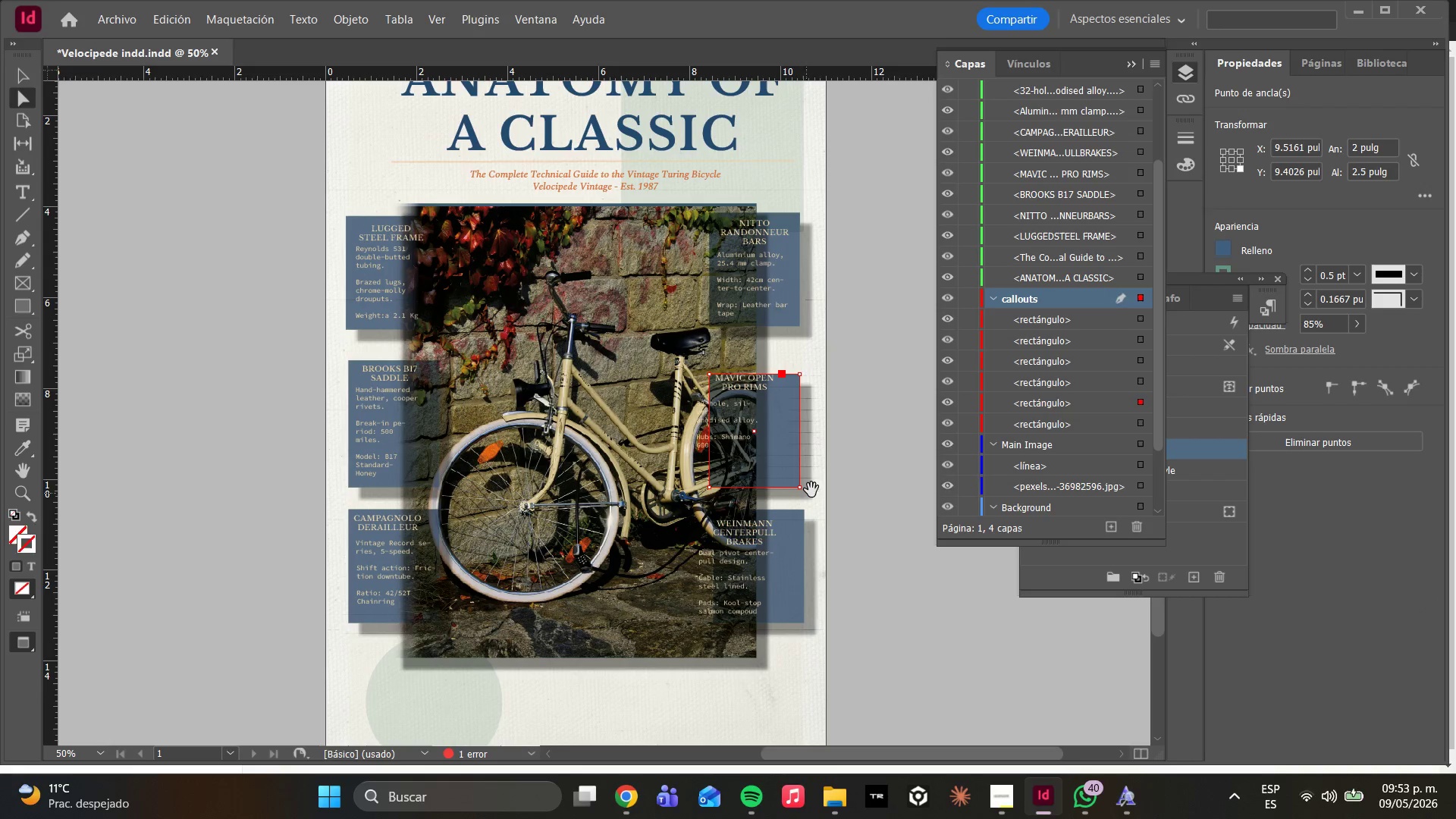 
left_click([811, 488])
 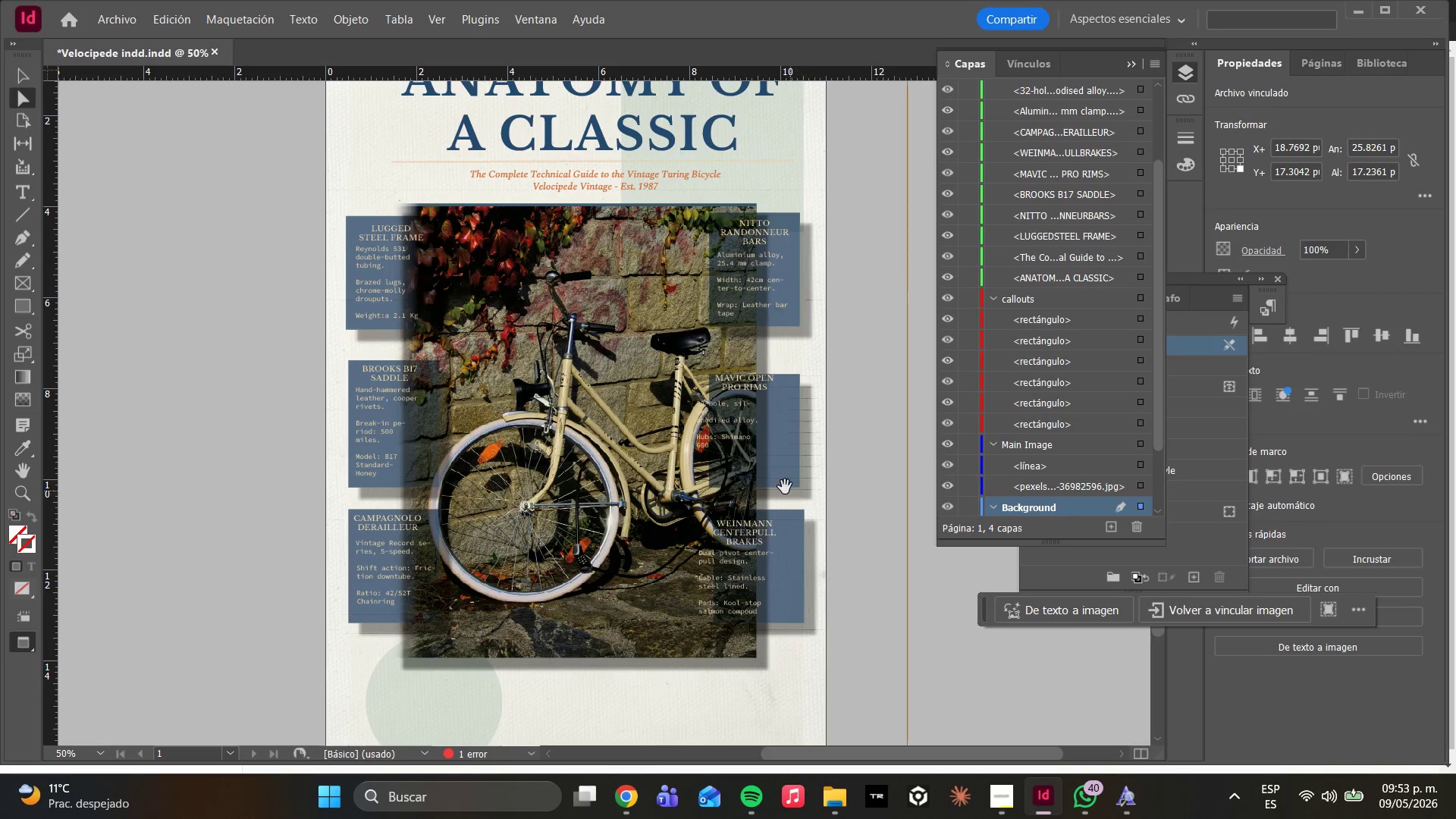 
left_click_drag(start_coordinate=[781, 472], to_coordinate=[799, 525])
 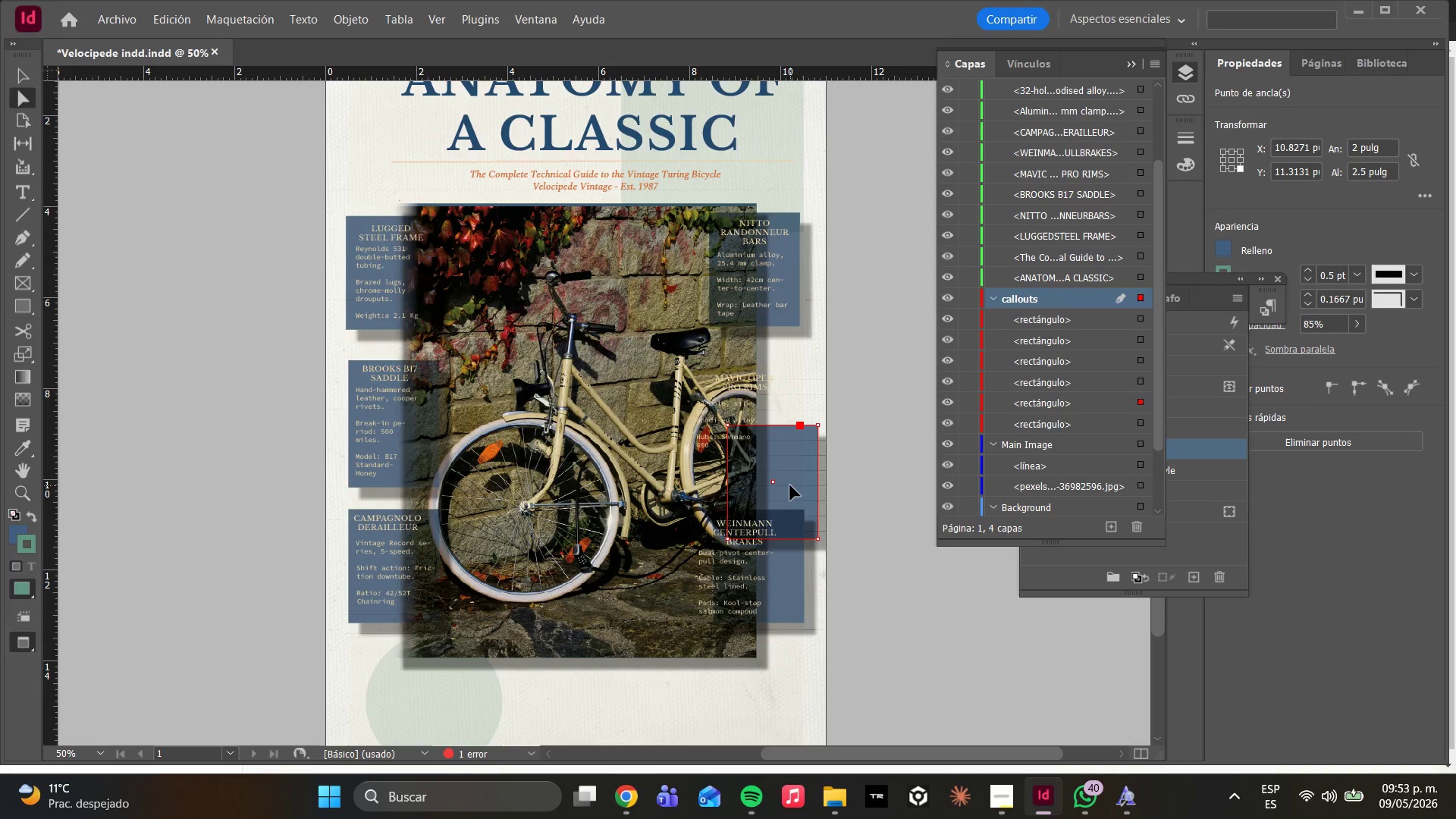 
left_click_drag(start_coordinate=[790, 483], to_coordinate=[795, 456])
 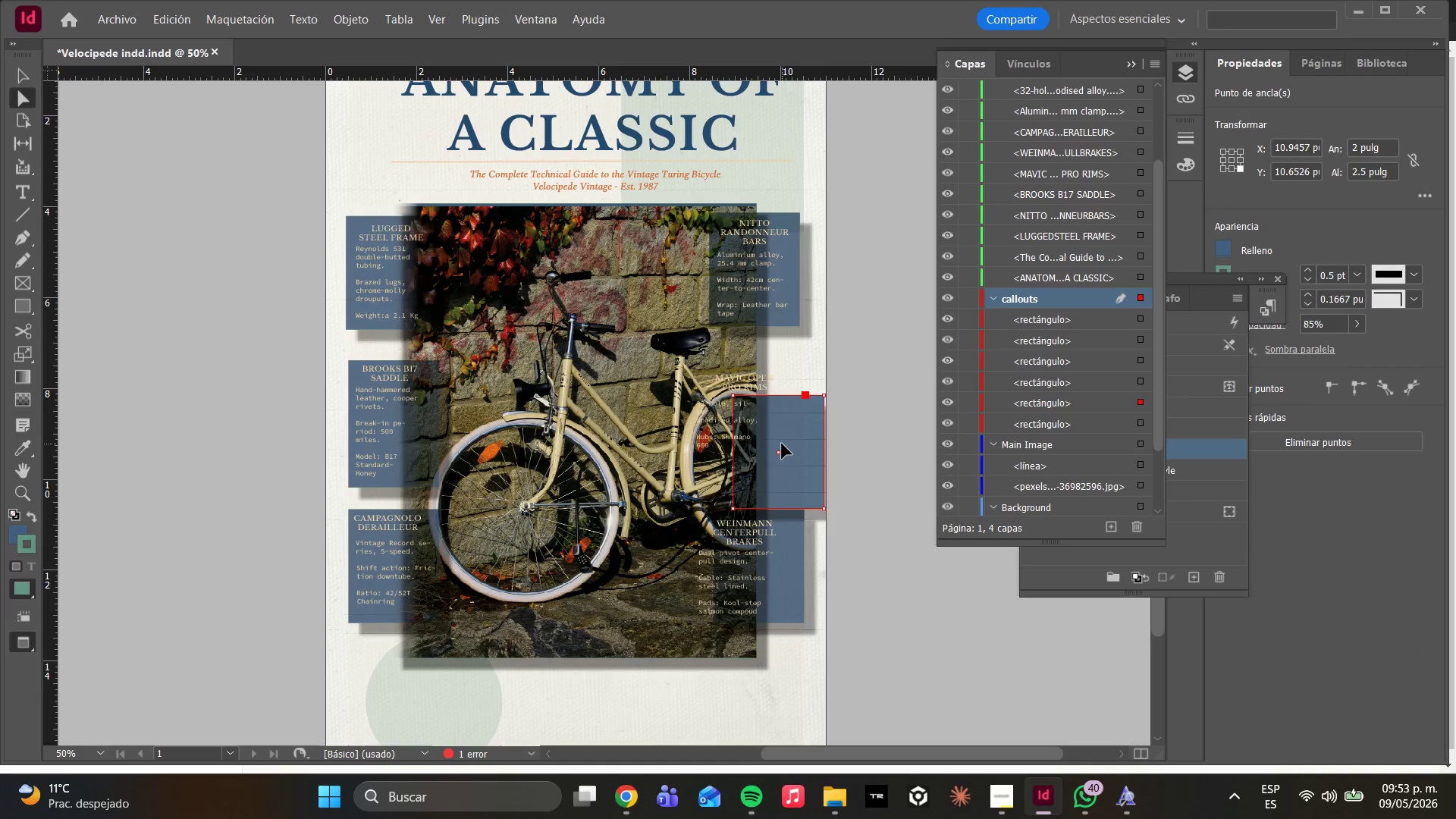 
key(Delete)
 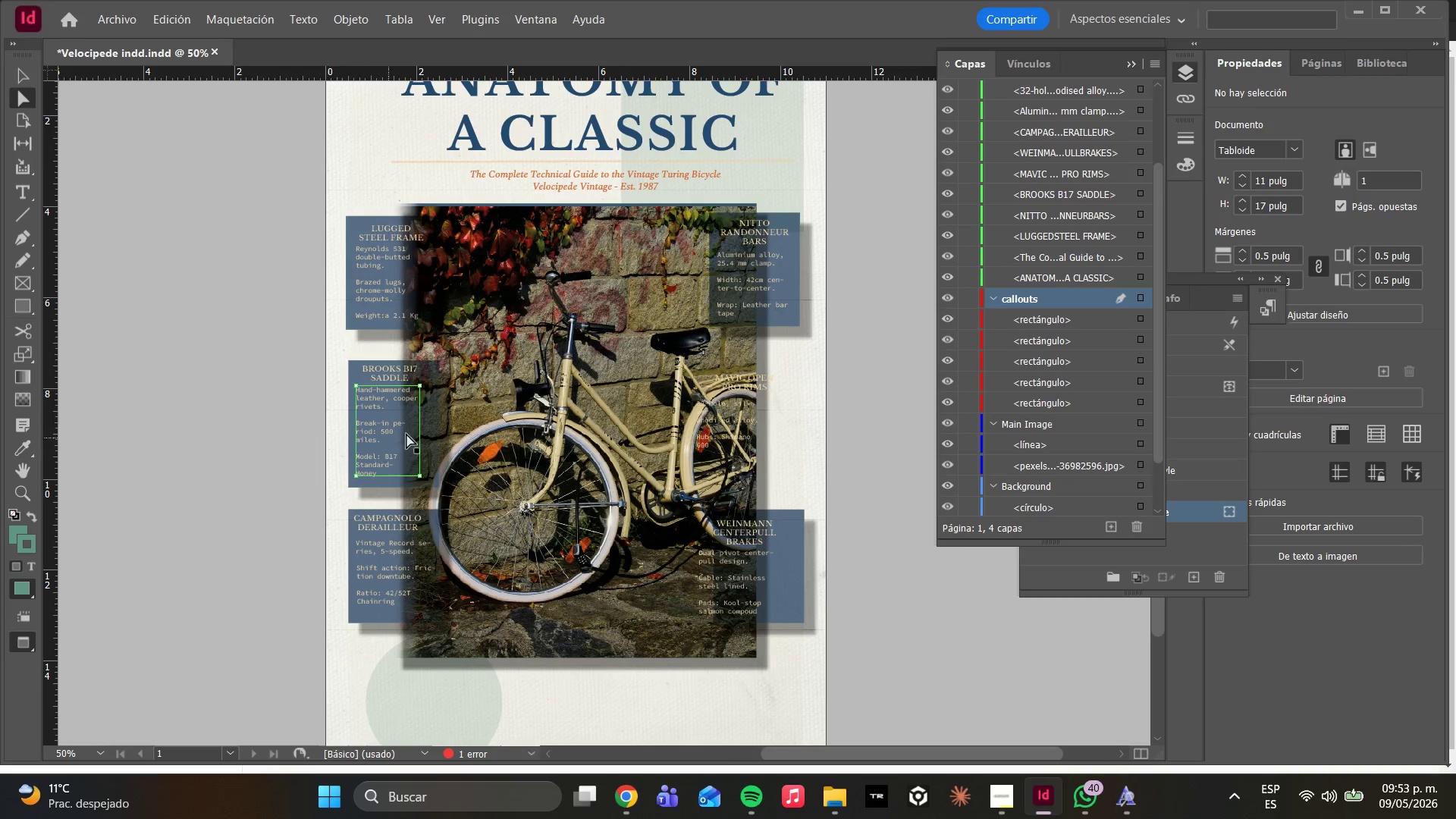 
left_click([426, 416])
 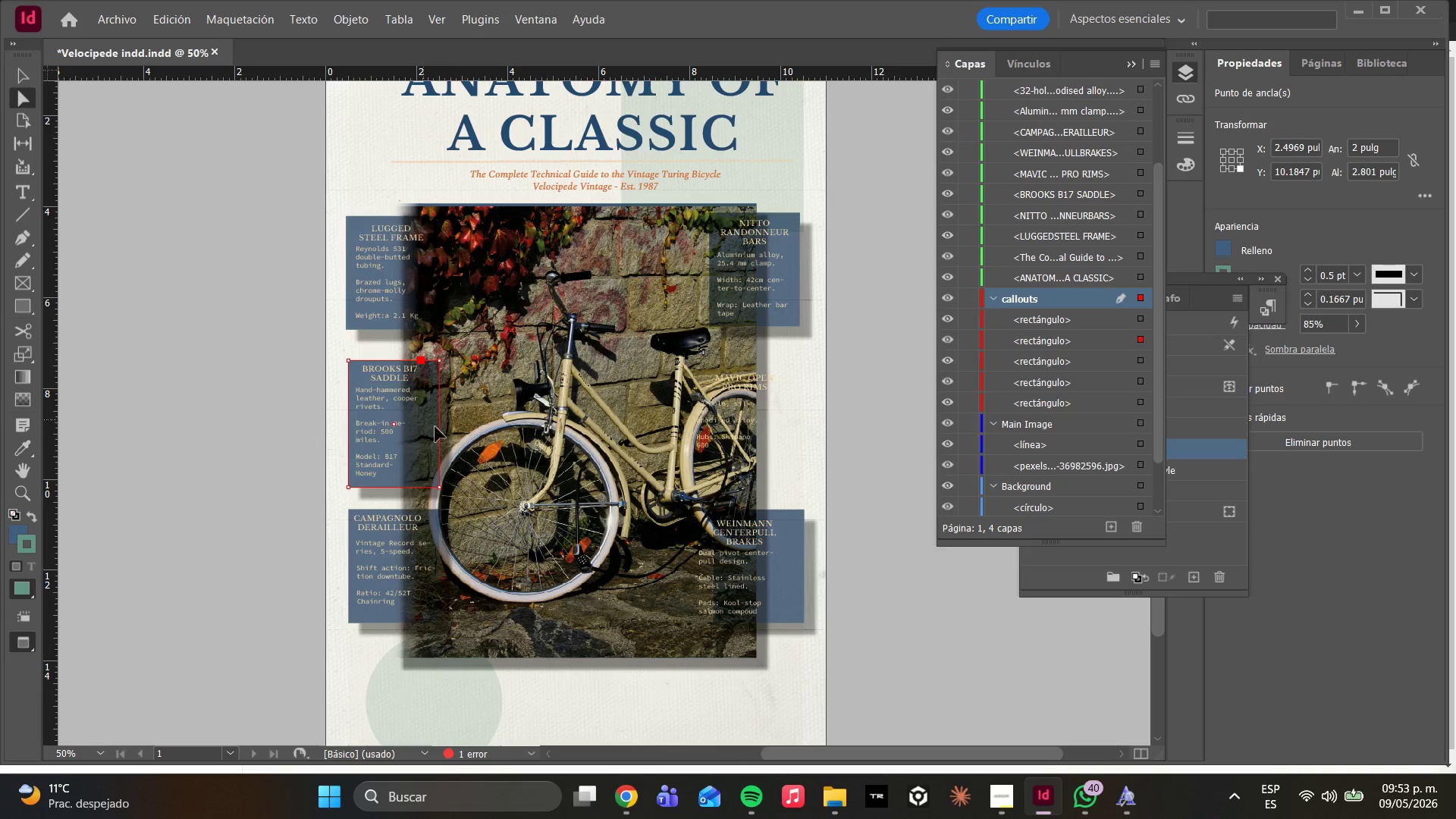 
key(Control+C)
 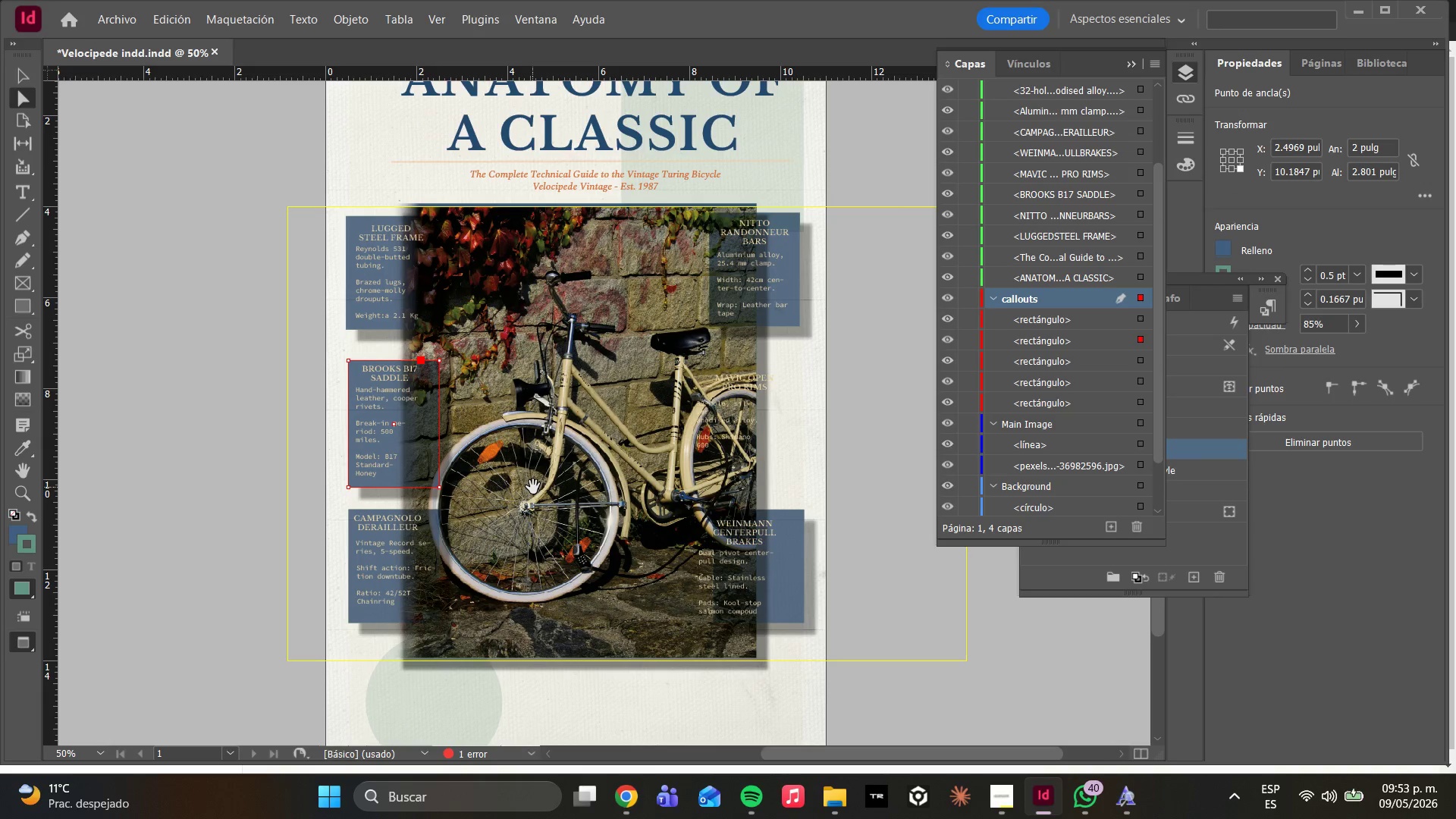 
key(Control+V)
 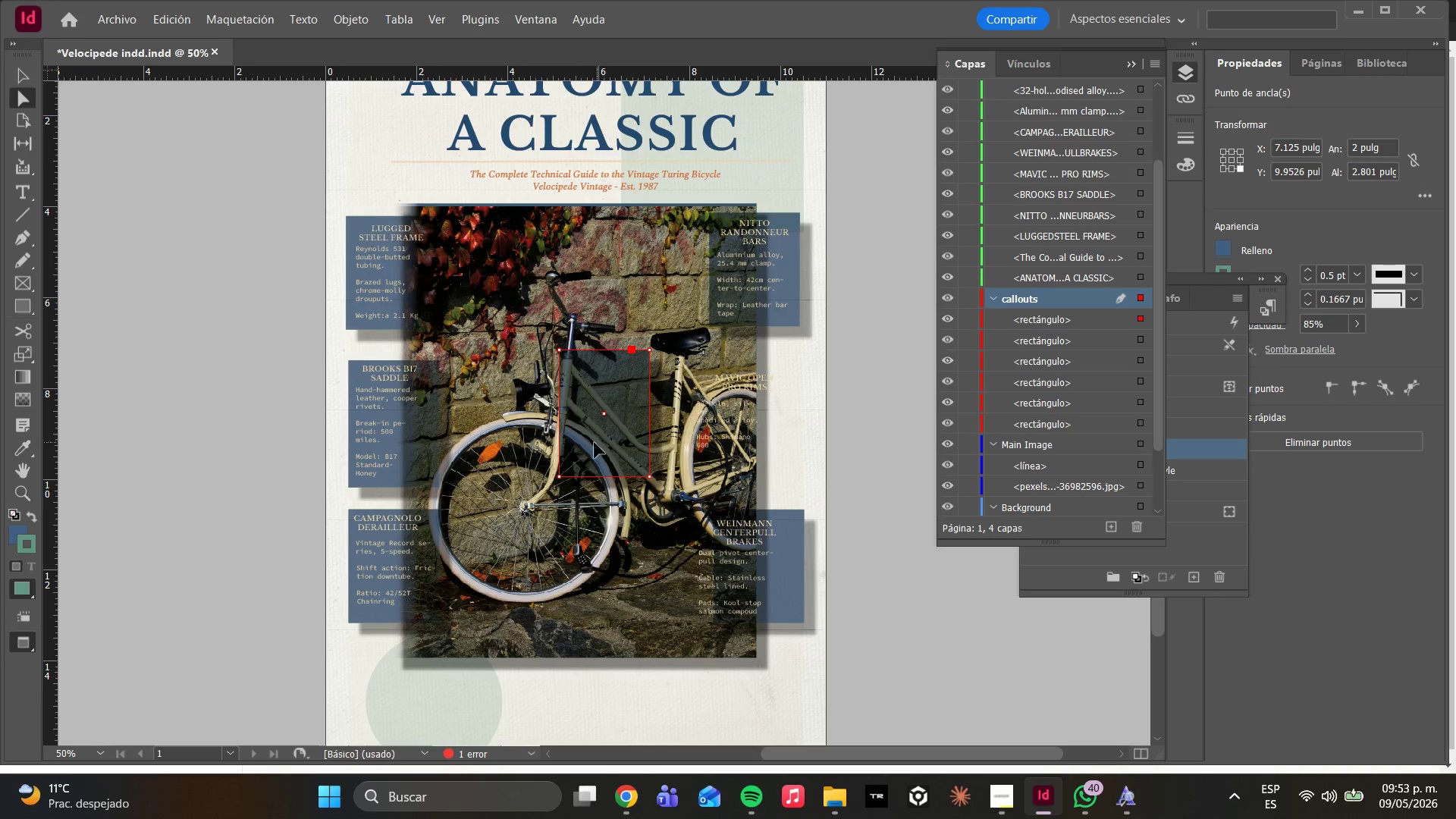 
left_click_drag(start_coordinate=[593, 442], to_coordinate=[744, 447])
 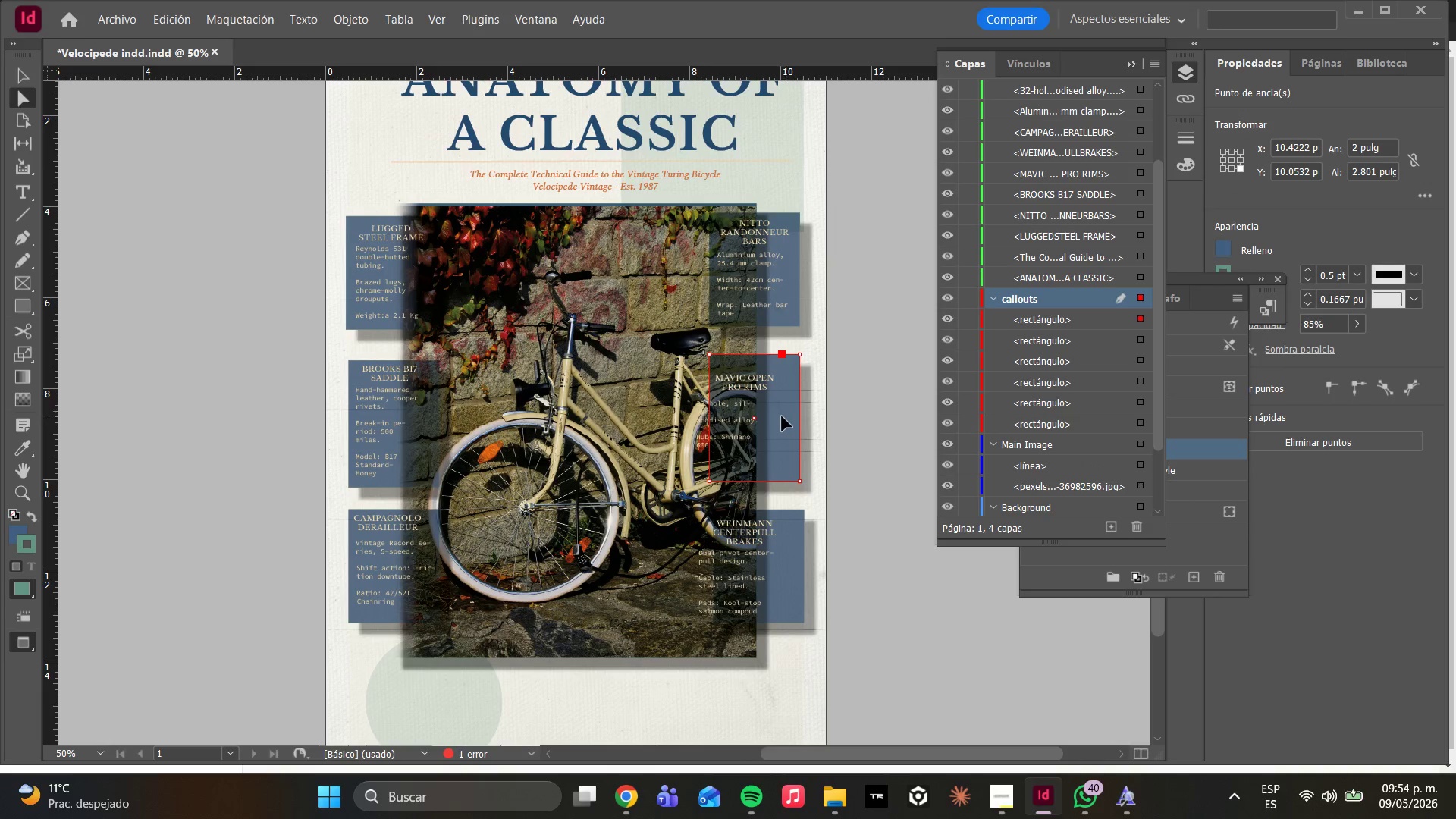 
left_click_drag(start_coordinate=[779, 416], to_coordinate=[780, 422])
 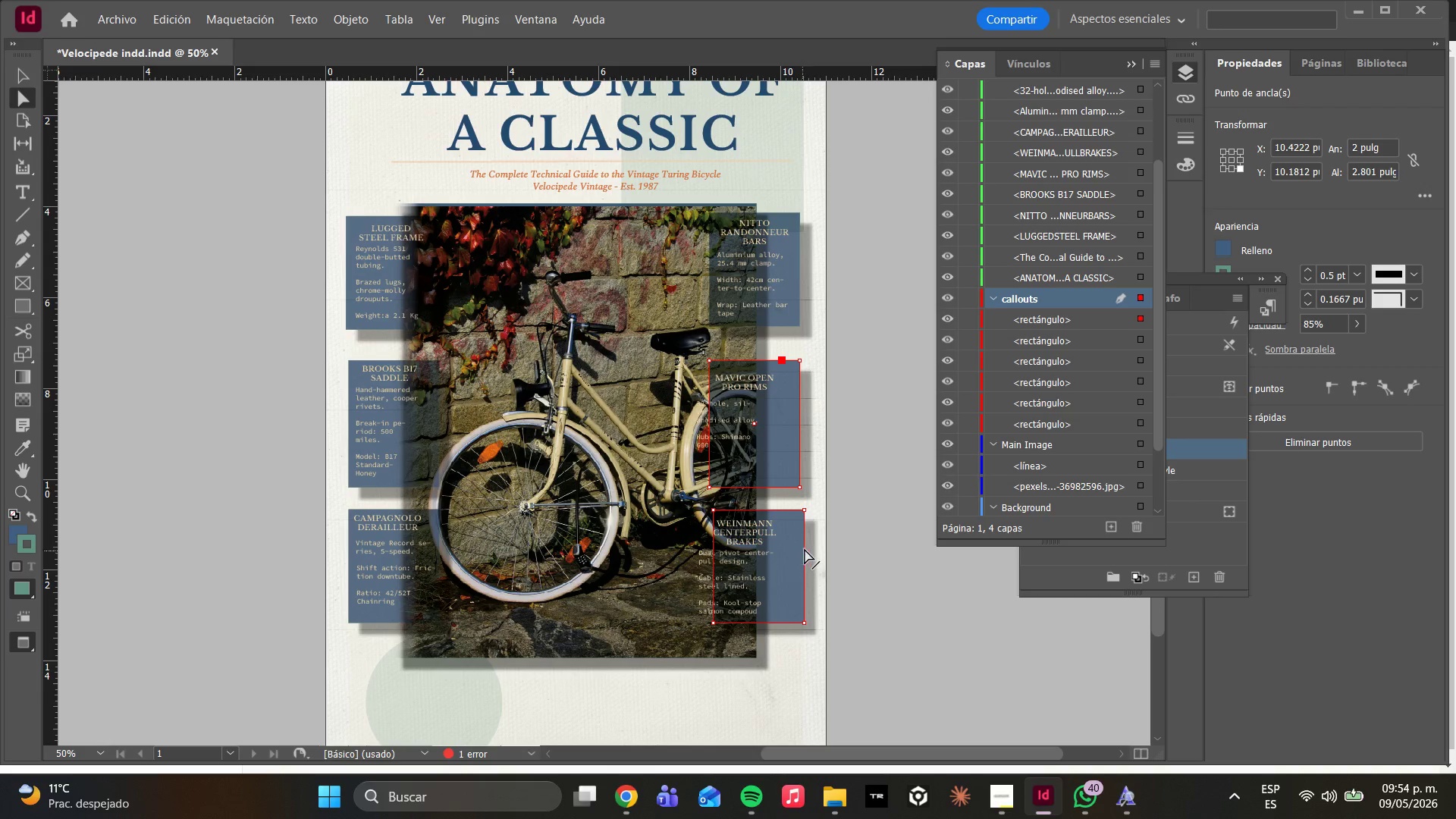 
left_click_drag(start_coordinate=[798, 545], to_coordinate=[798, 551])
 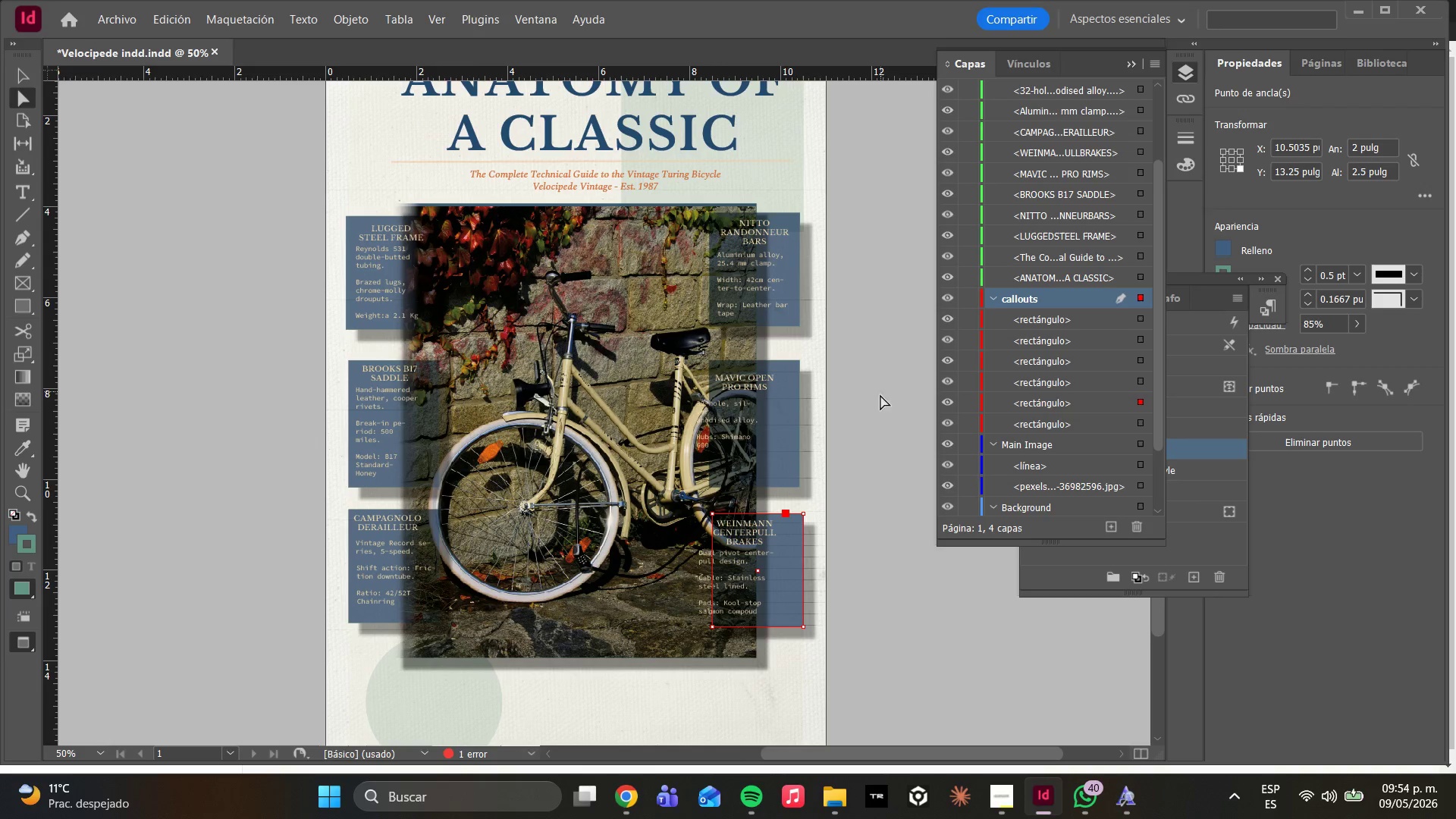 
wait(5.28)
 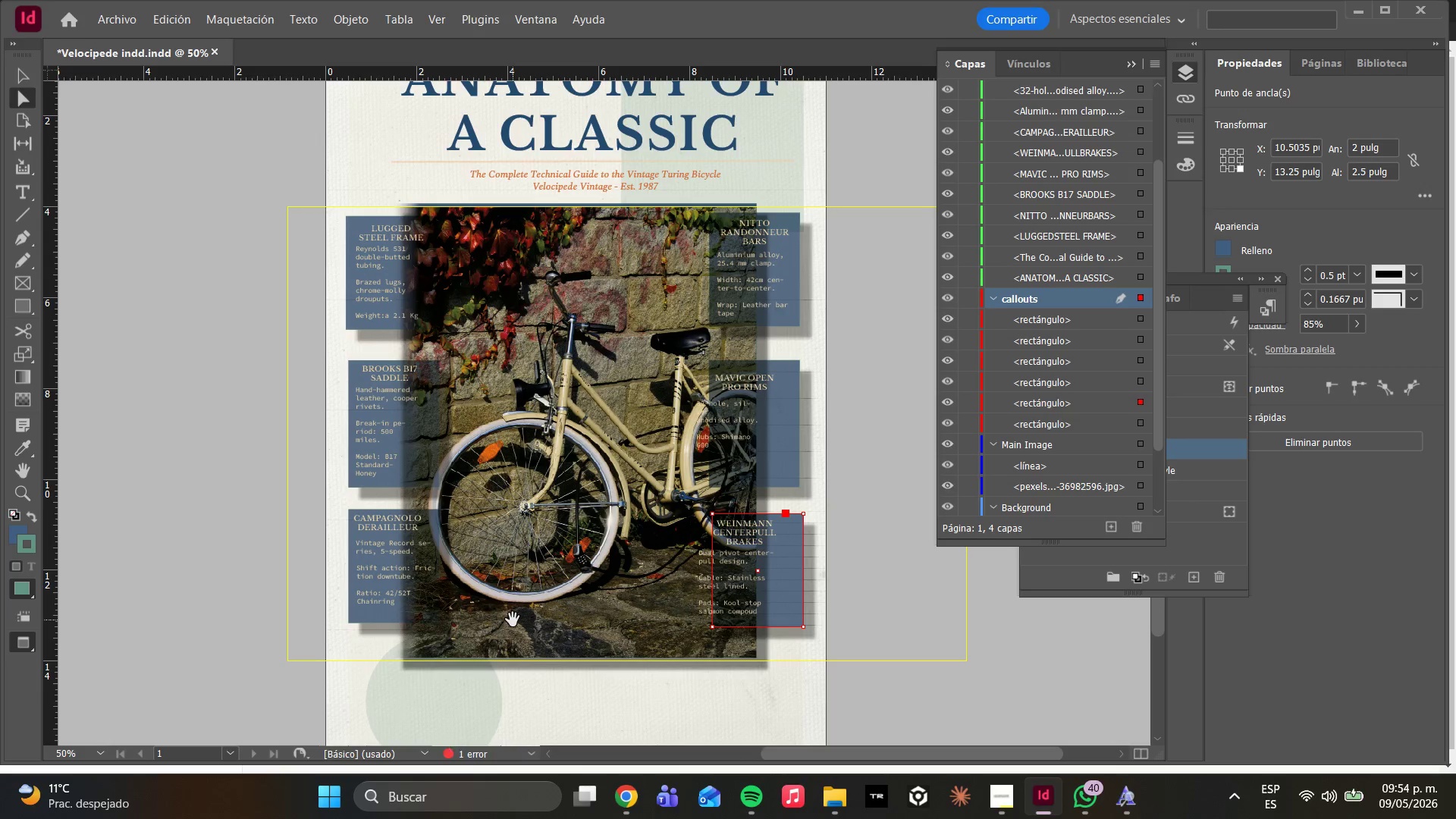 
left_click([813, 399])
 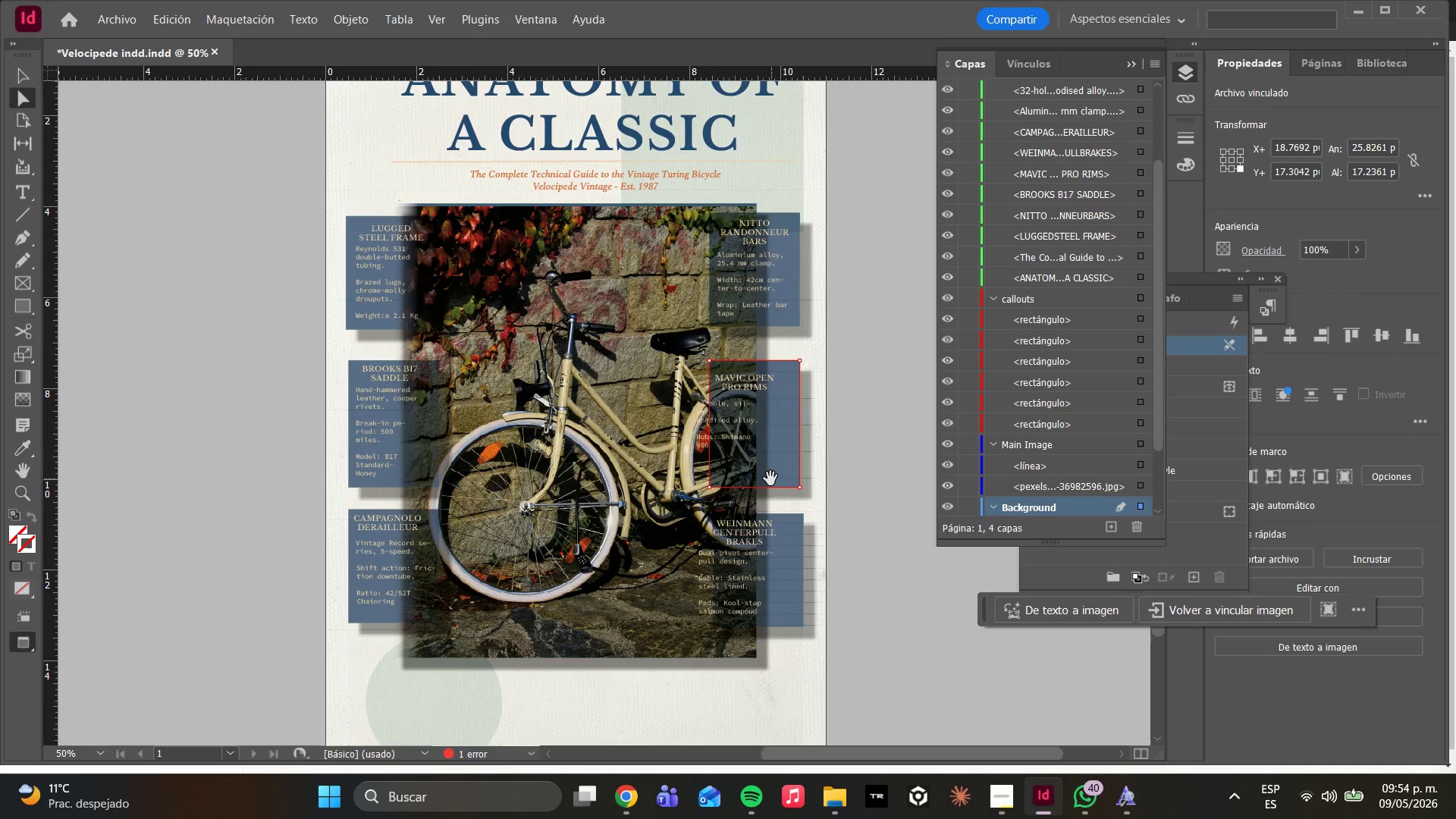 
left_click([771, 479])
 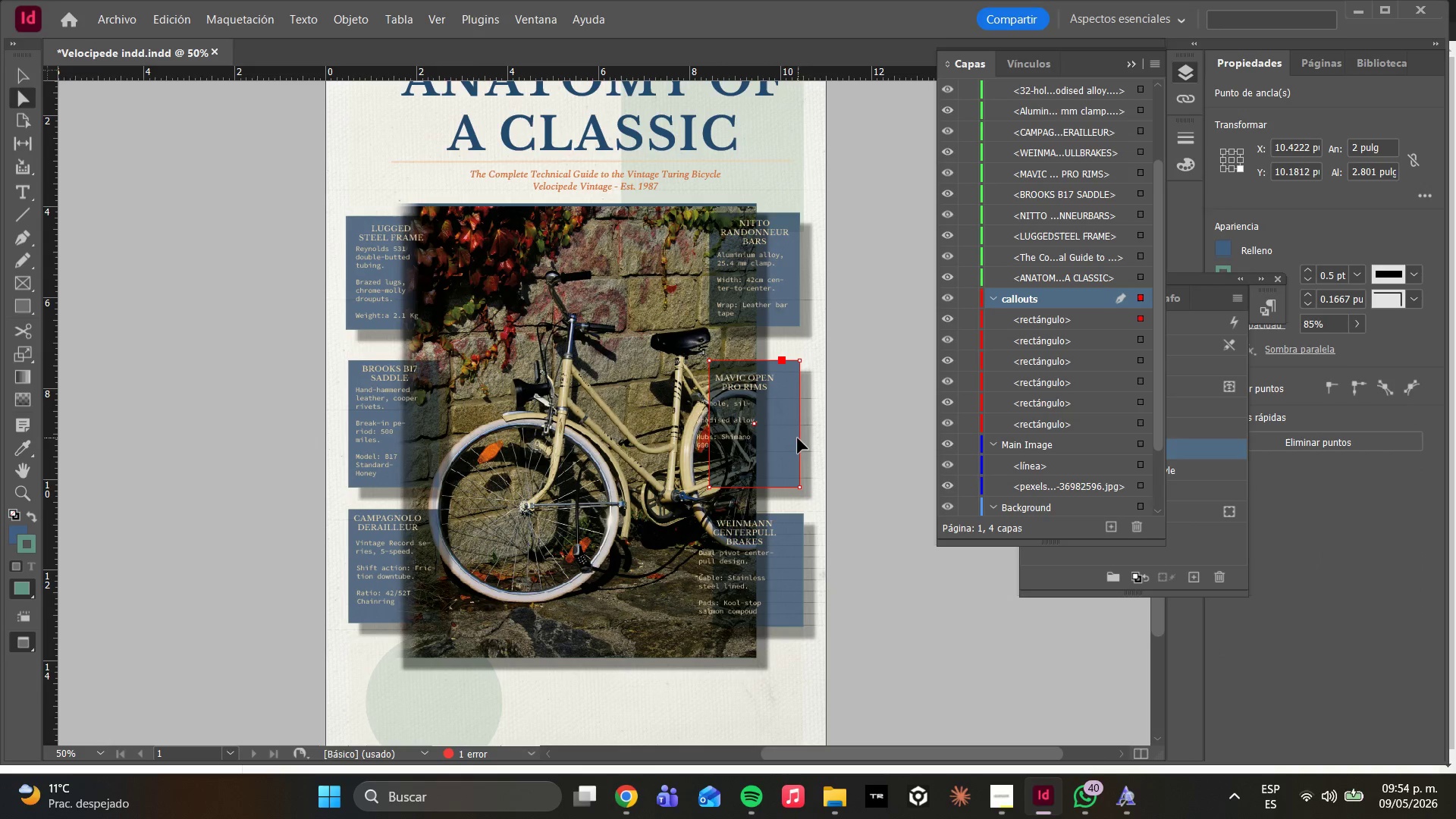 
left_click_drag(start_coordinate=[799, 438], to_coordinate=[821, 438])
 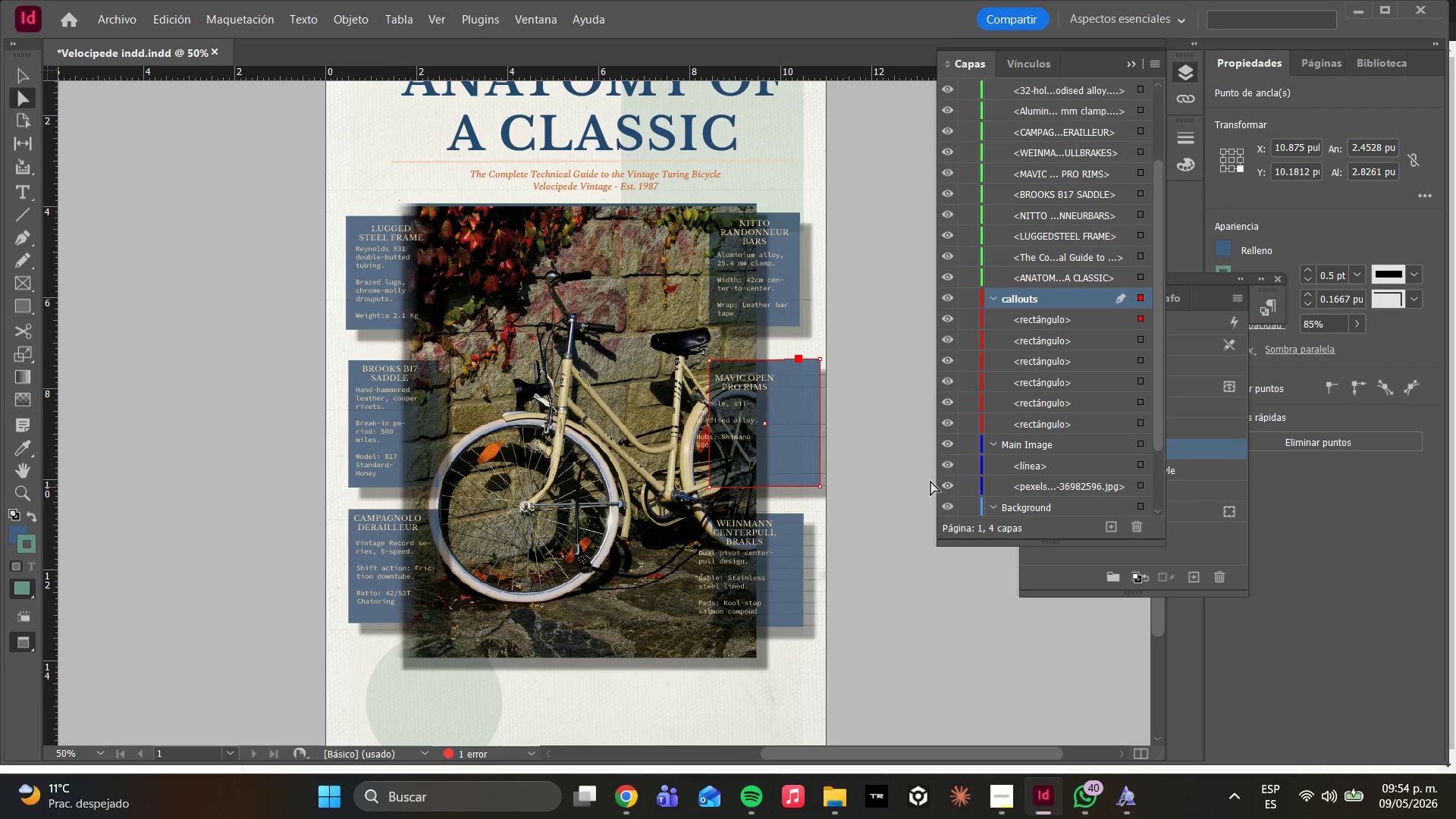 
left_click([1184, 538])
 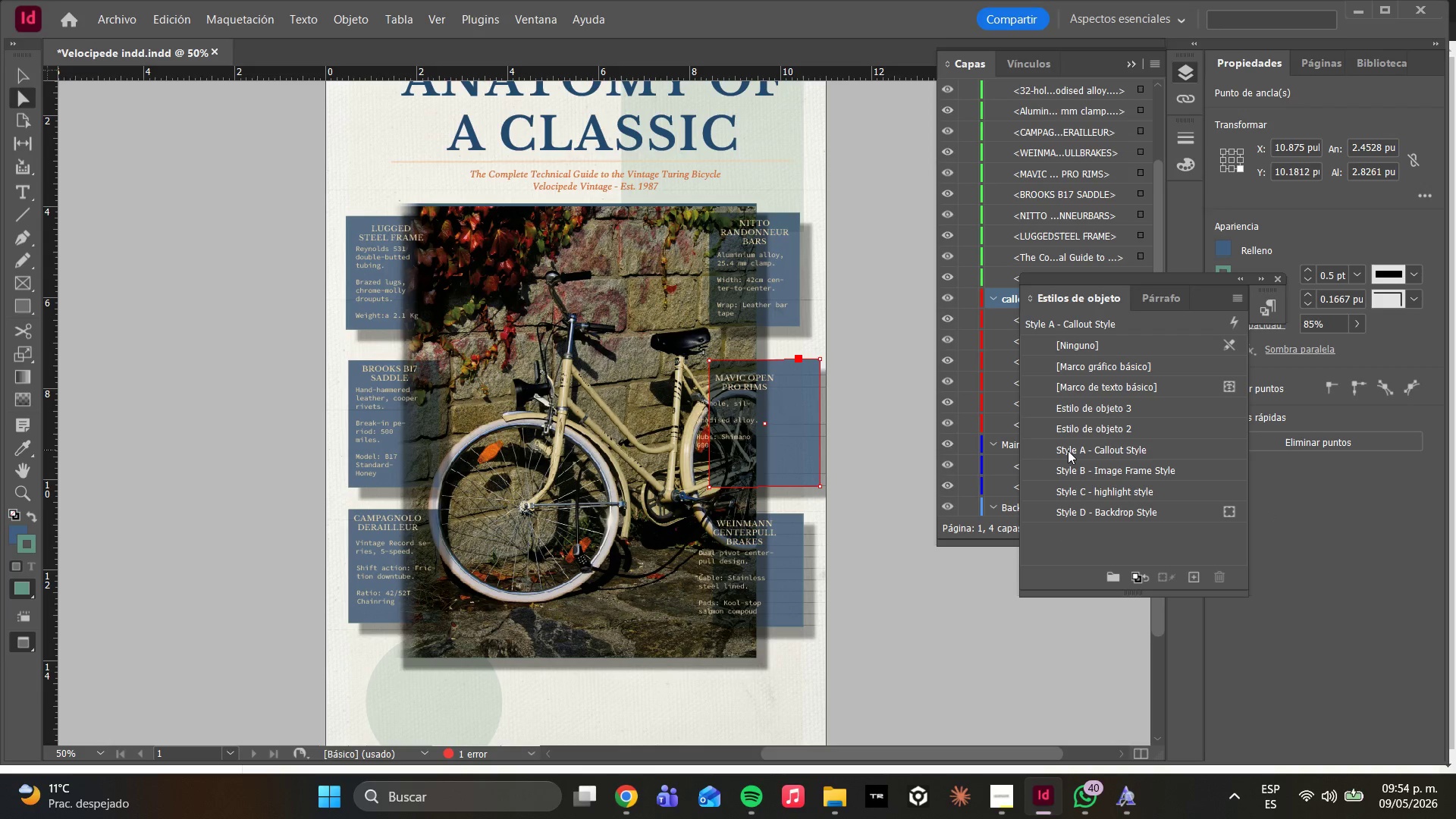 
double_click([1068, 450])
 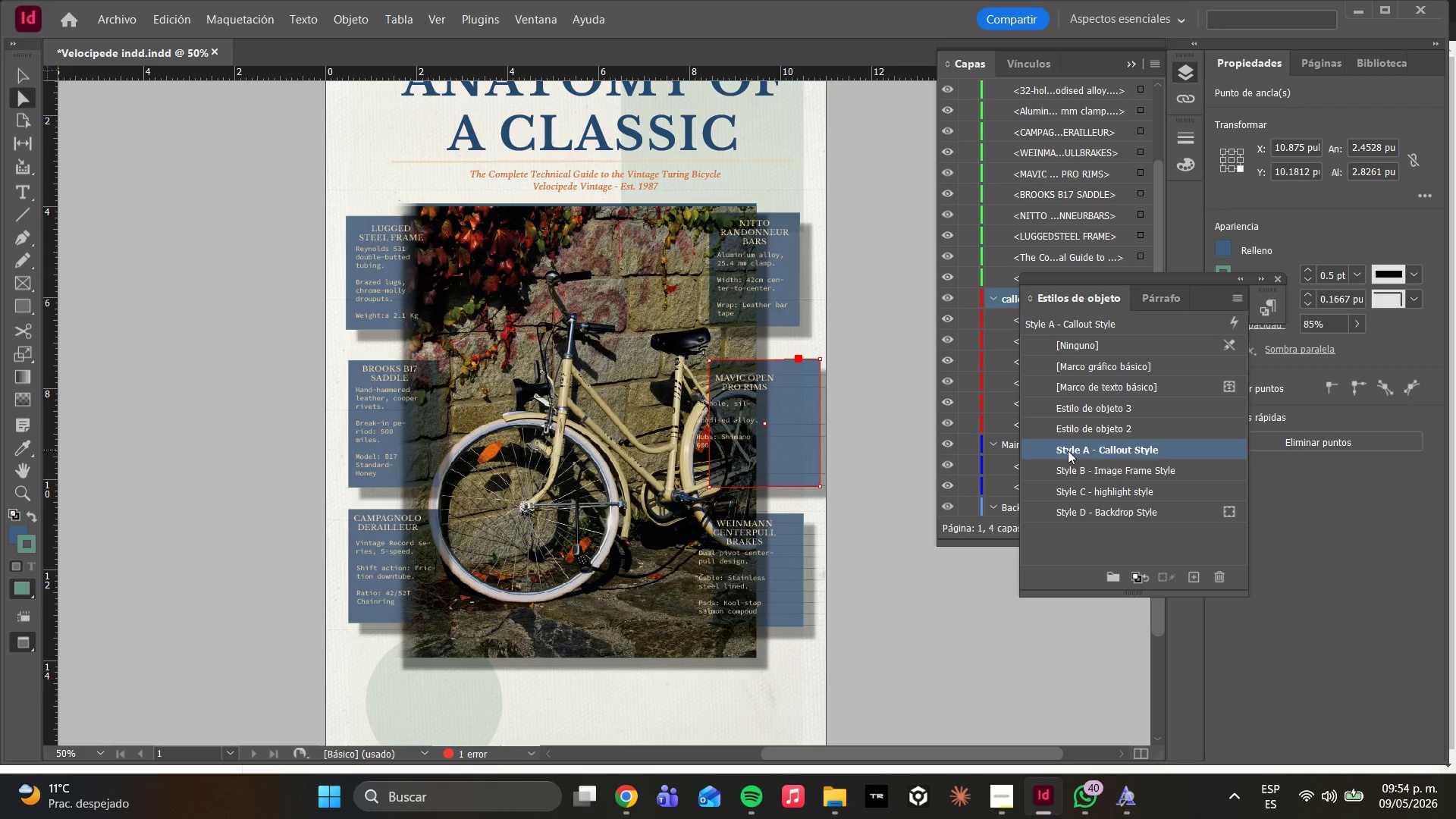 
triple_click([1068, 450])
 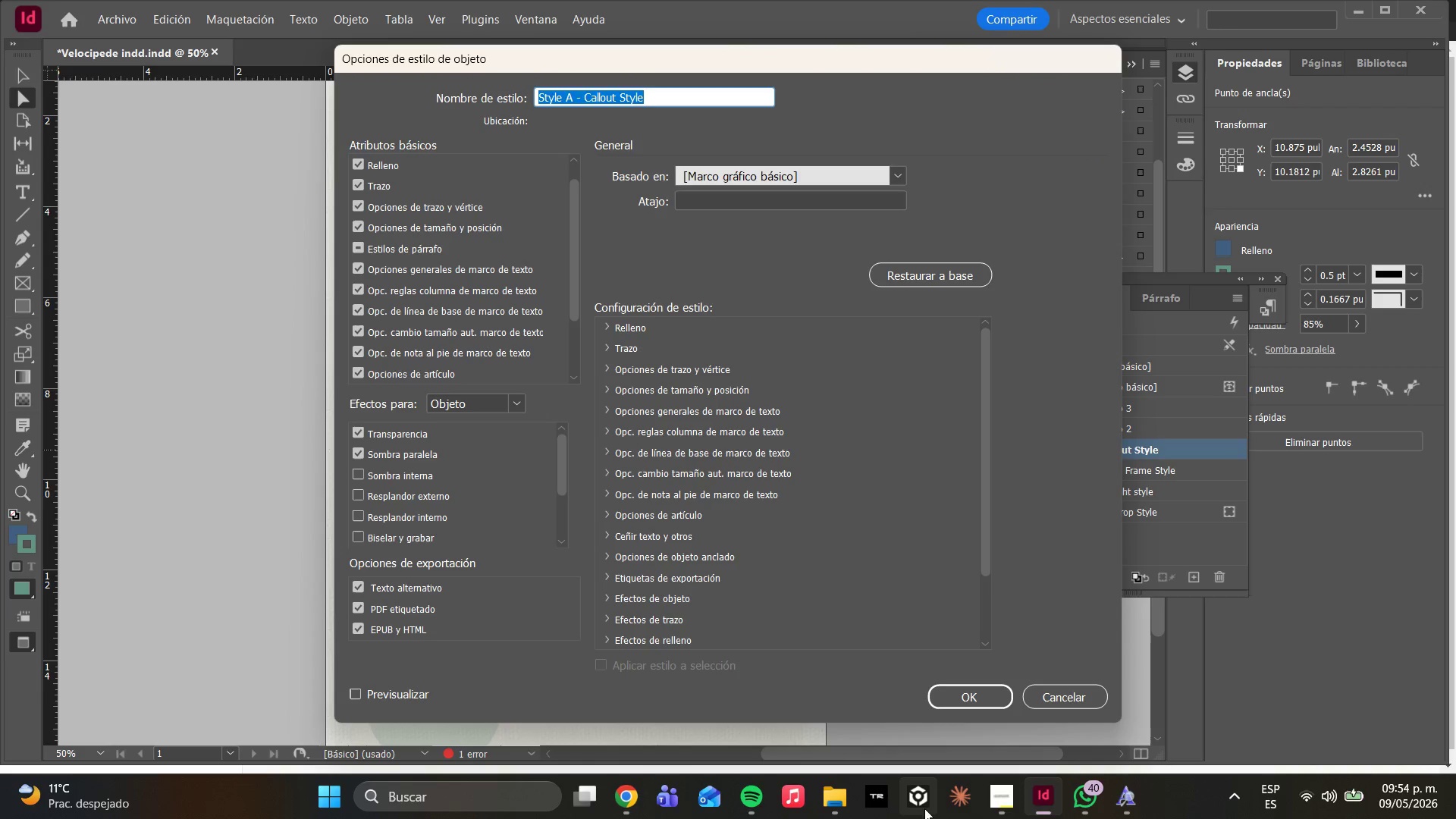 
left_click([1062, 695])
 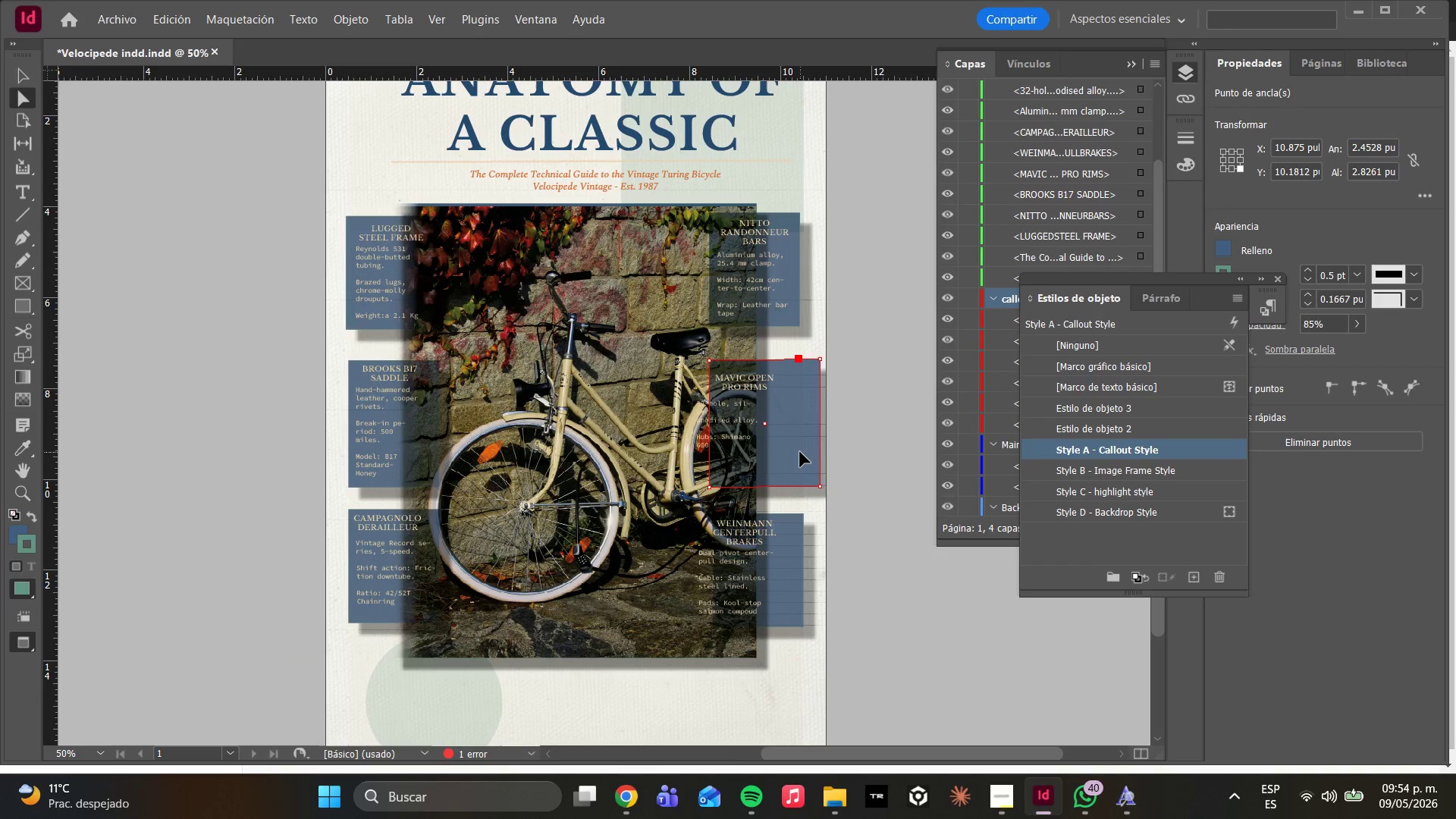 
key(Delete)
 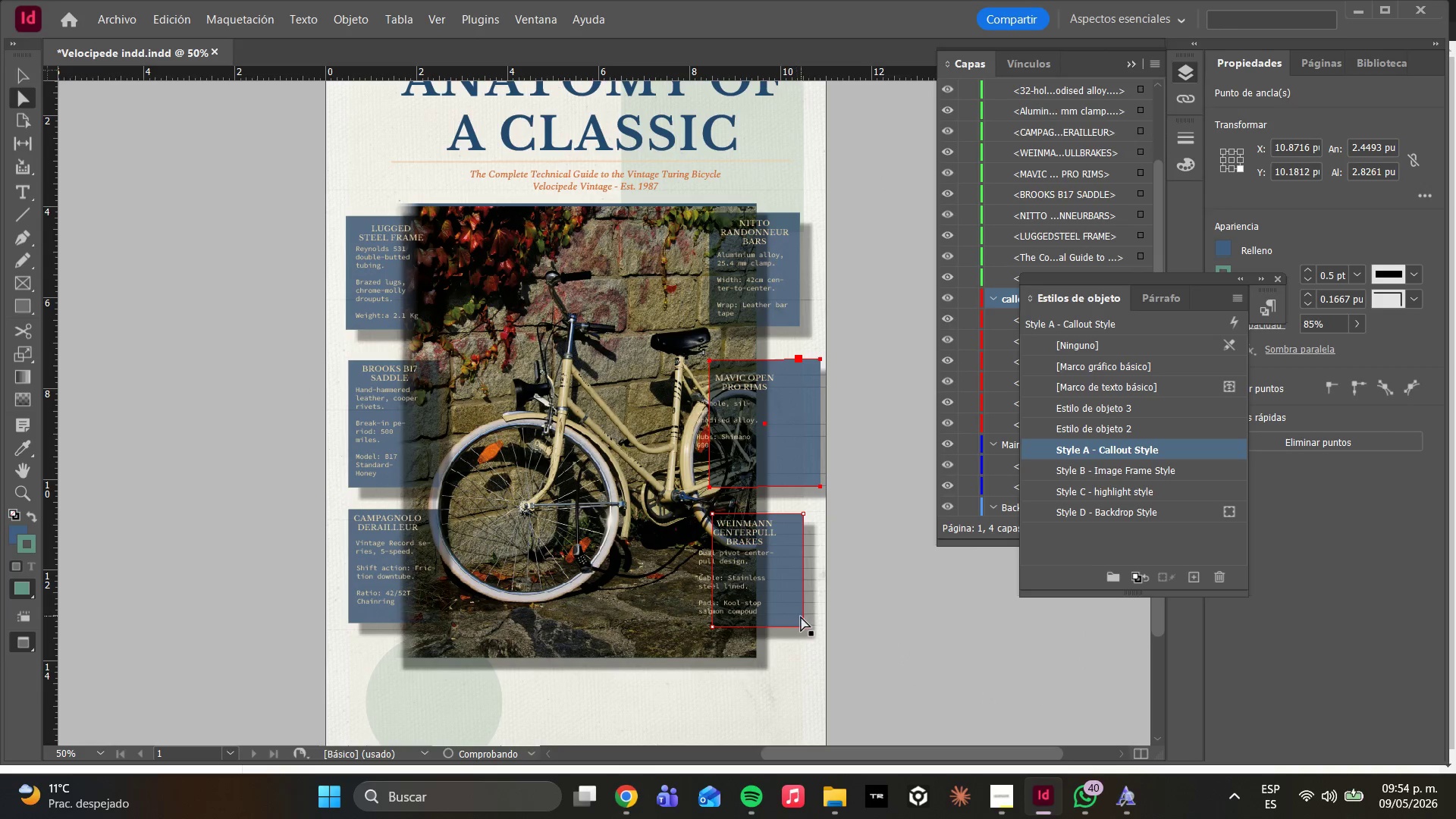 
key(Delete)
 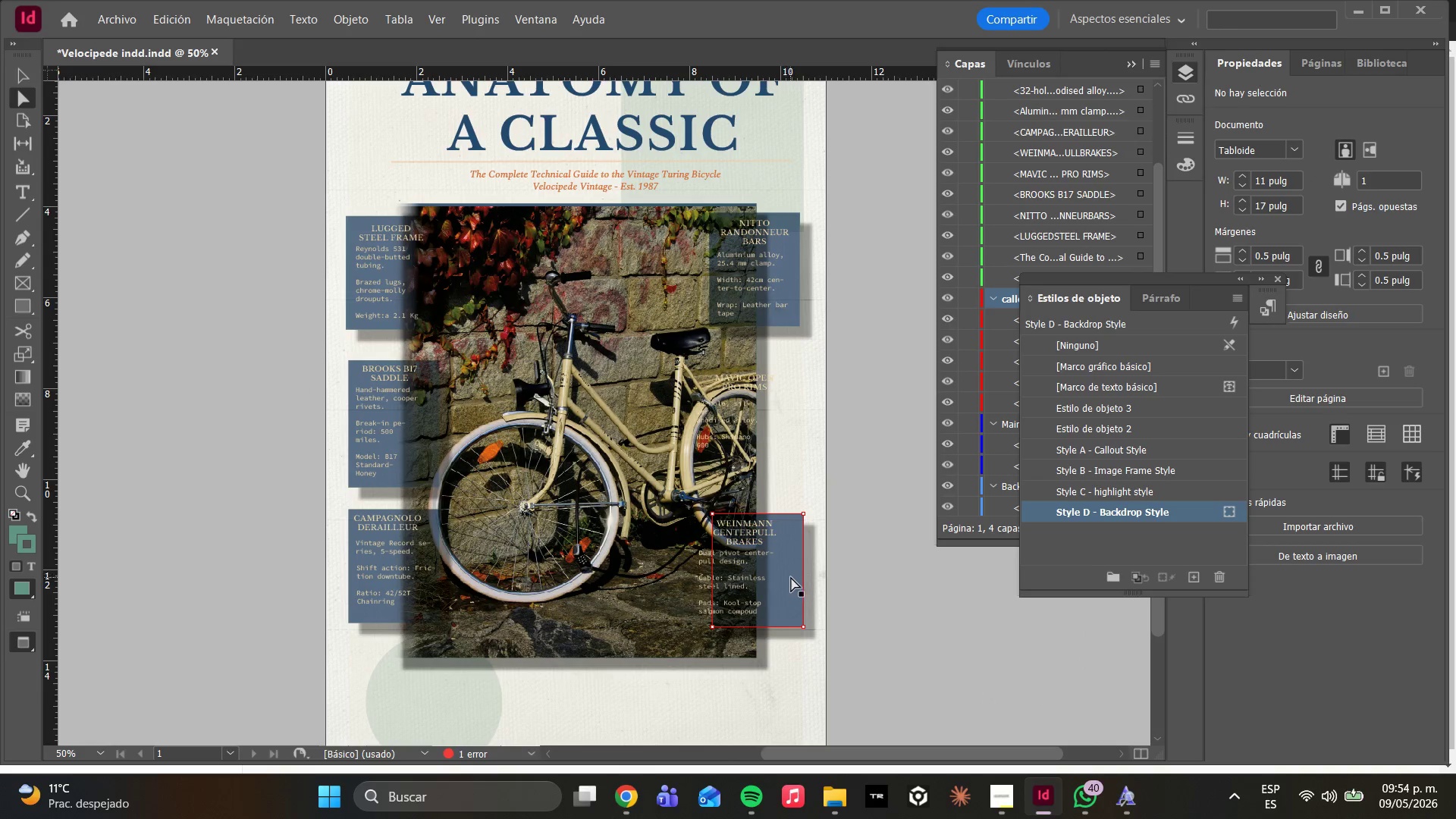 
left_click([792, 579])
 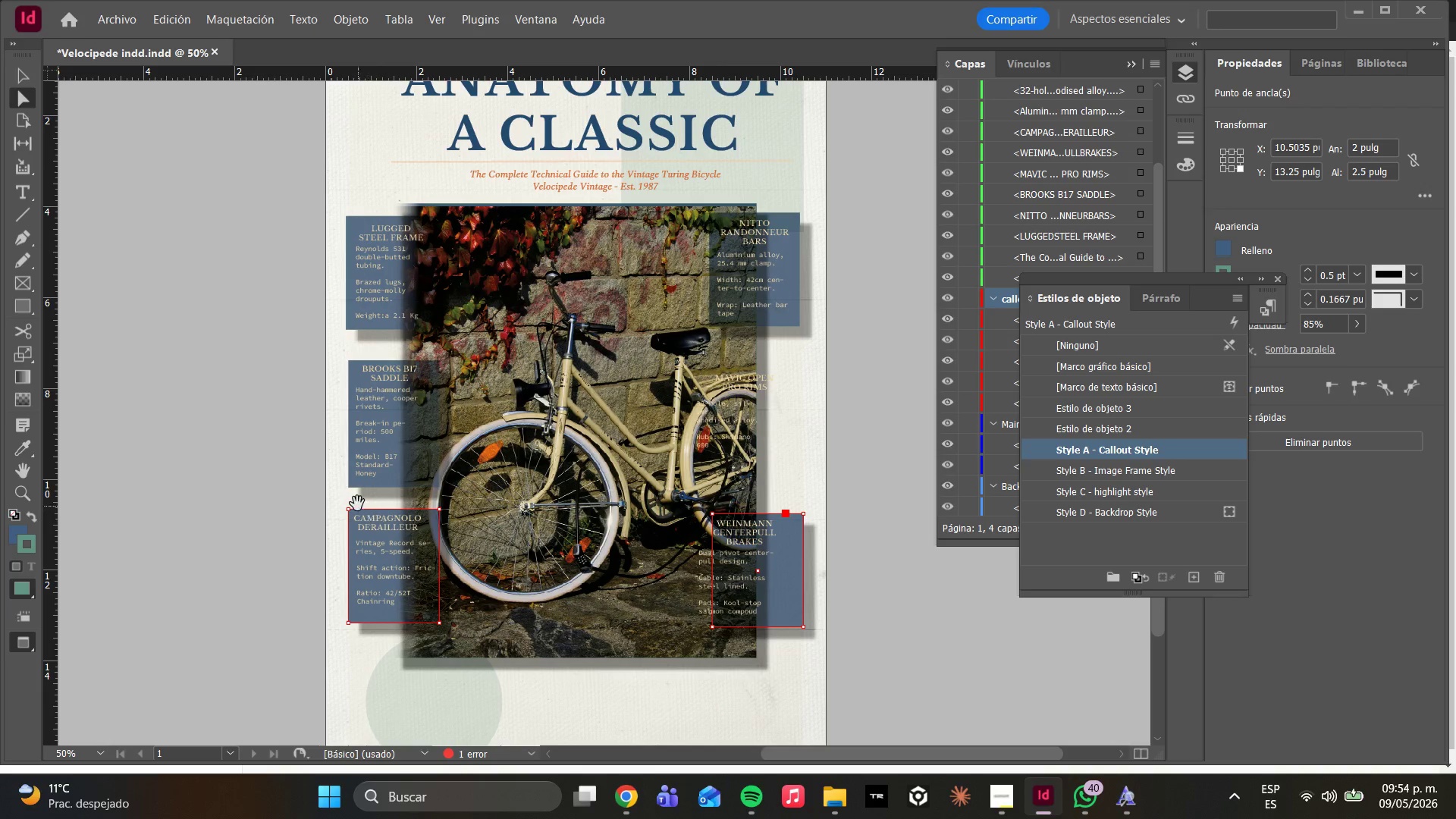 
wait(6.64)
 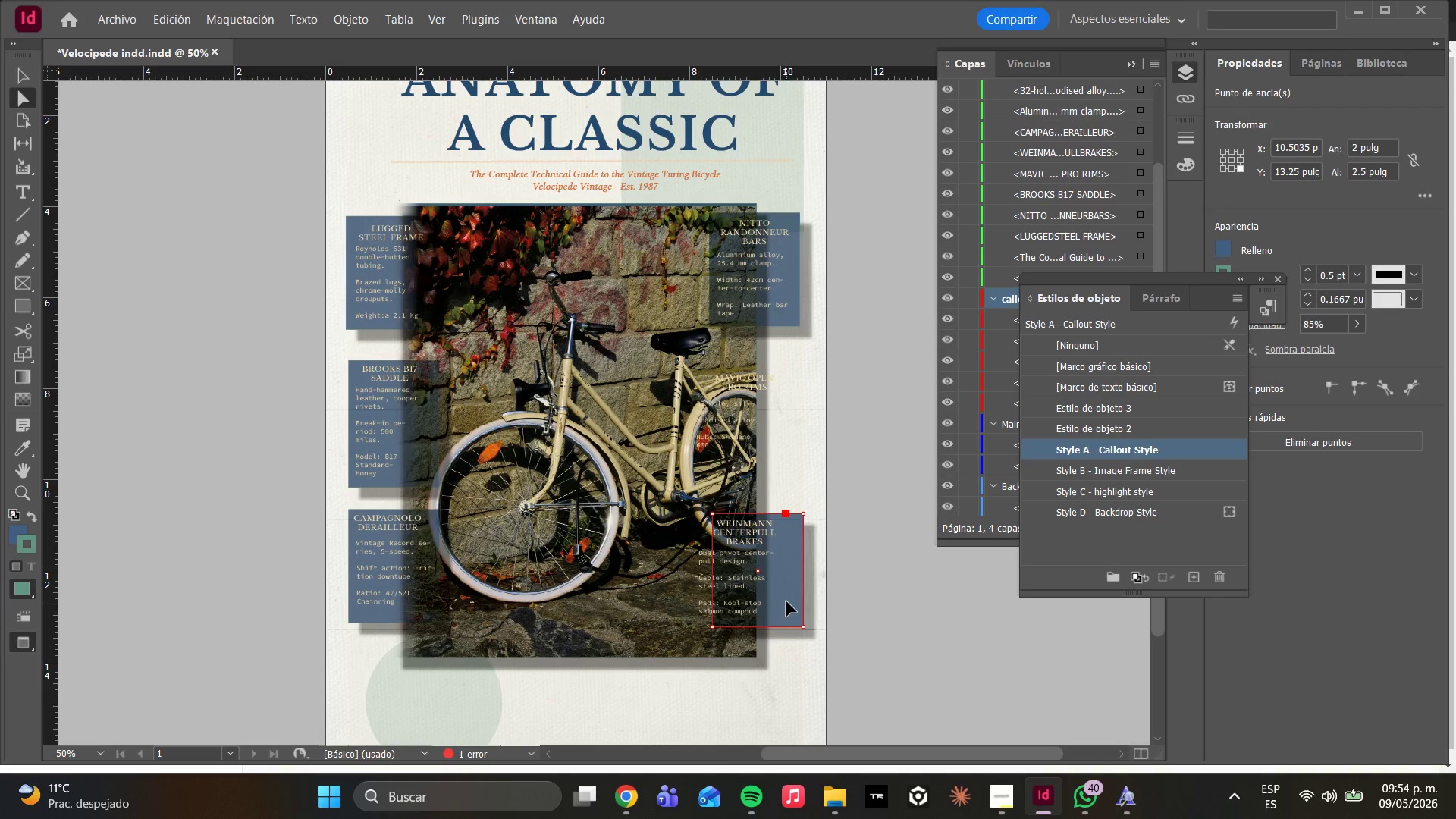 
left_click([426, 460])
 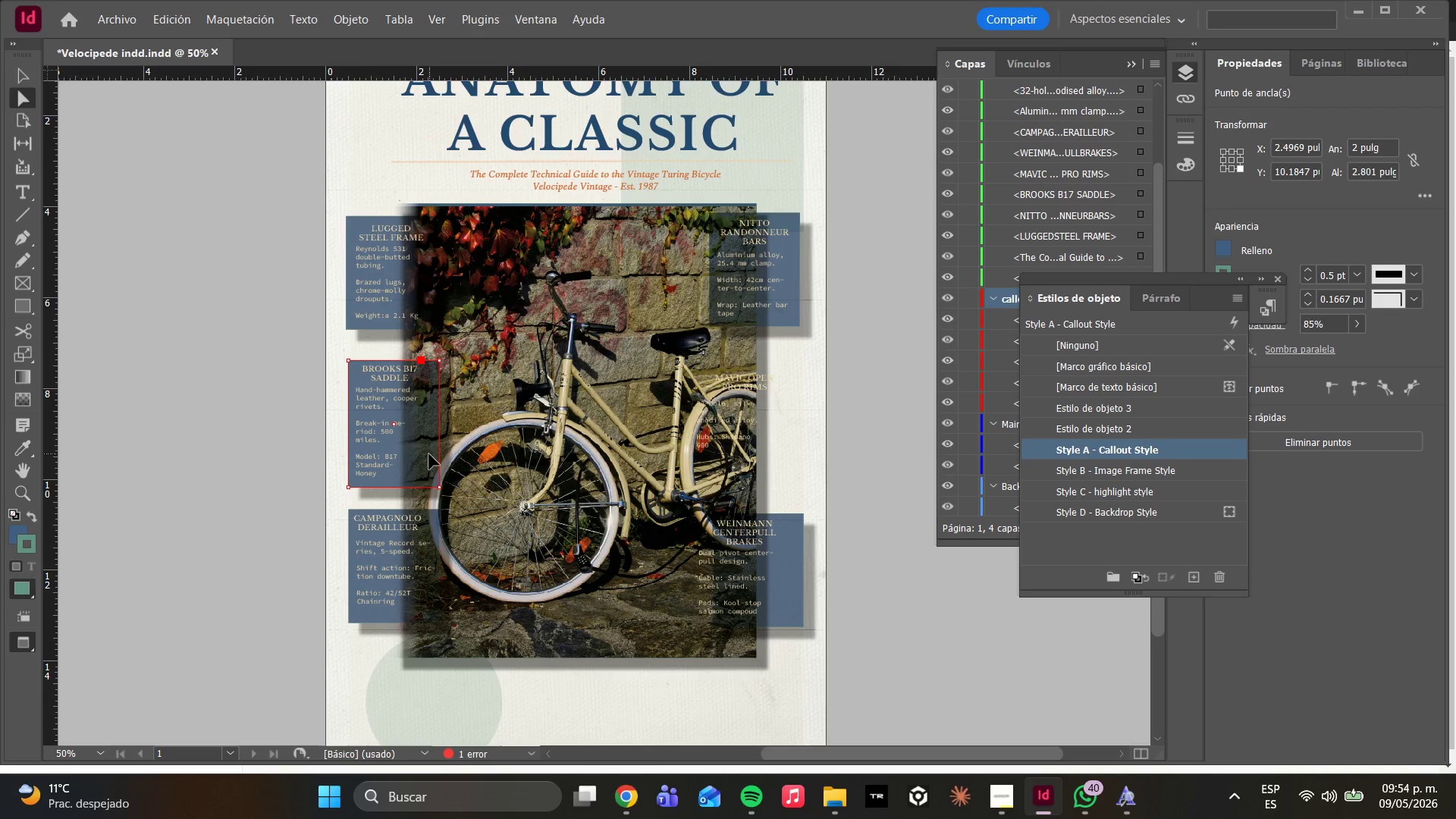 
key(Control+C)
 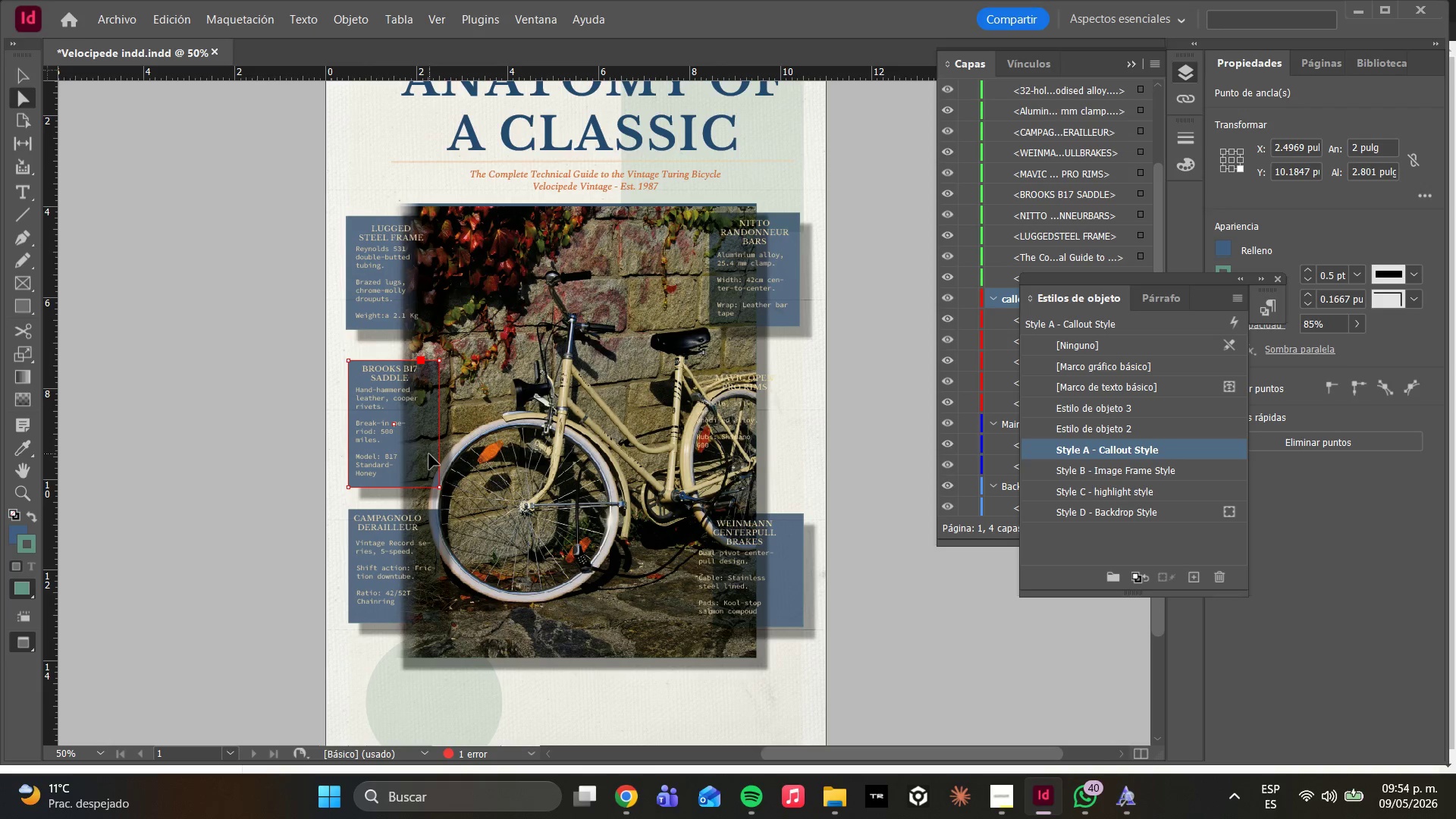 
key(Control+V)
 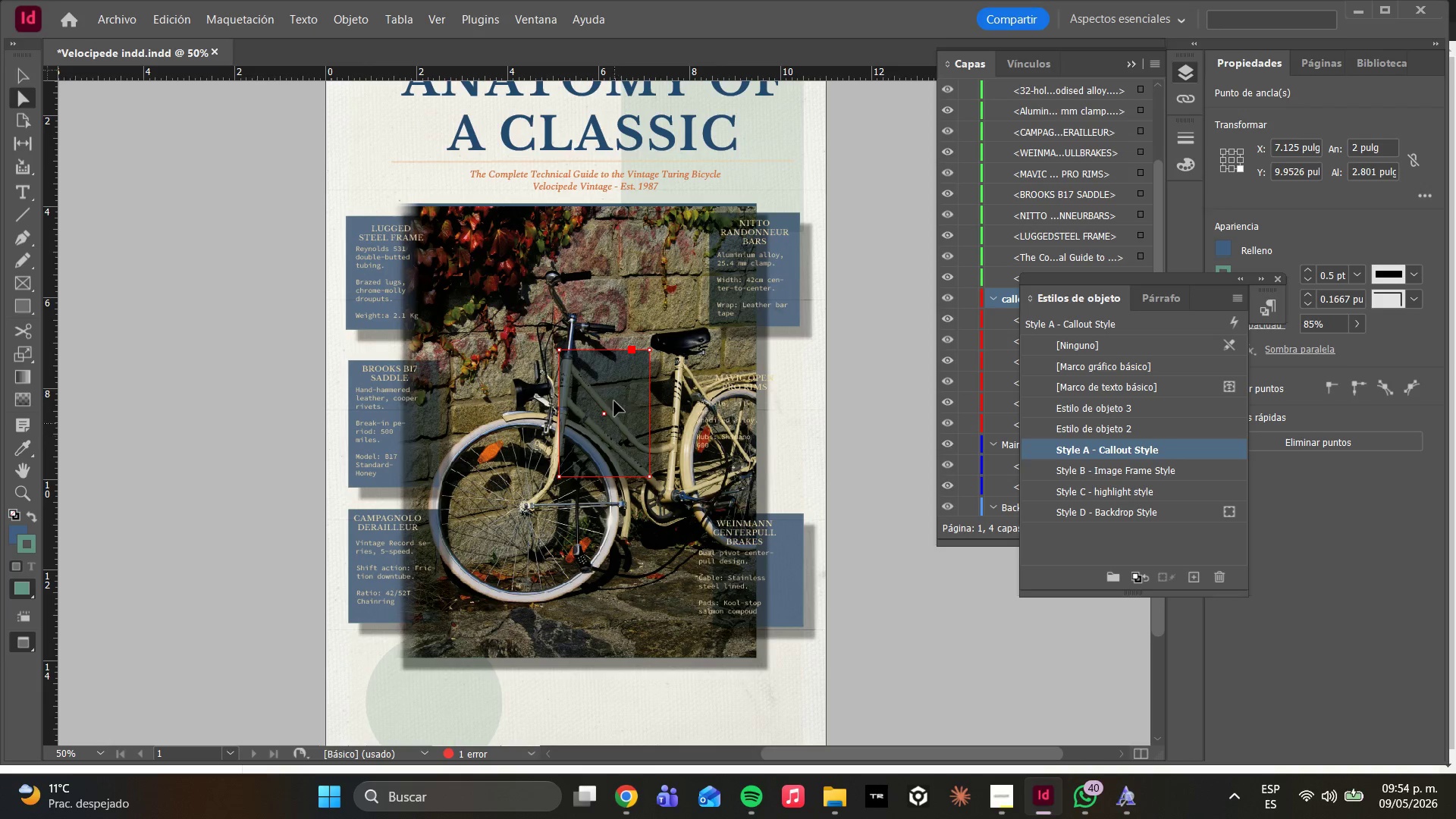 
left_click_drag(start_coordinate=[614, 384], to_coordinate=[766, 389])
 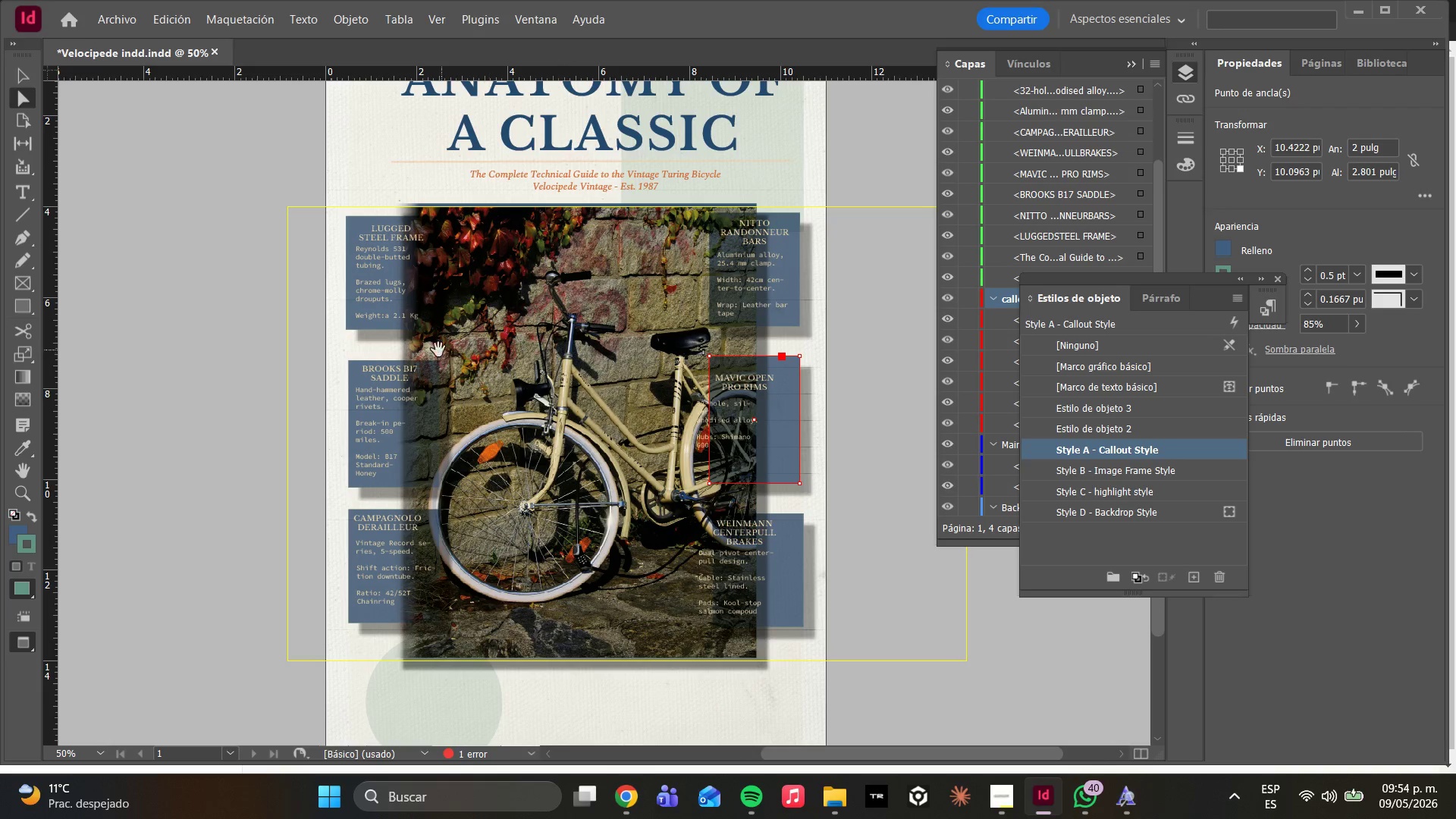 
left_click([435, 367])
 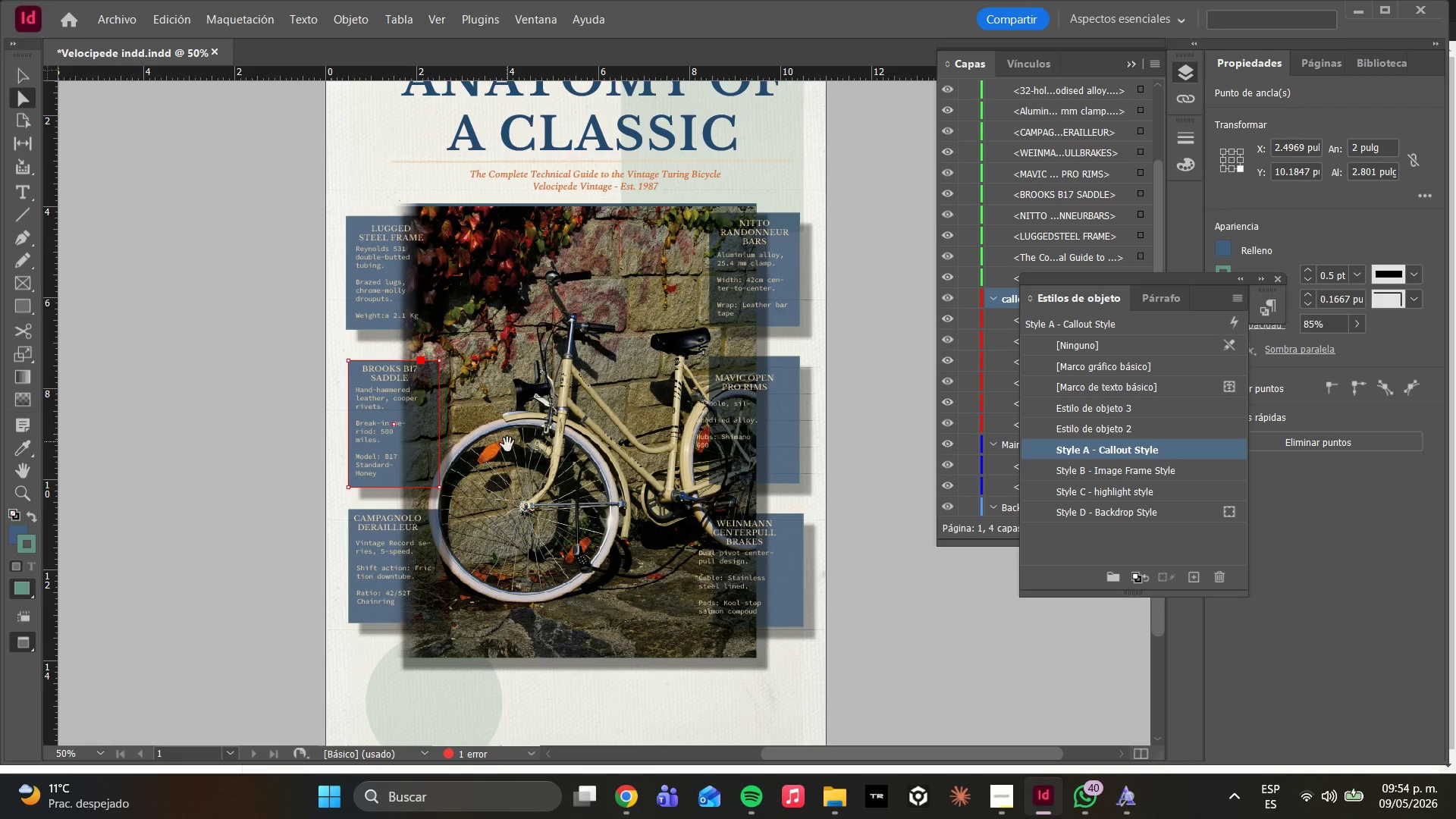 
key(W)
 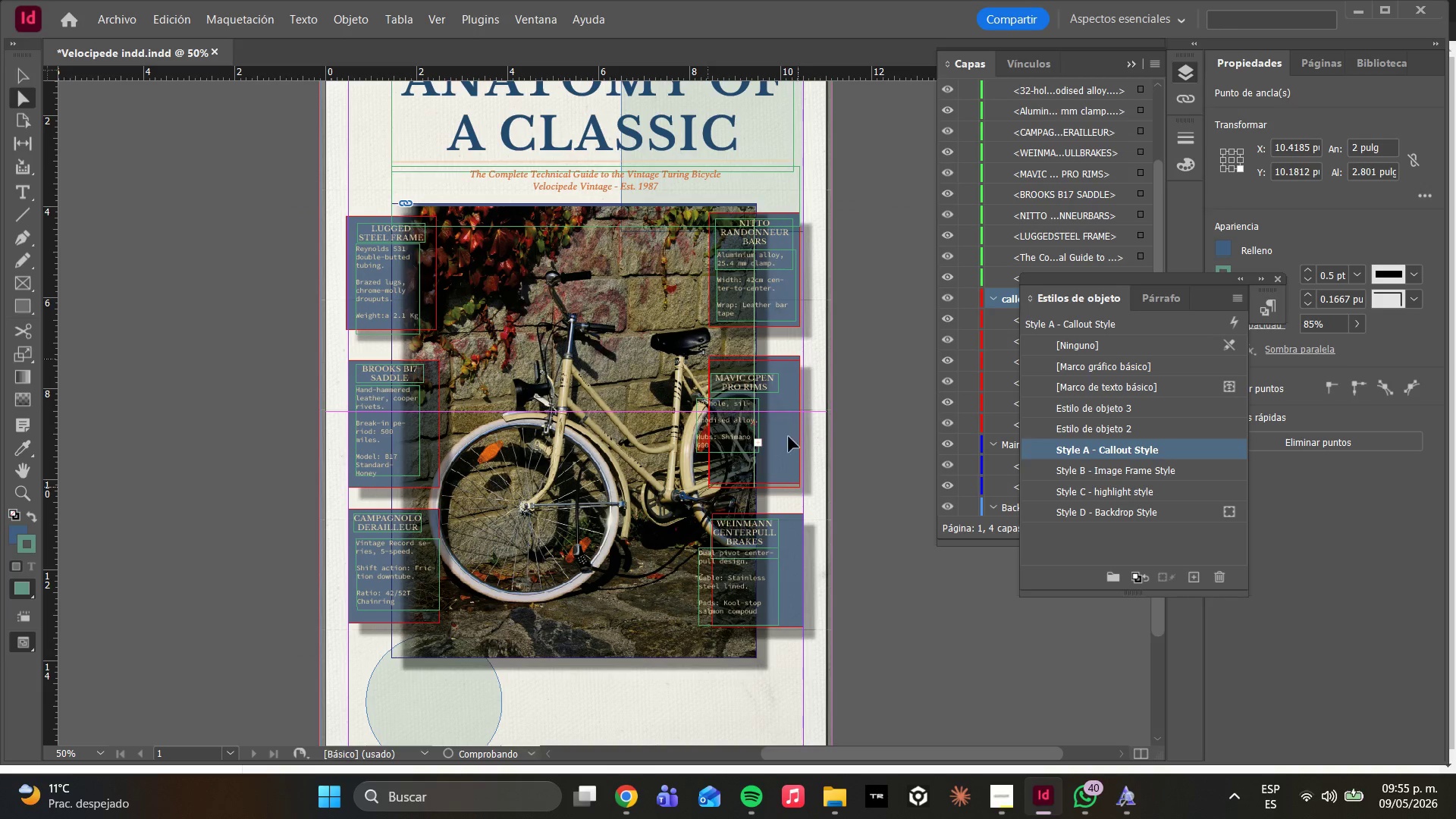 
wait(6.11)
 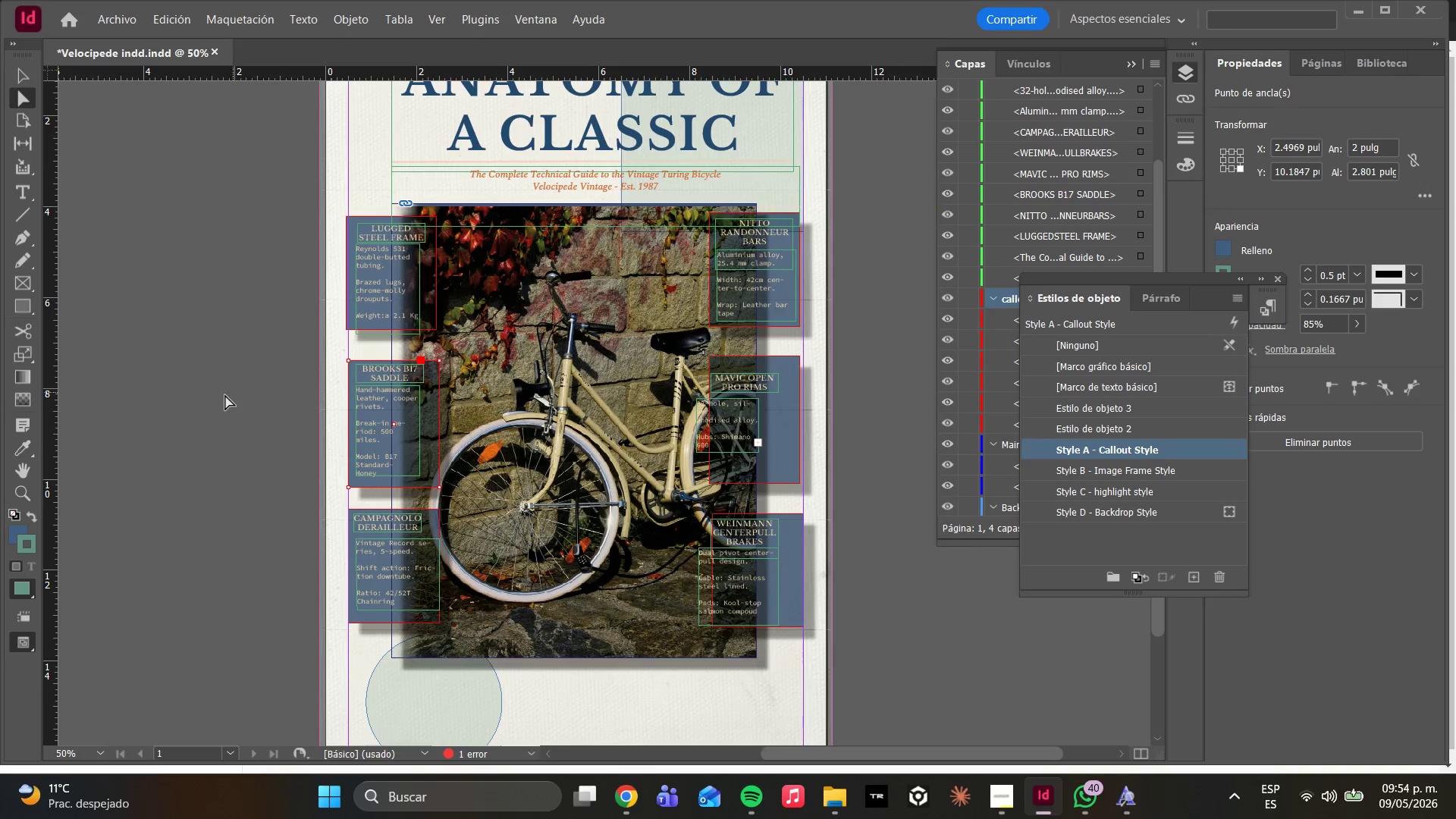 
left_click_drag(start_coordinate=[780, 441], to_coordinate=[784, 438])
 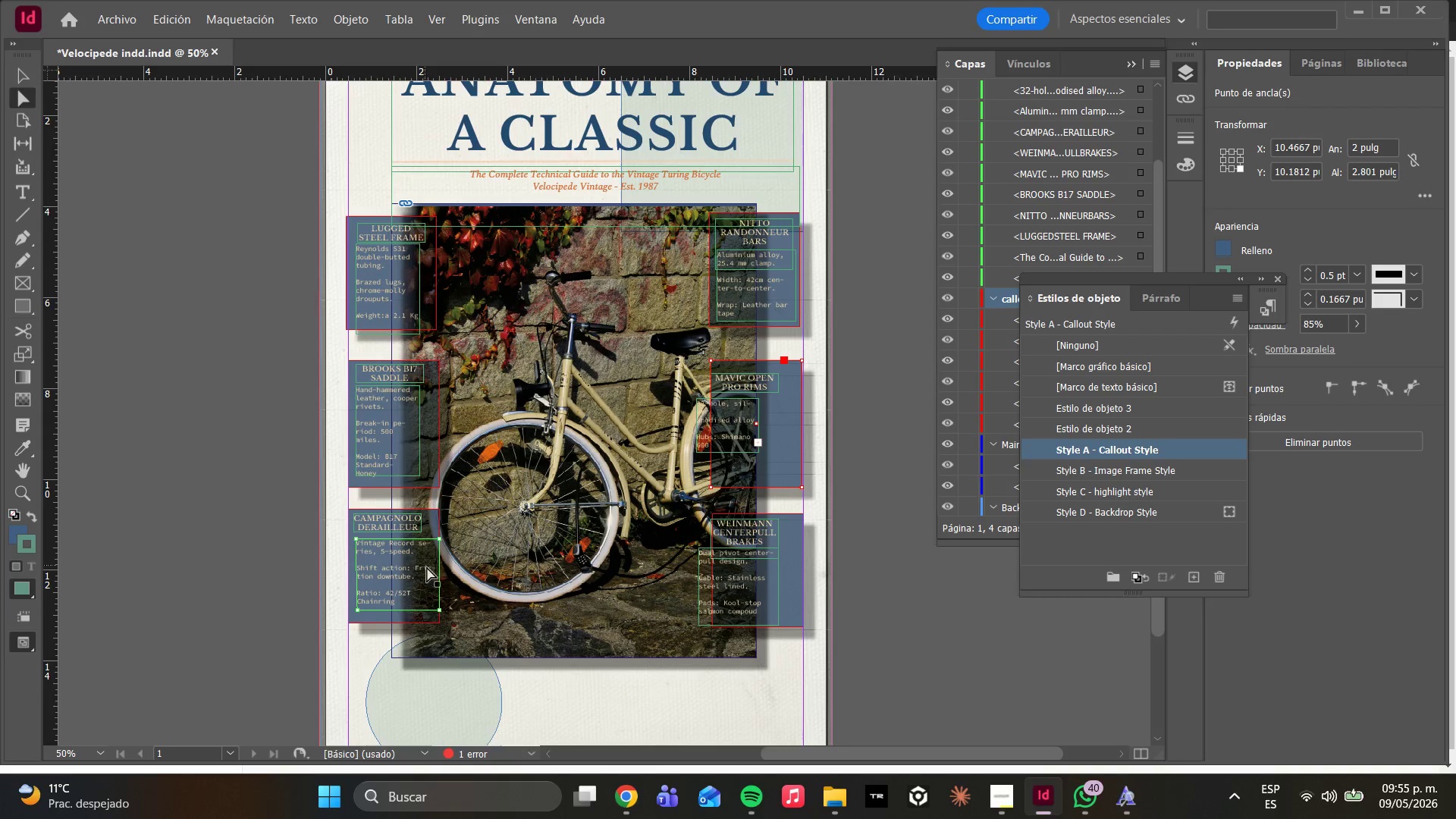 
left_click([399, 616])
 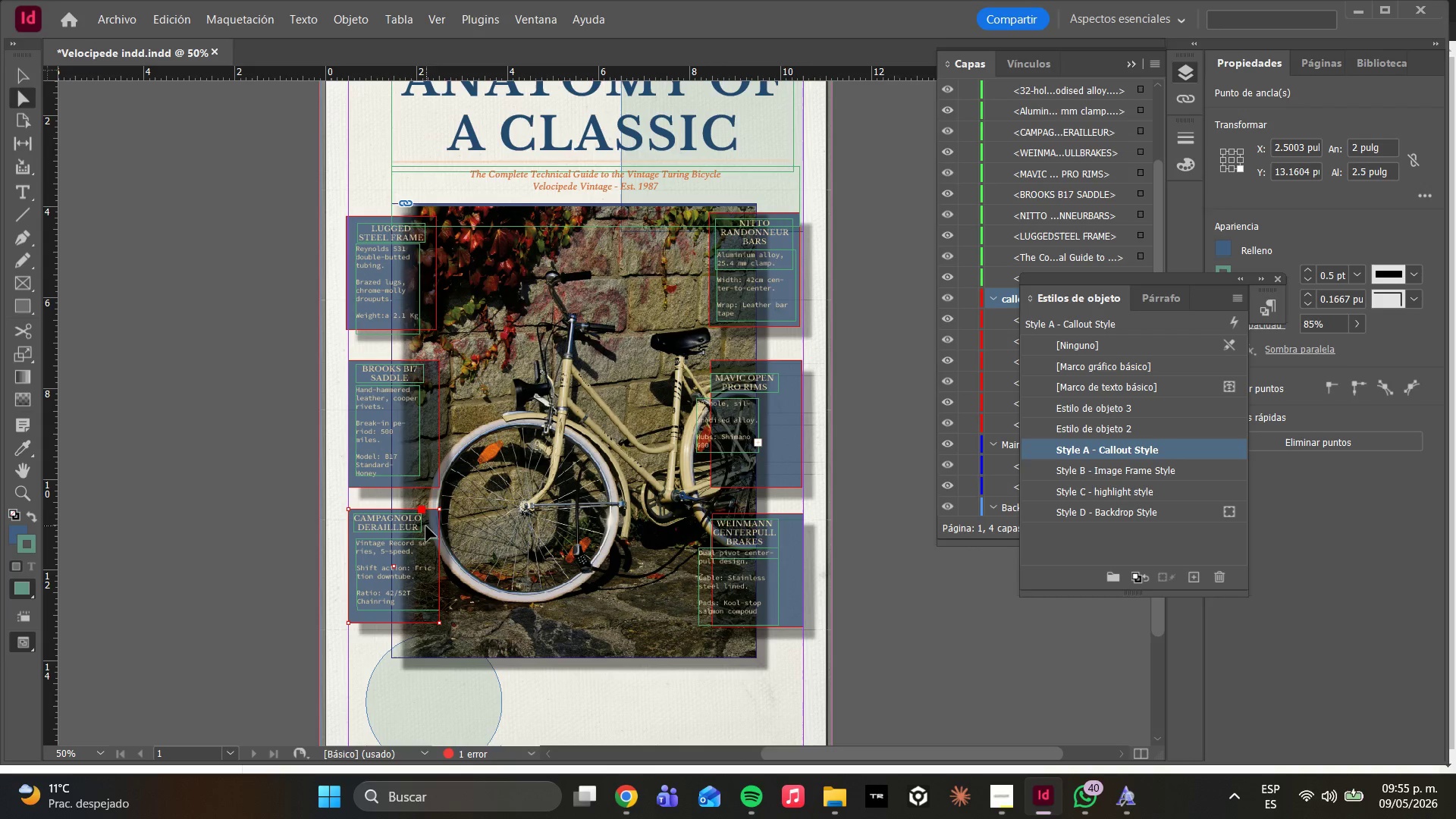 
left_click_drag(start_coordinate=[431, 525], to_coordinate=[431, 534])
 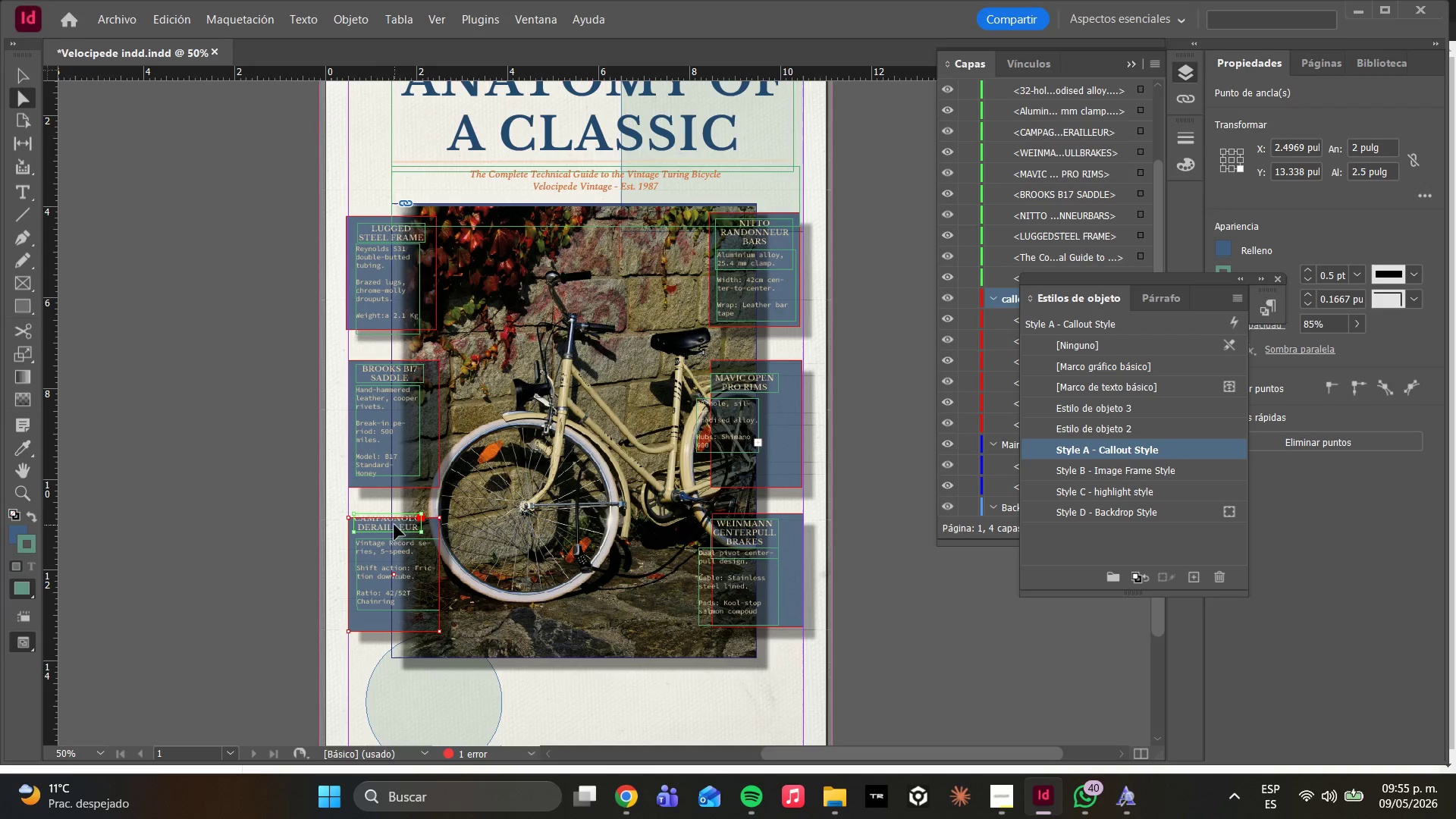 
left_click([403, 594])
 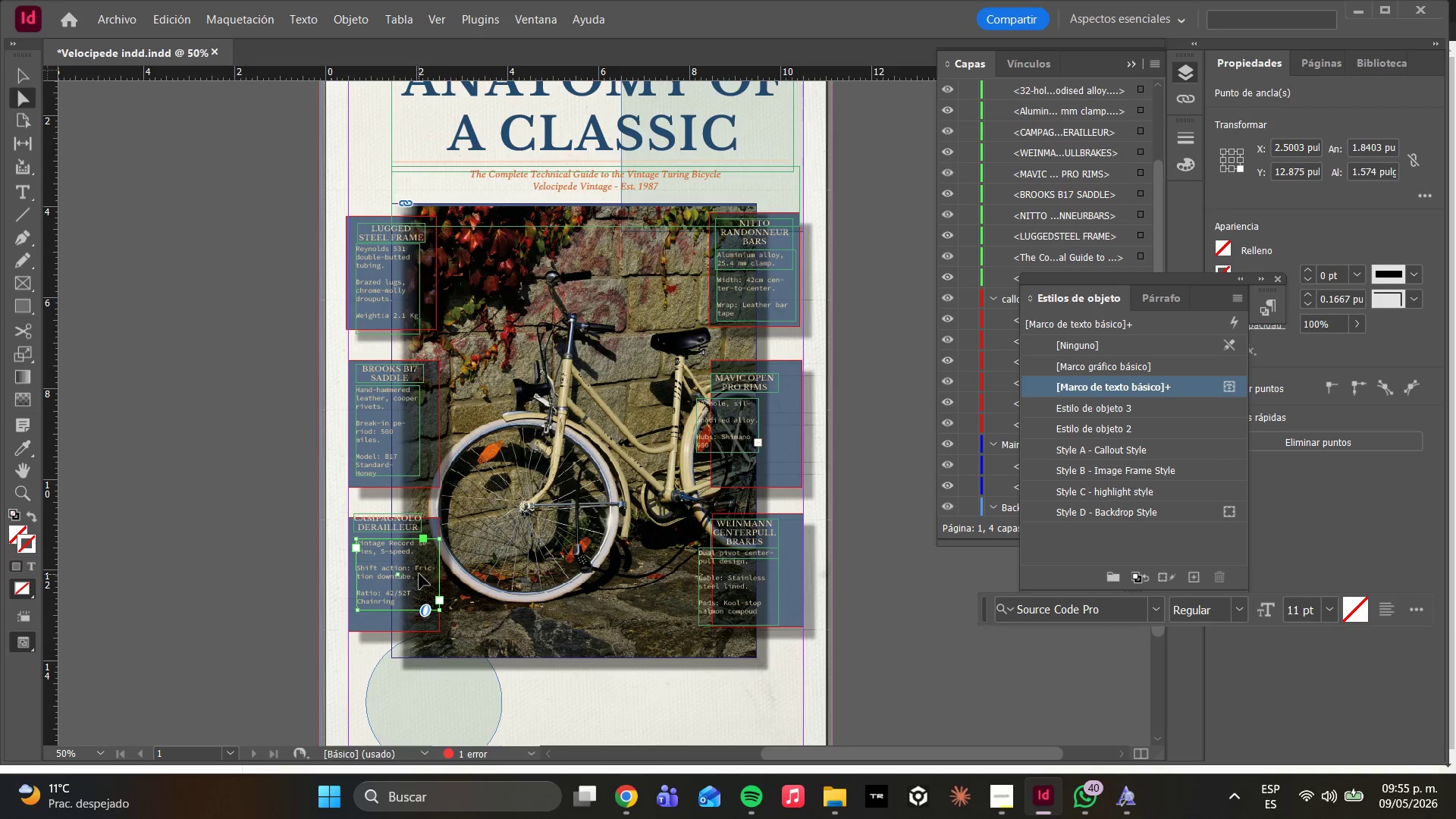 
left_click_drag(start_coordinate=[419, 574], to_coordinate=[419, 592])
 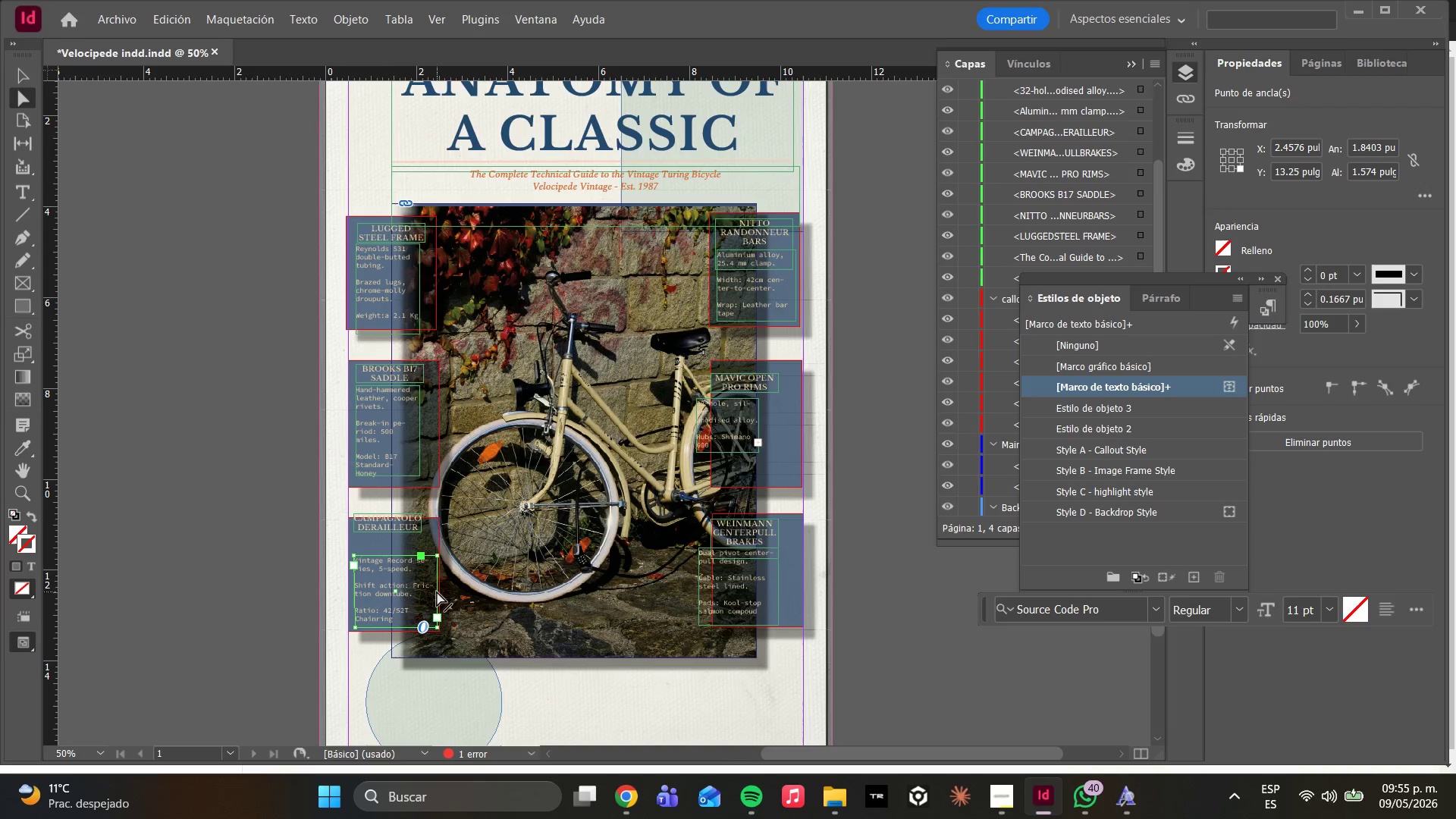 
left_click_drag(start_coordinate=[437, 592], to_coordinate=[453, 590])
 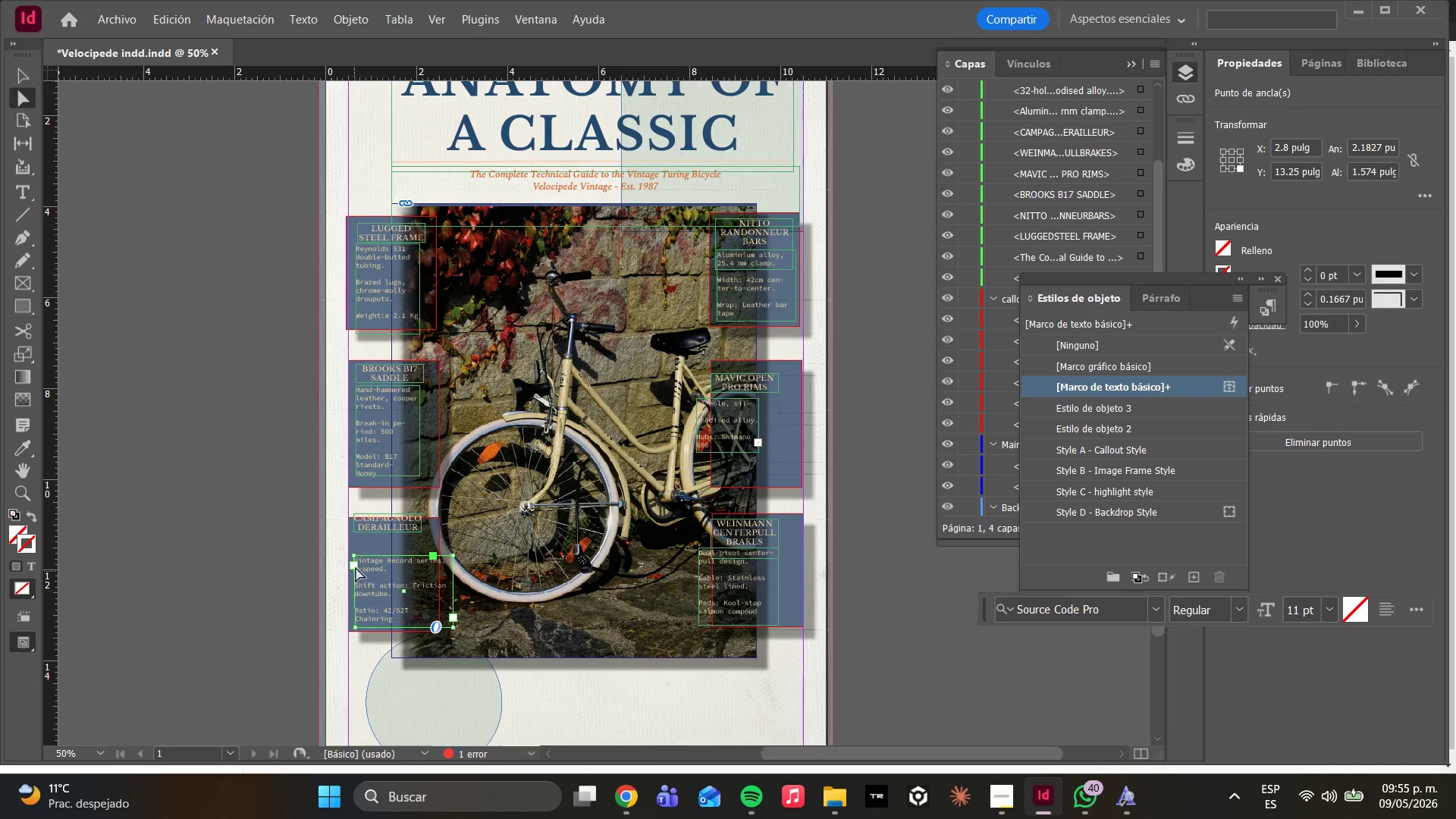 
left_click_drag(start_coordinate=[354, 557], to_coordinate=[359, 555])
 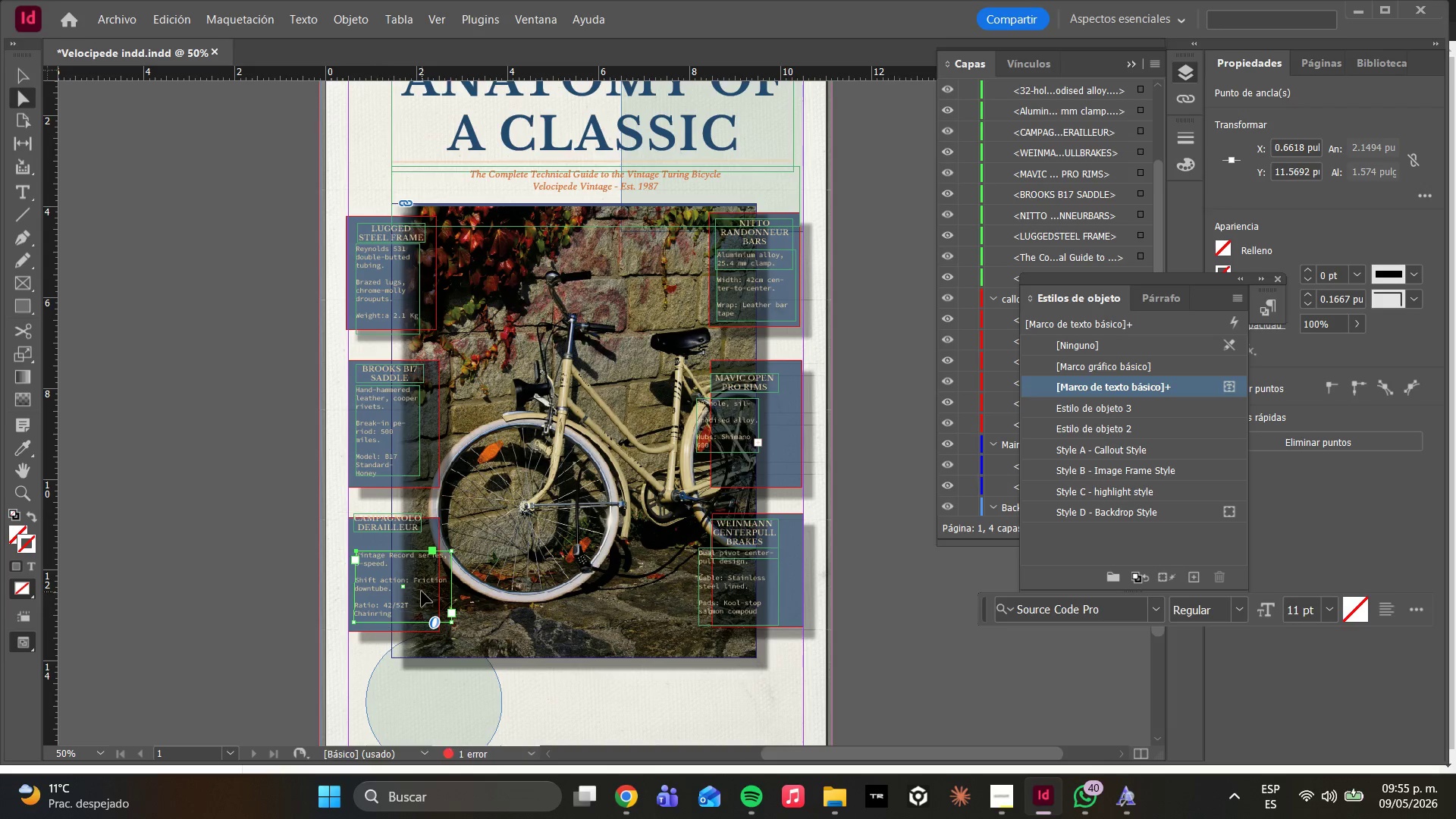 
double_click([400, 601])
 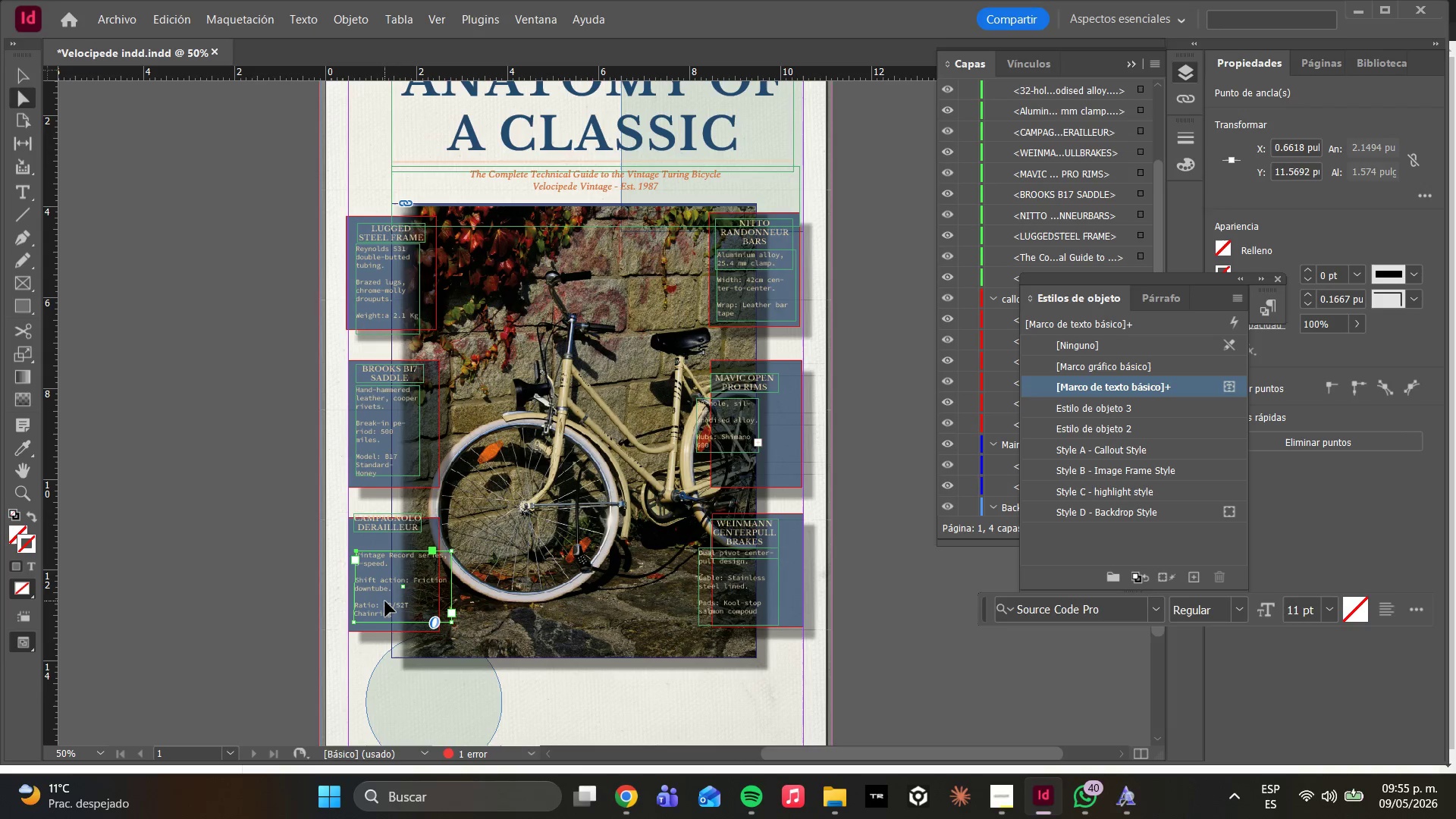 
double_click([385, 601])
 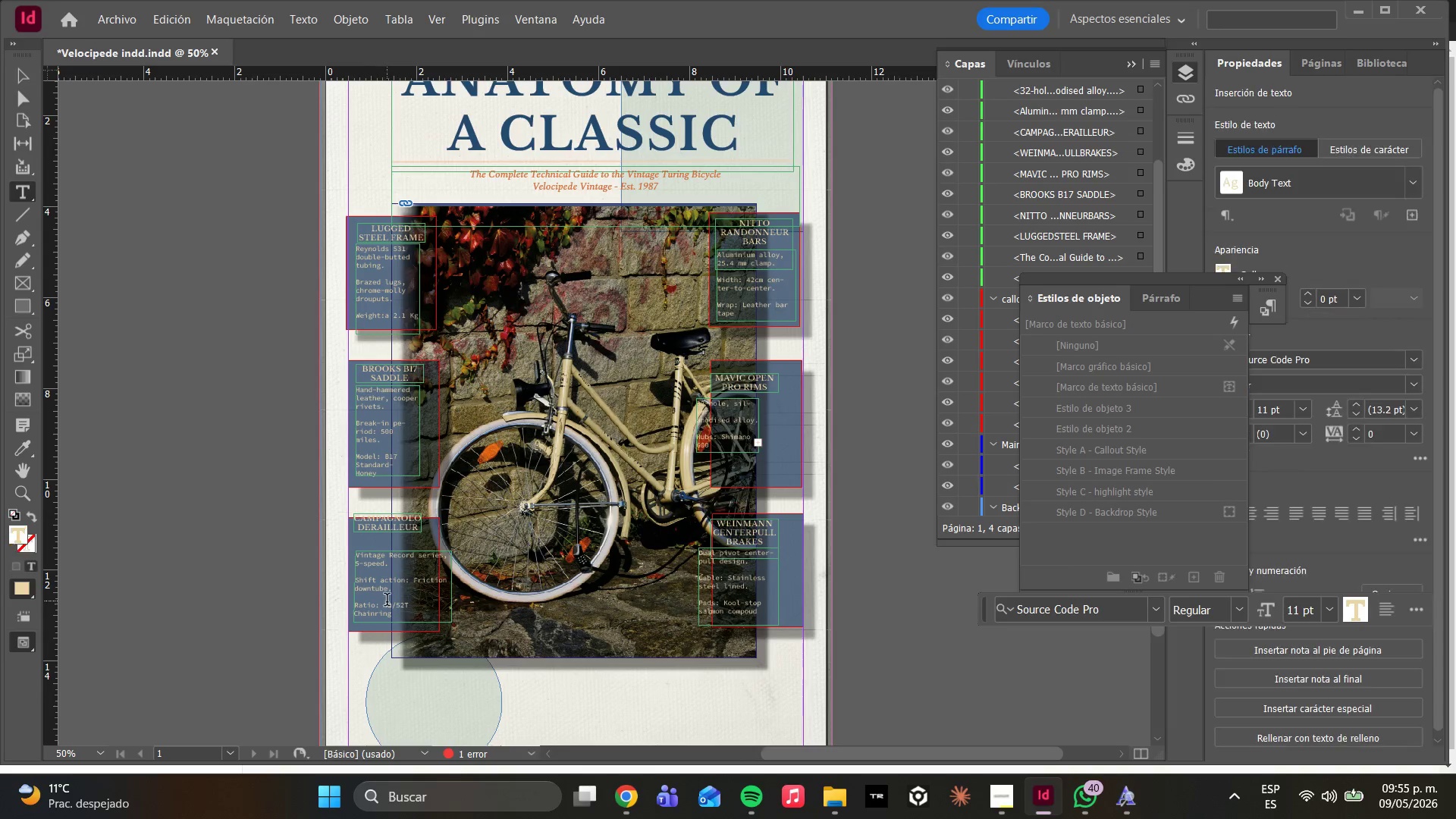 
key(Control+A)
 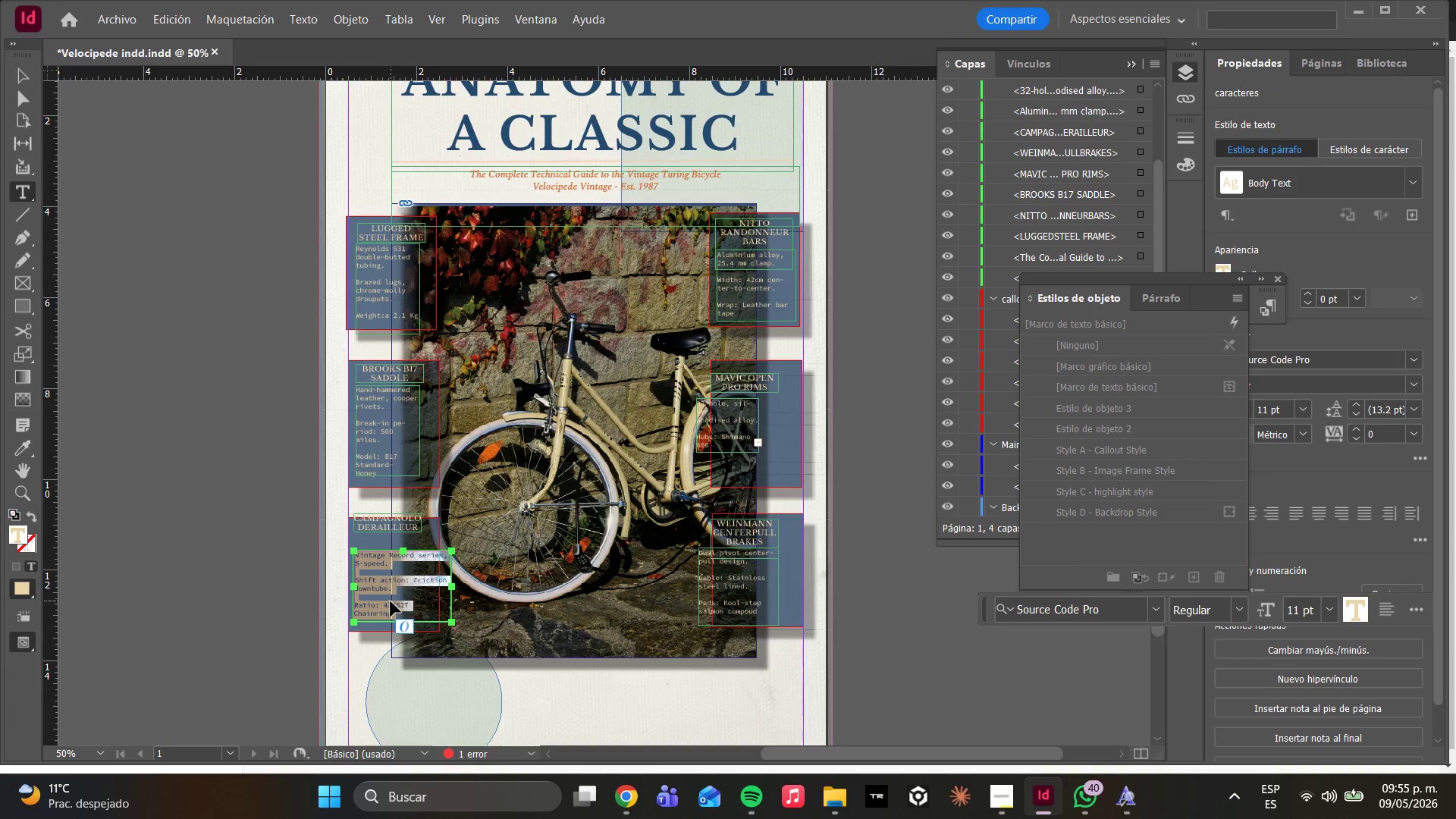 
key(Control+C)
 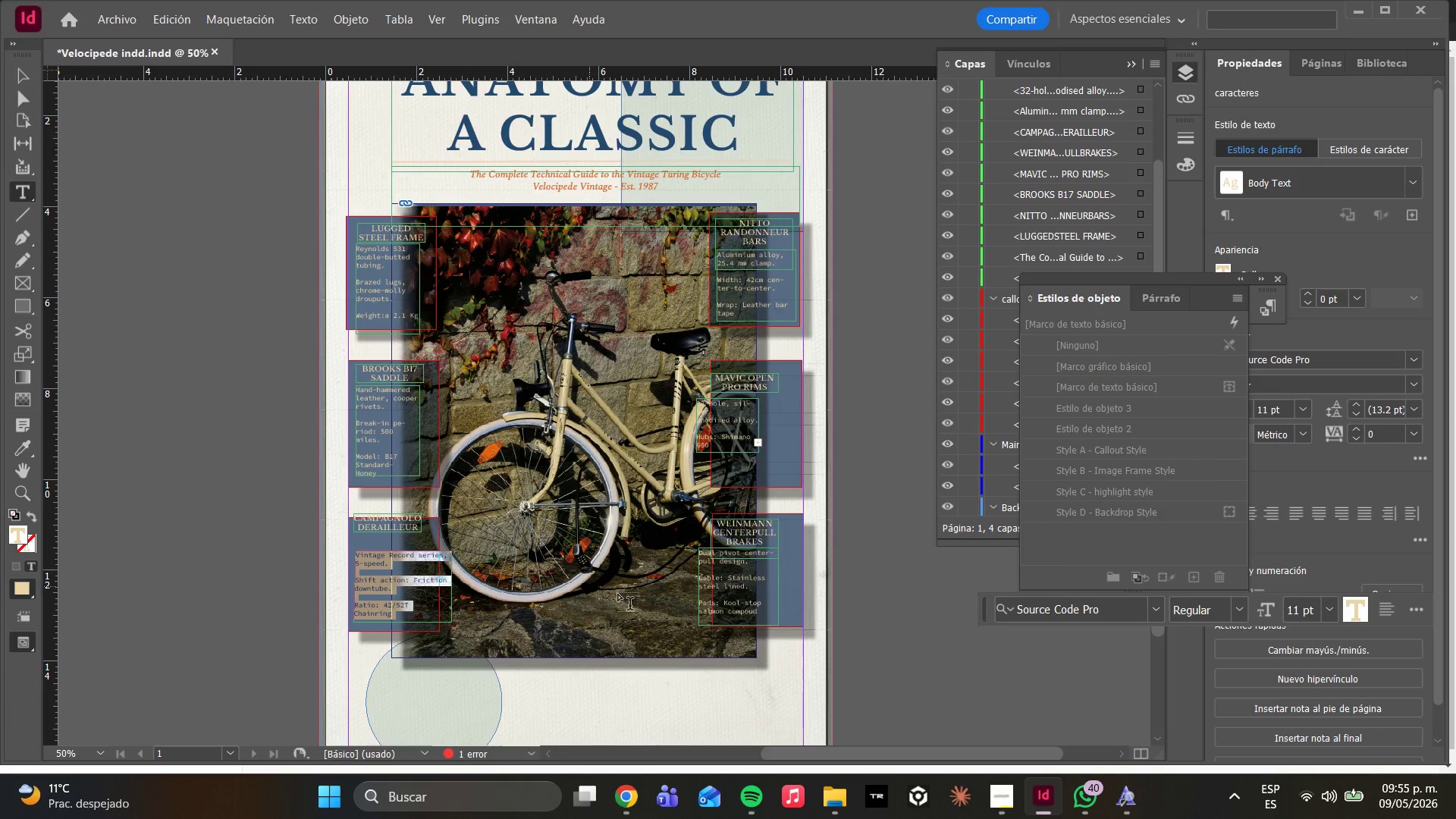 
left_click([522, 610])
 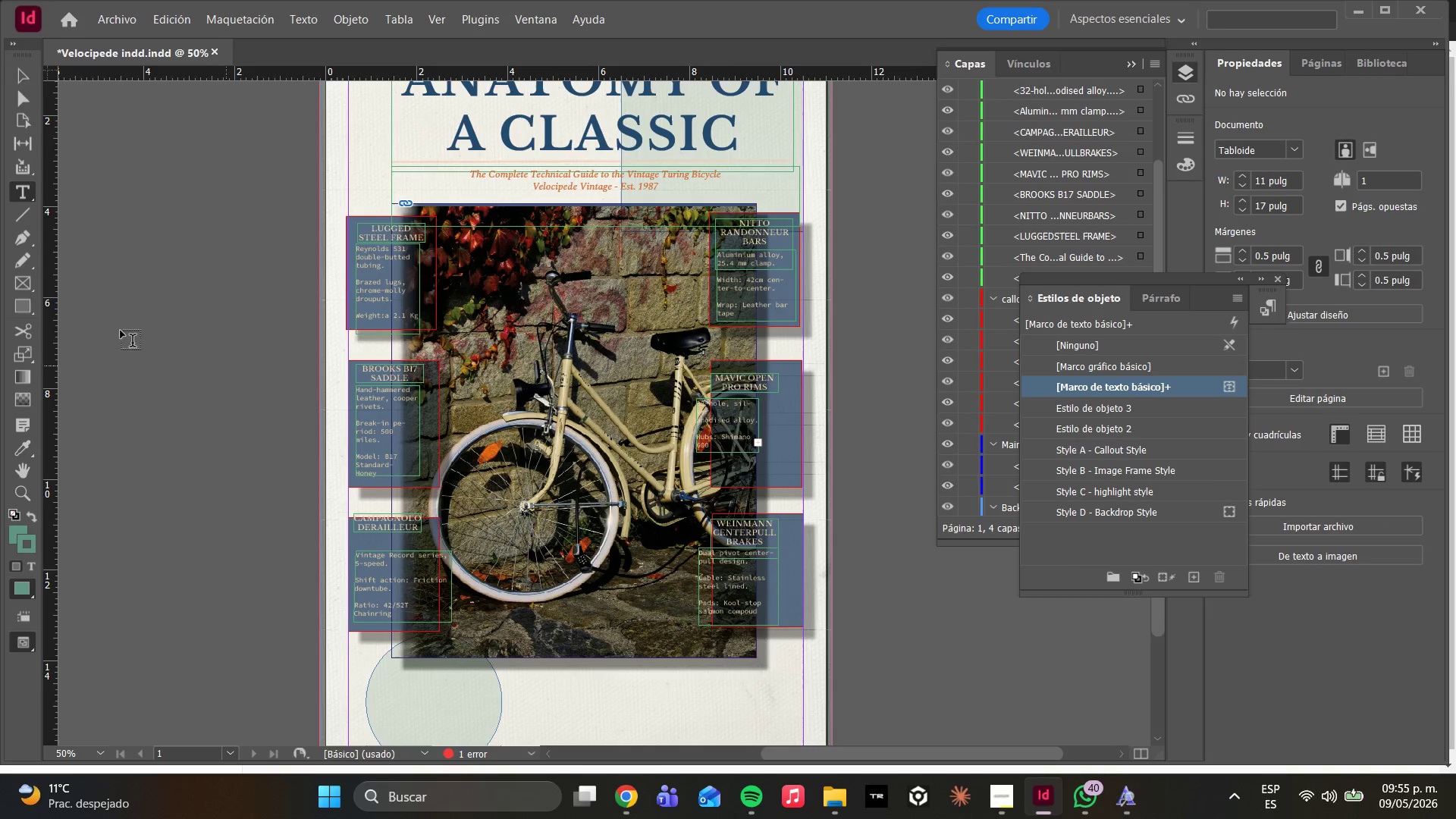 
left_click([14, 102])
 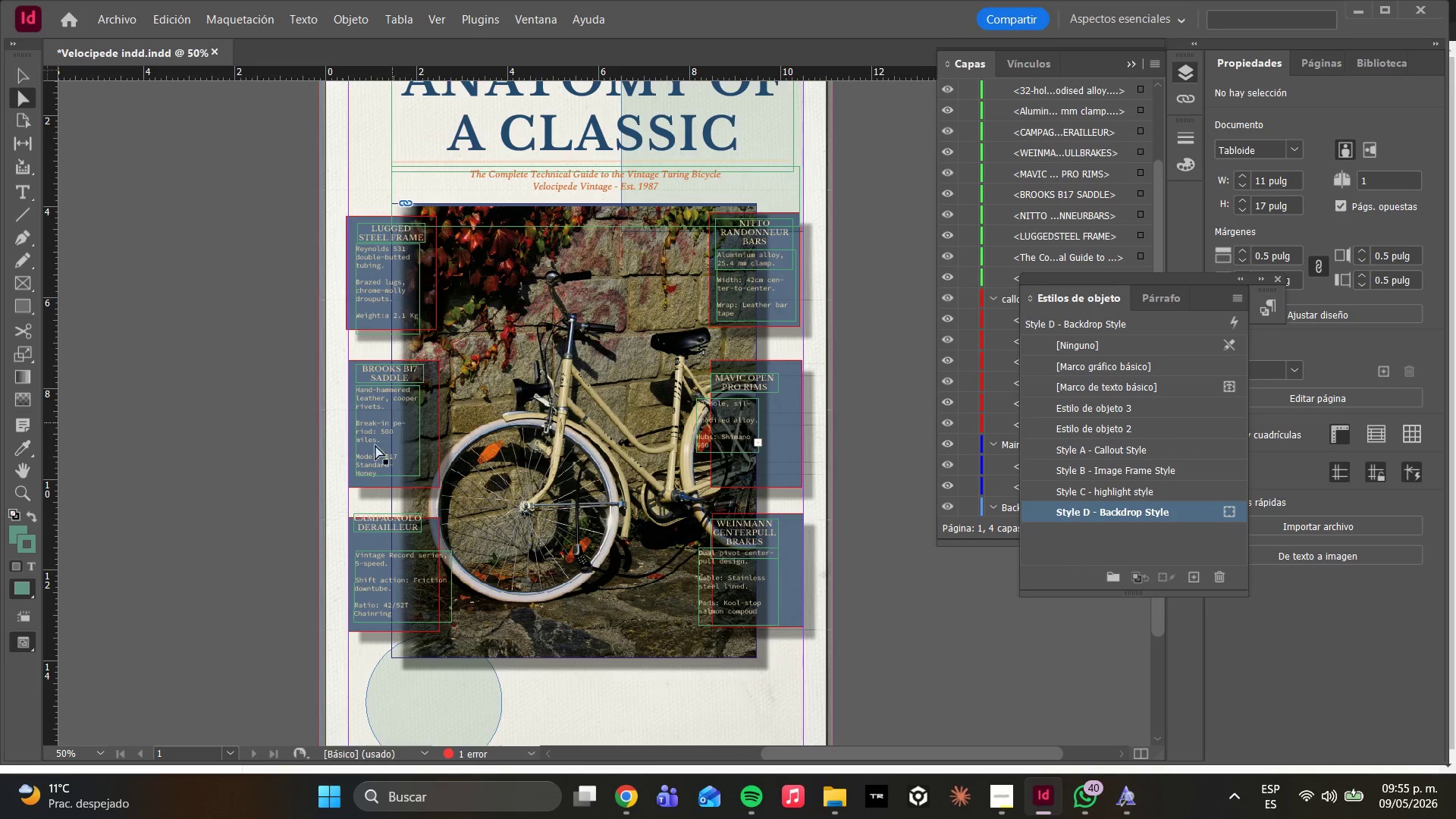 
left_click([375, 468])
 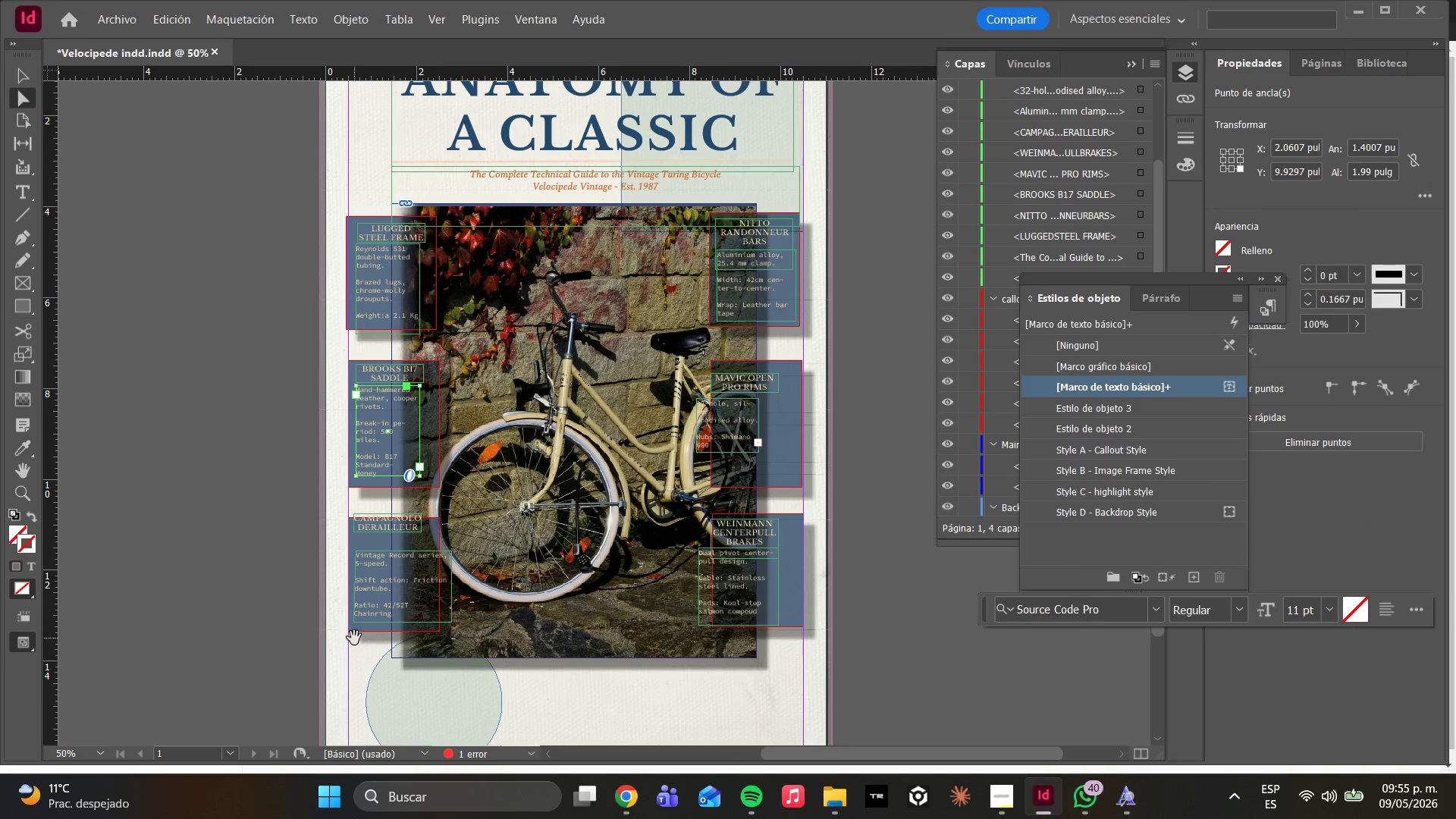 
left_click([375, 602])
 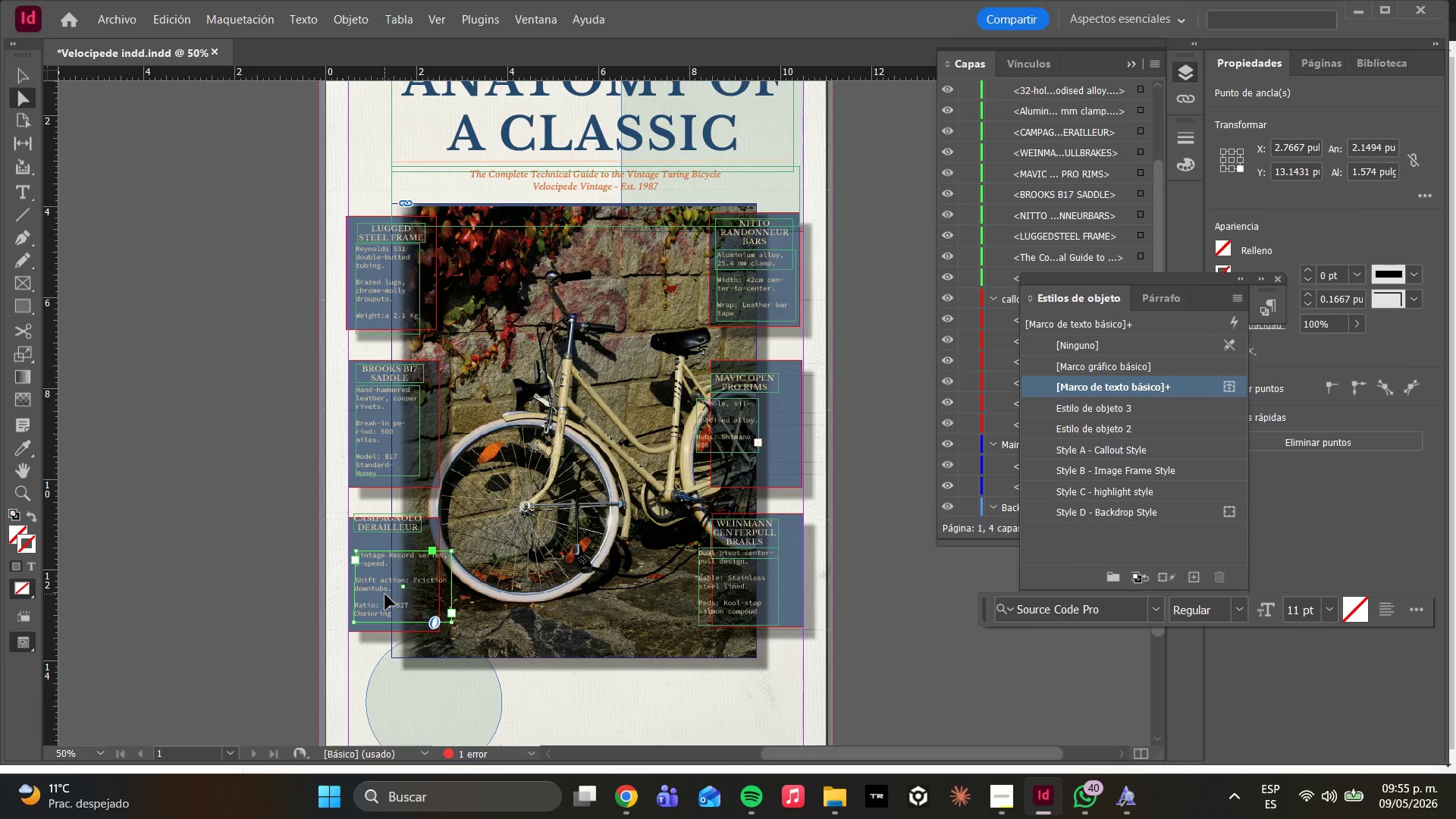 
key(Delete)
 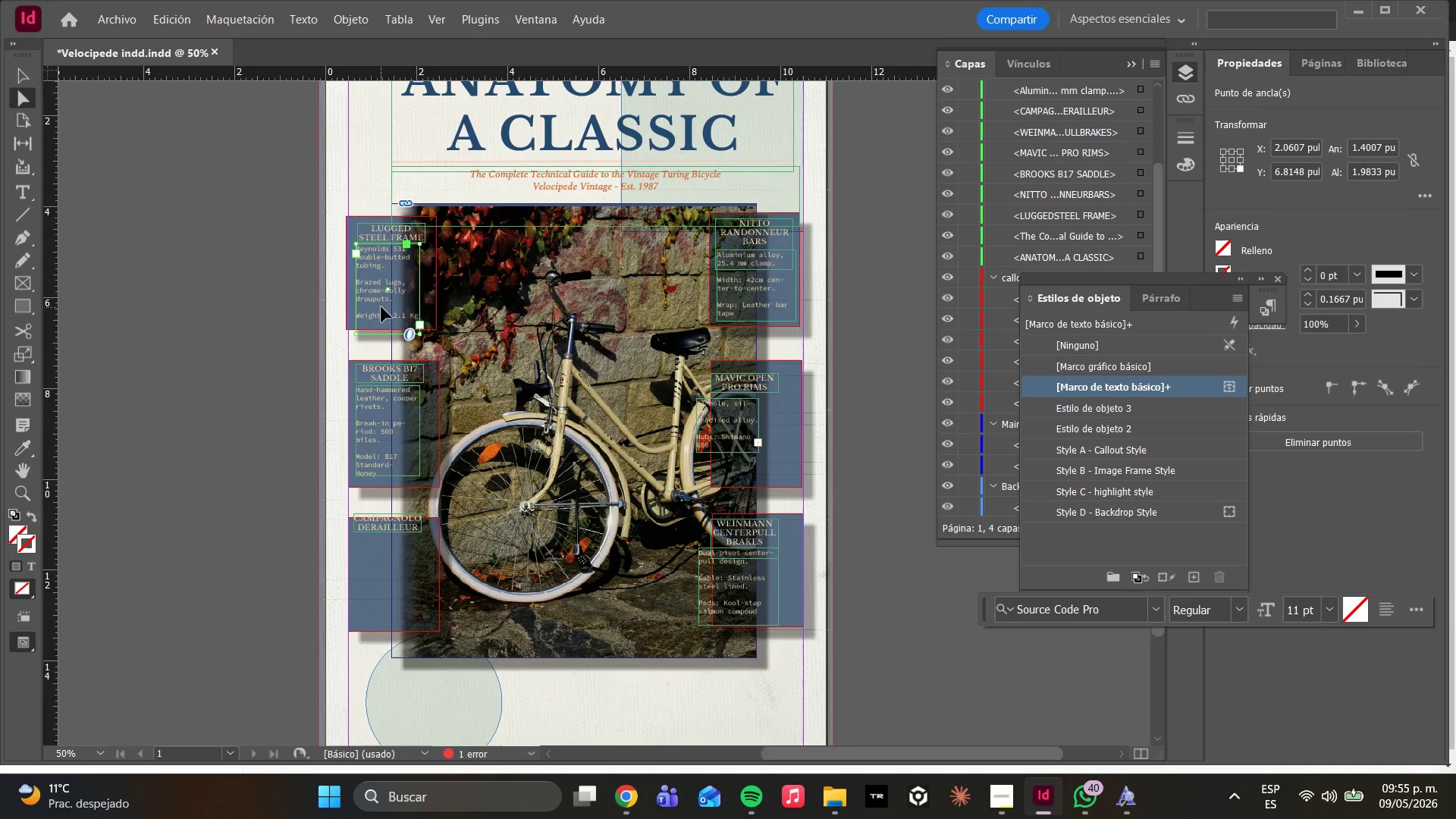 
hold_key(key=AltLeft, duration=1.23)
left_click_drag(start_coordinate=[379, 311], to_coordinate=[378, 607])
 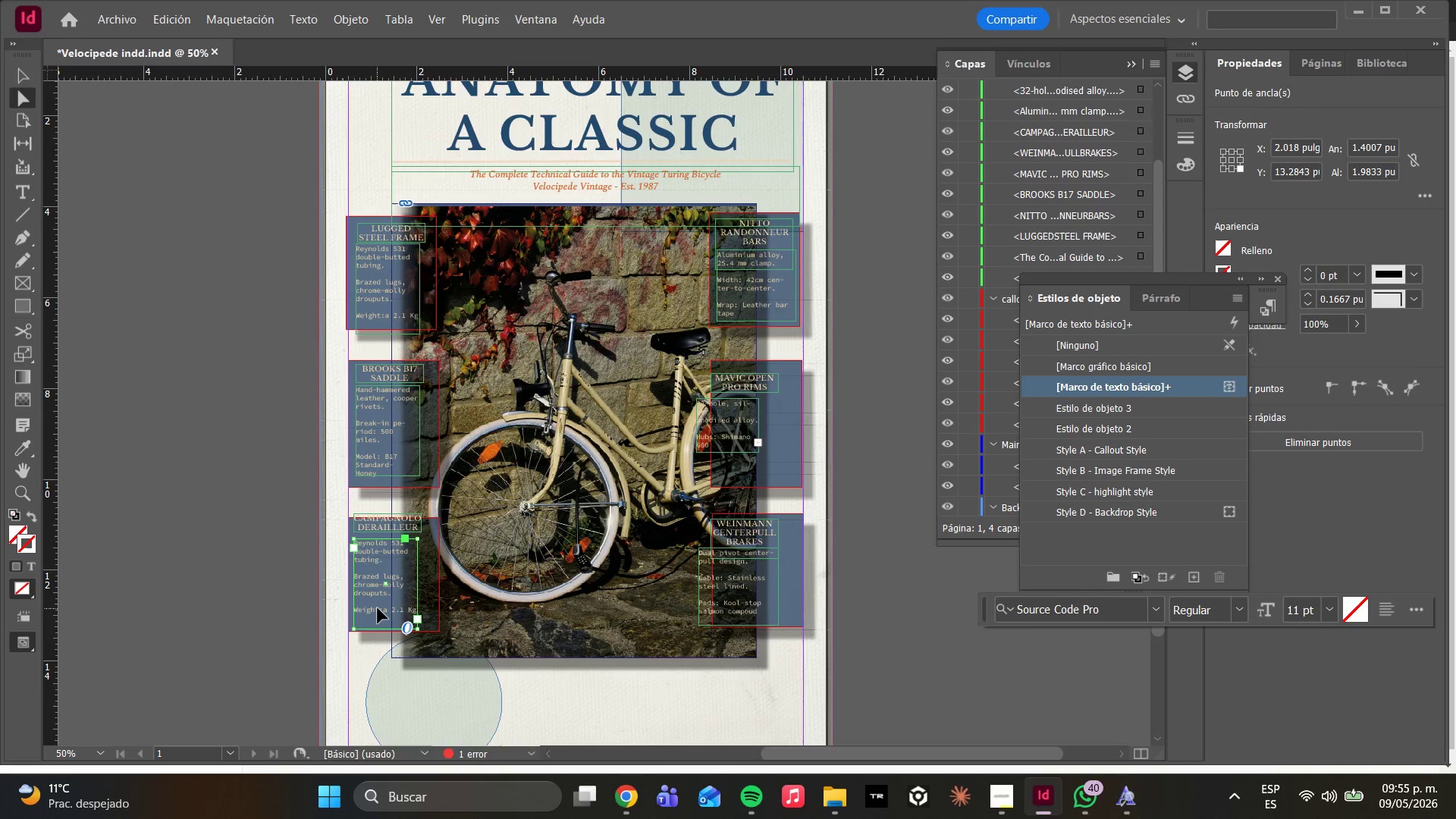 
double_click([378, 608])
 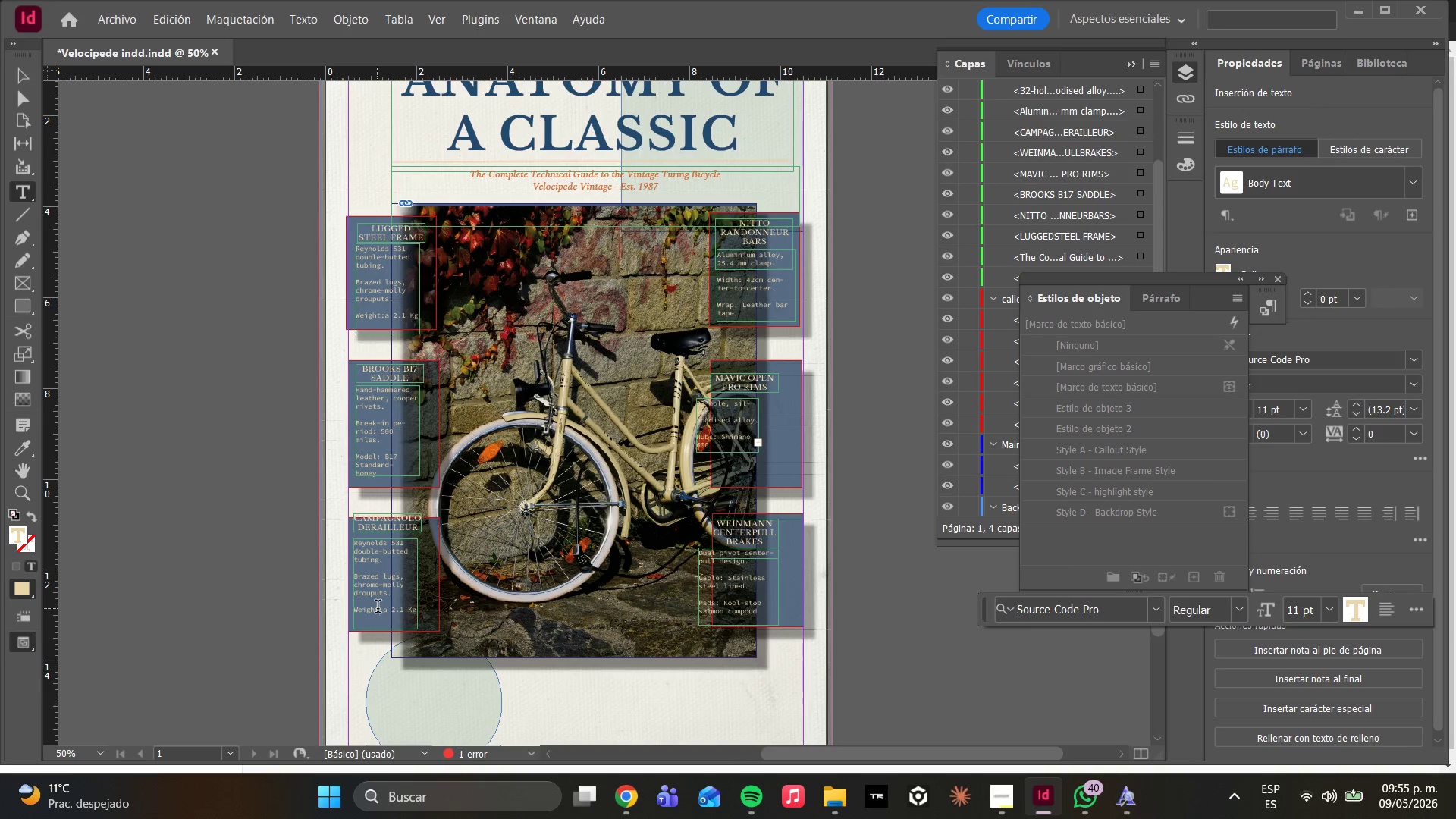 
key(Control+A)
 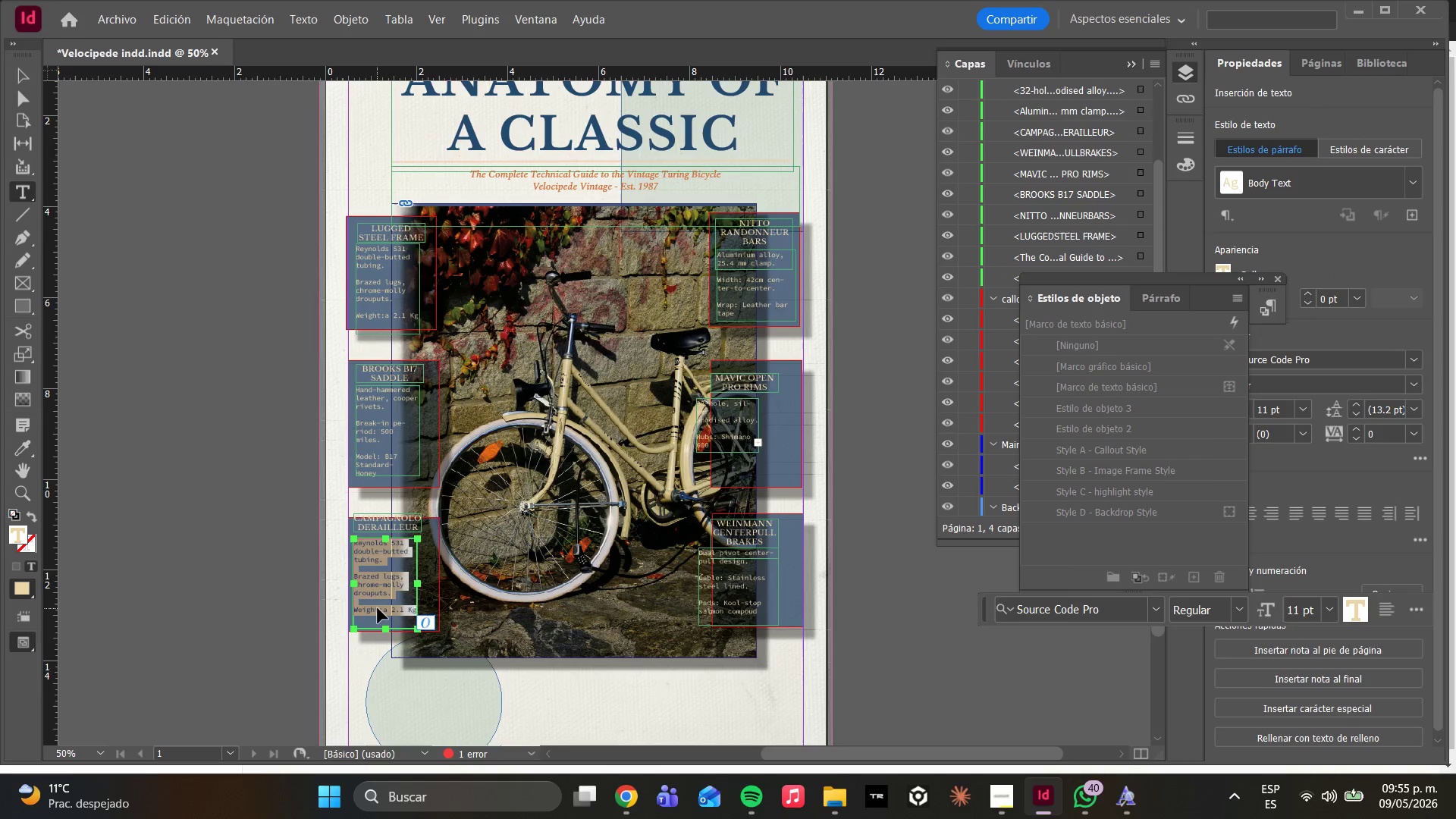 
key(Control+V)
 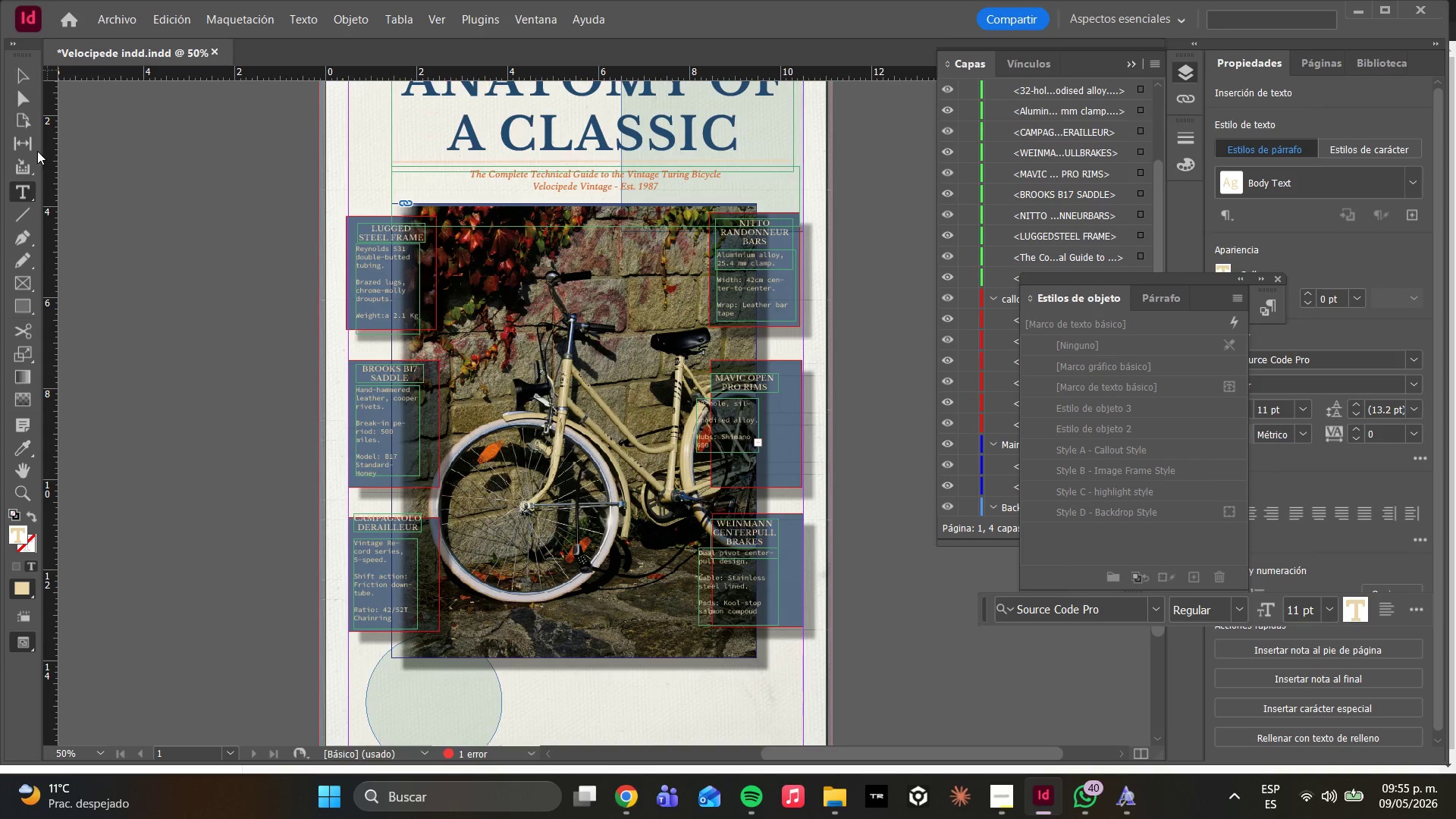 
left_click([28, 95])
 